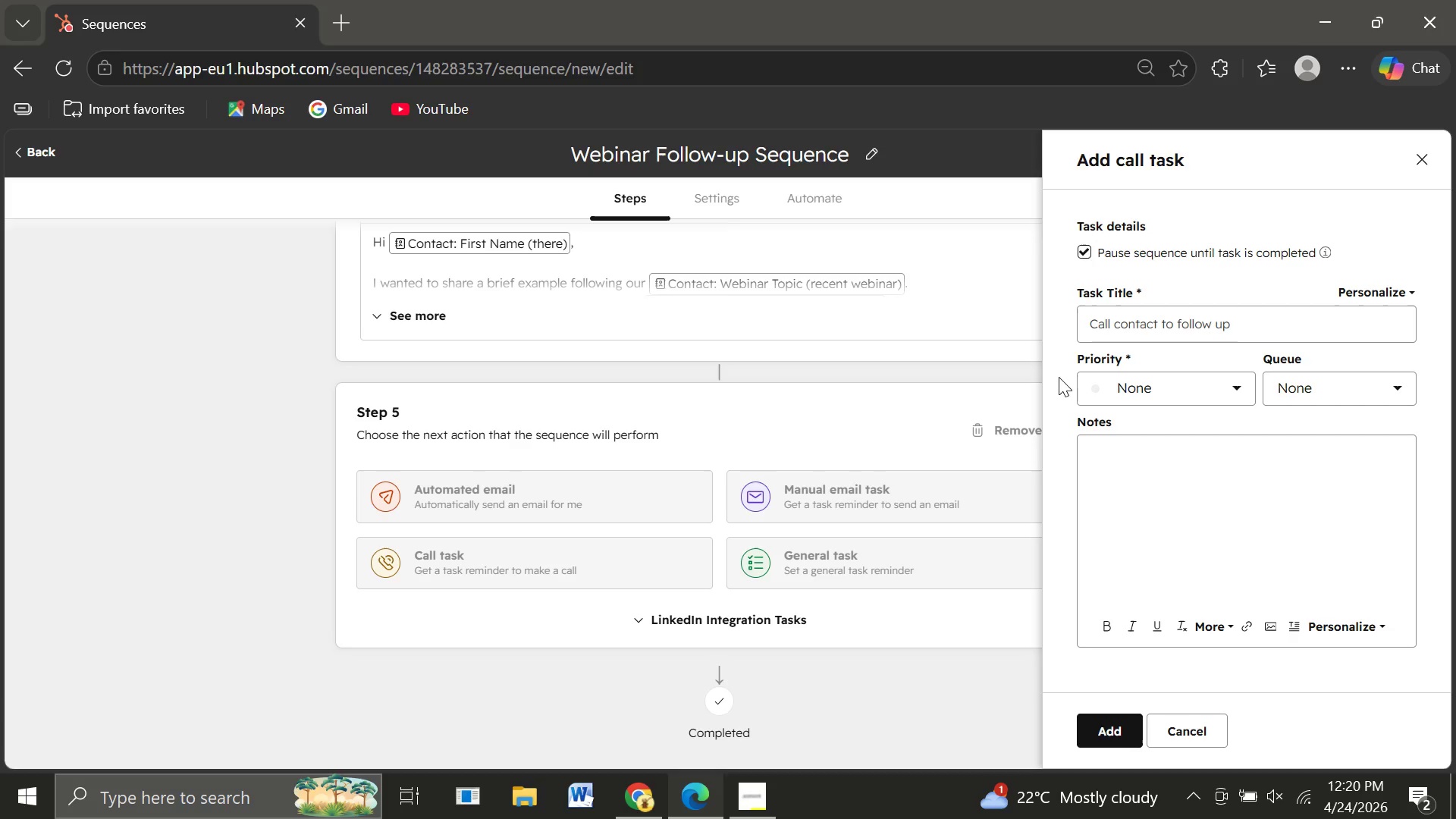 
wait(22.14)
 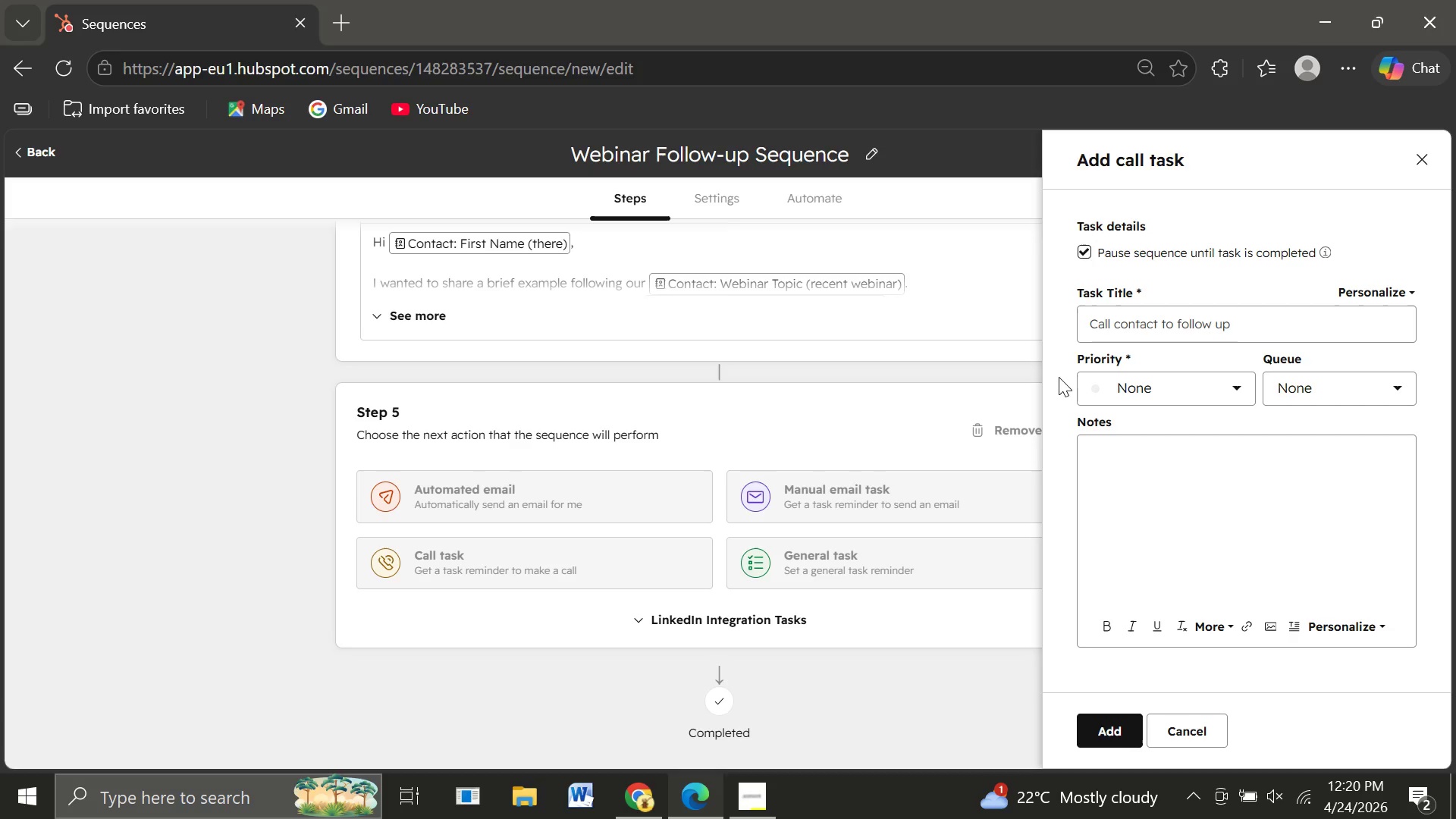 
left_click([1125, 322])
 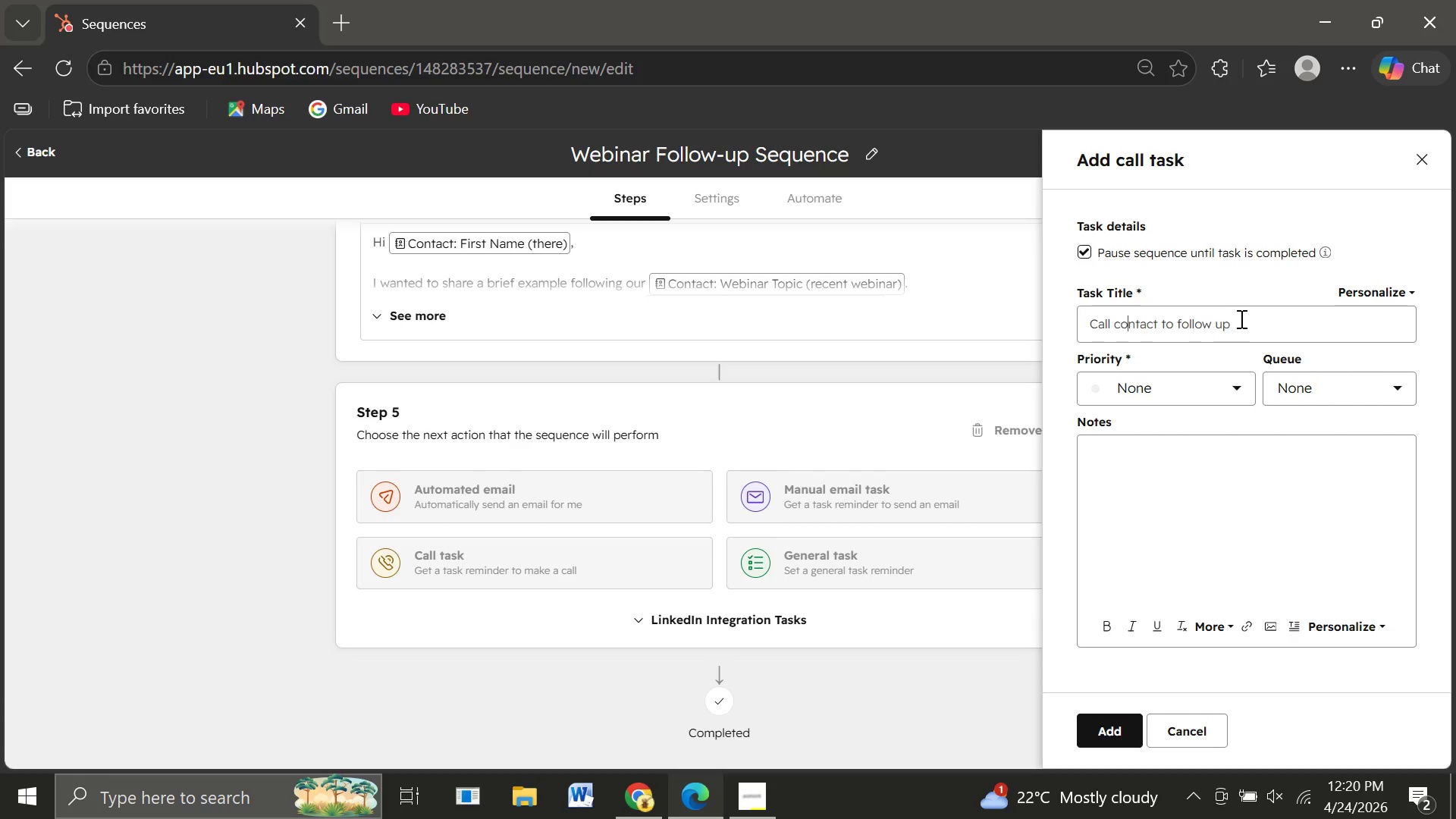 
left_click_drag(start_coordinate=[1241, 318], to_coordinate=[1084, 329])
 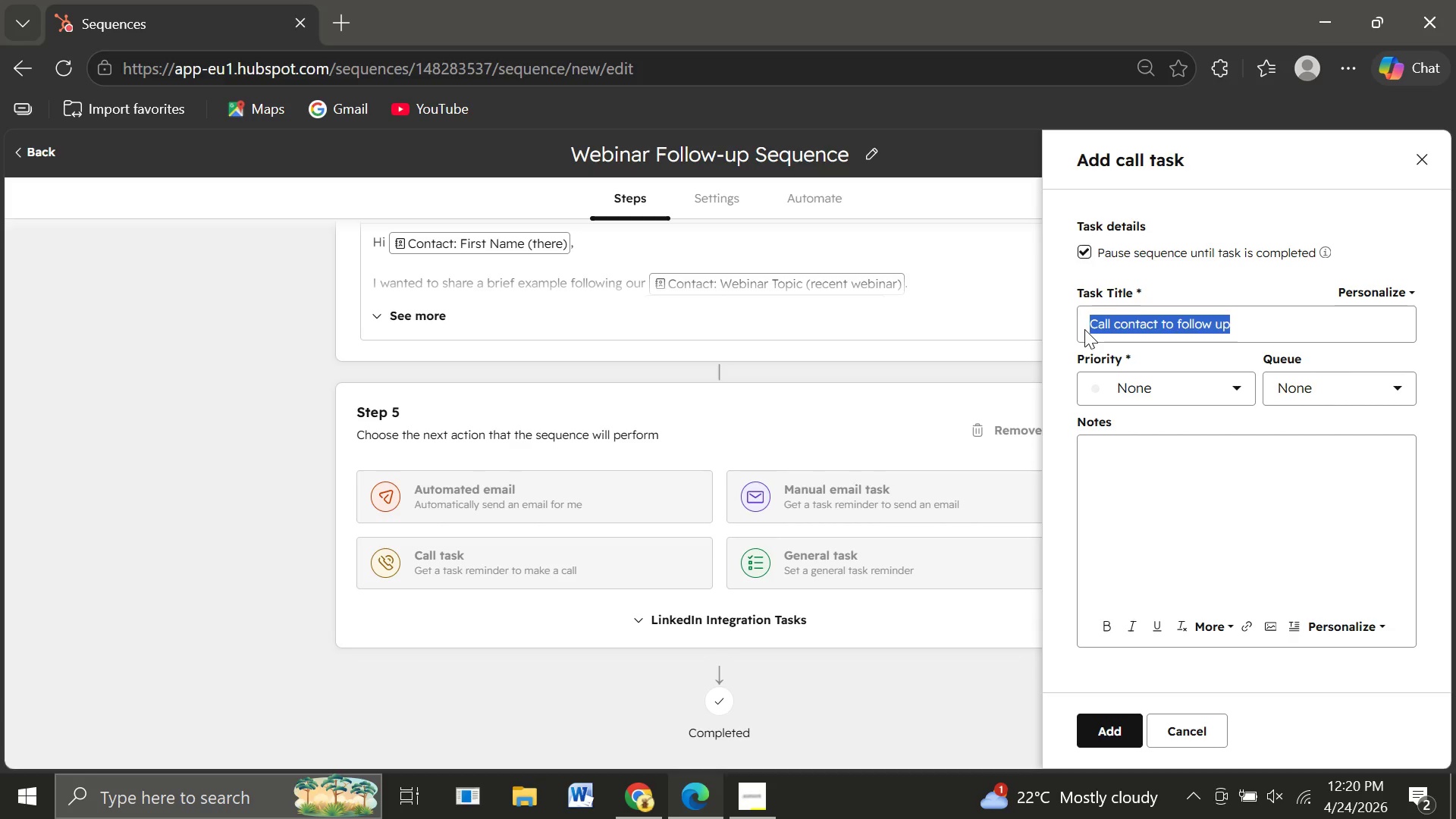 
type(Final outreach call)
 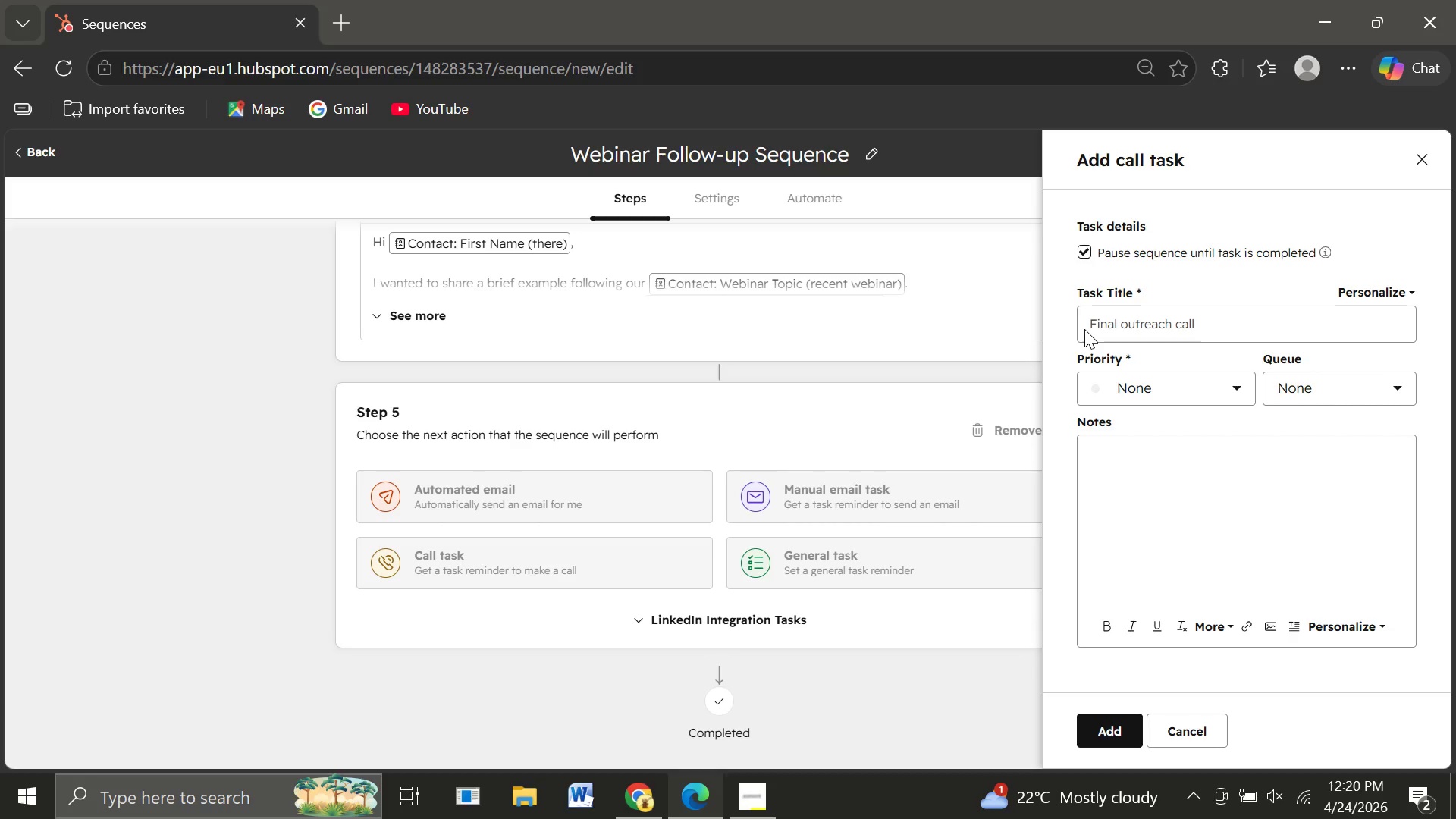 
key(Space)
 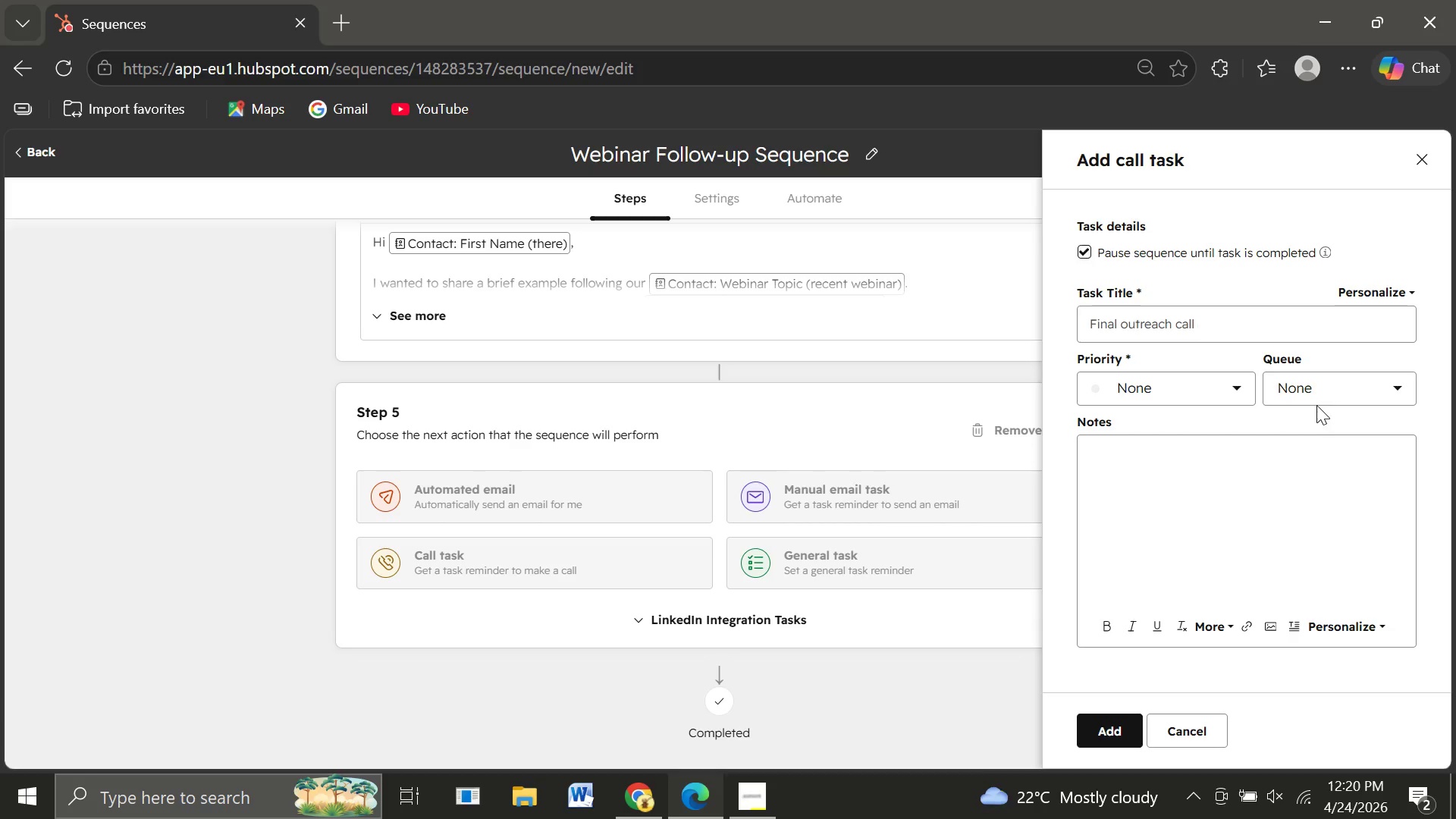 
left_click([1370, 300])
 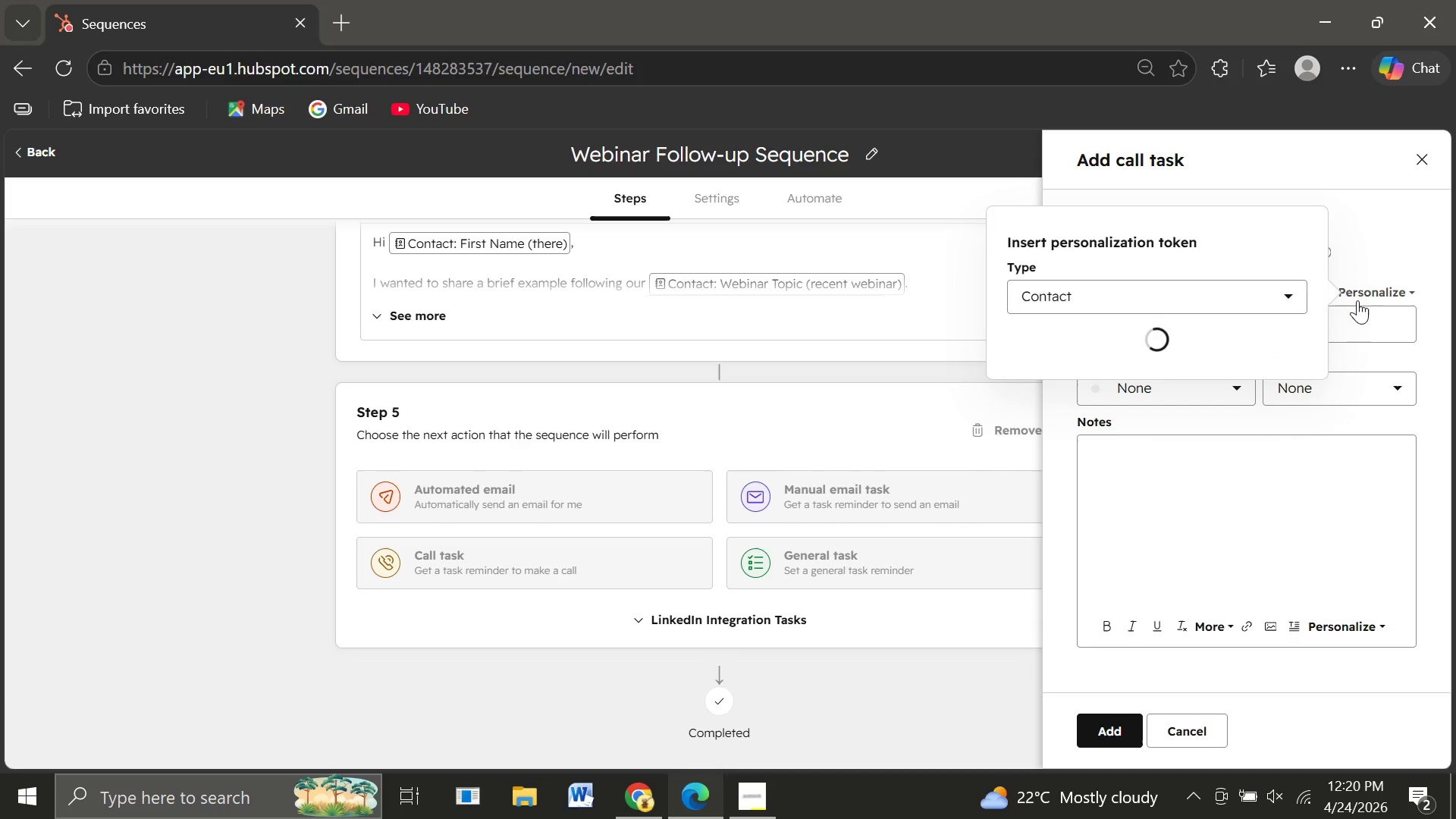 
mouse_move([1191, 361])
 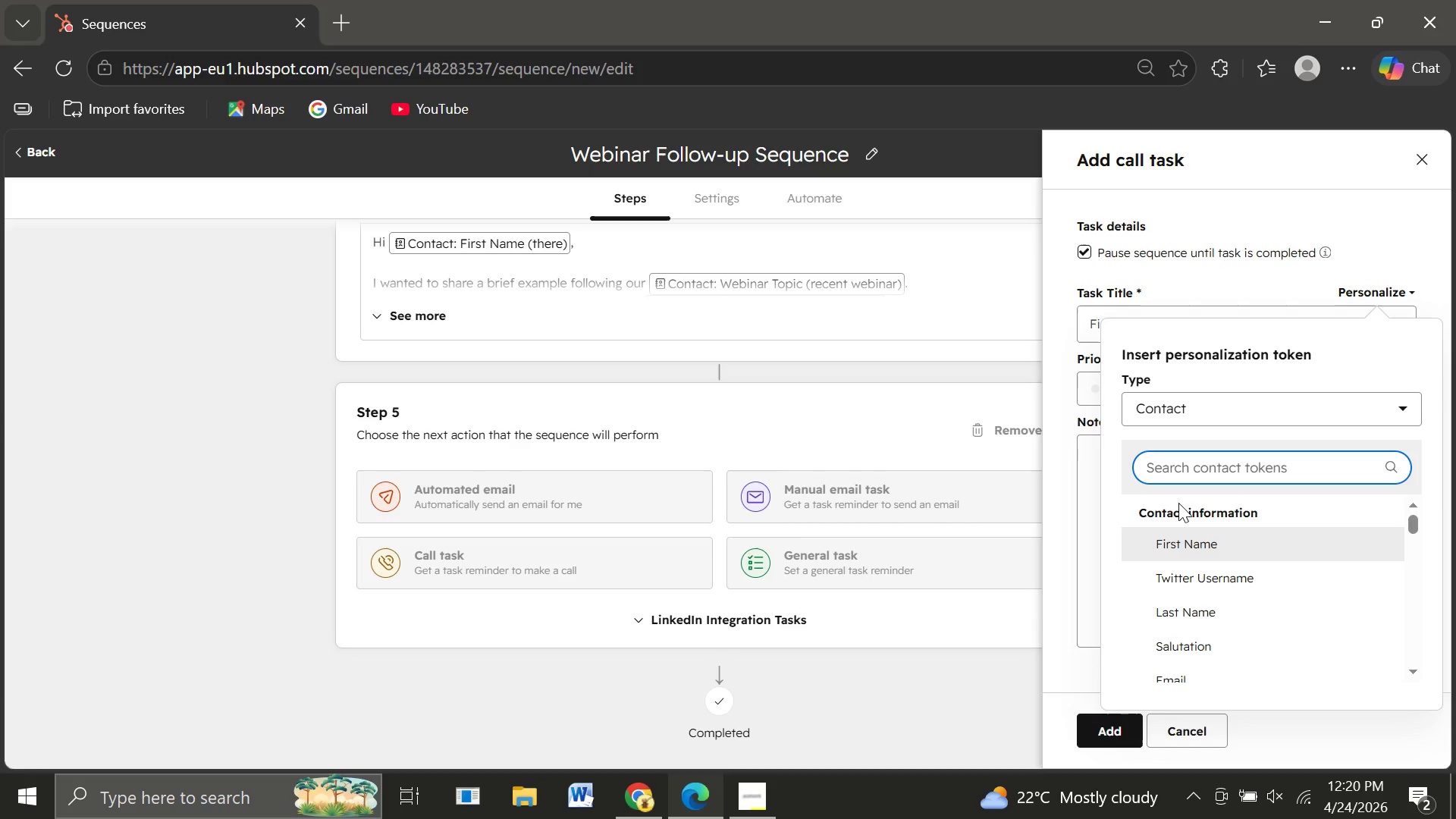 
left_click([1173, 549])
 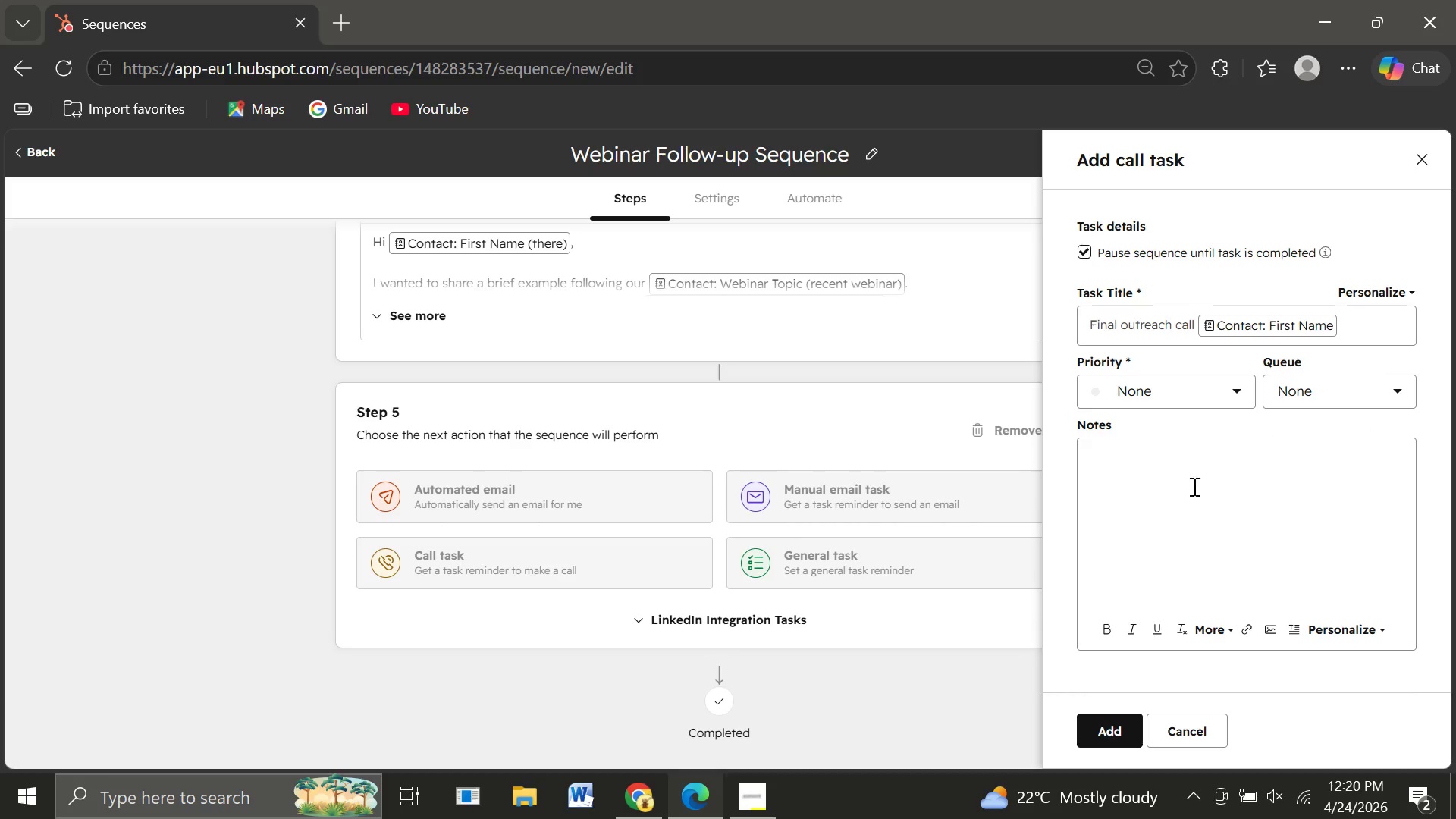 
left_click([1116, 470])
 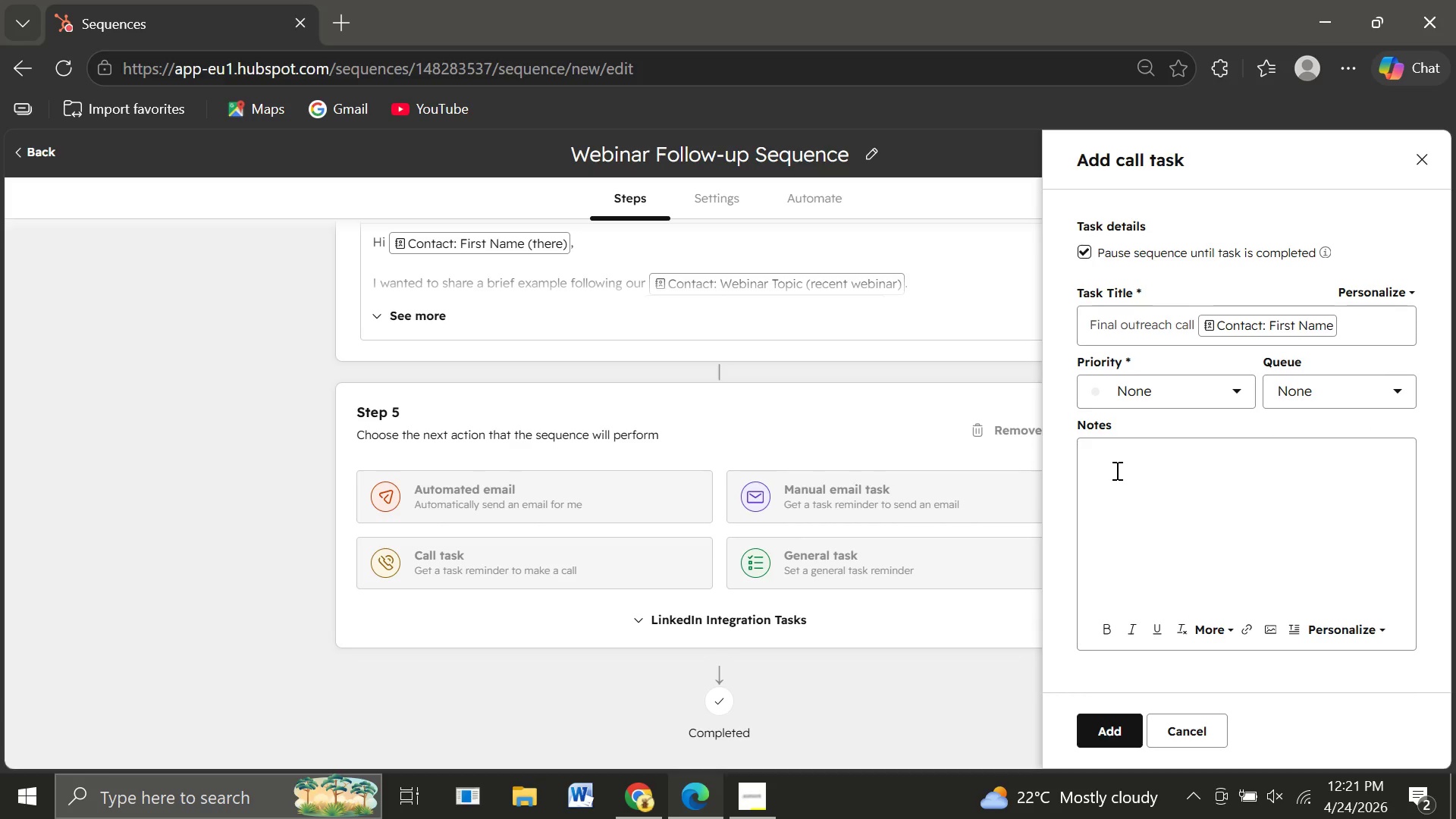 
type(Reference the webinar: )
 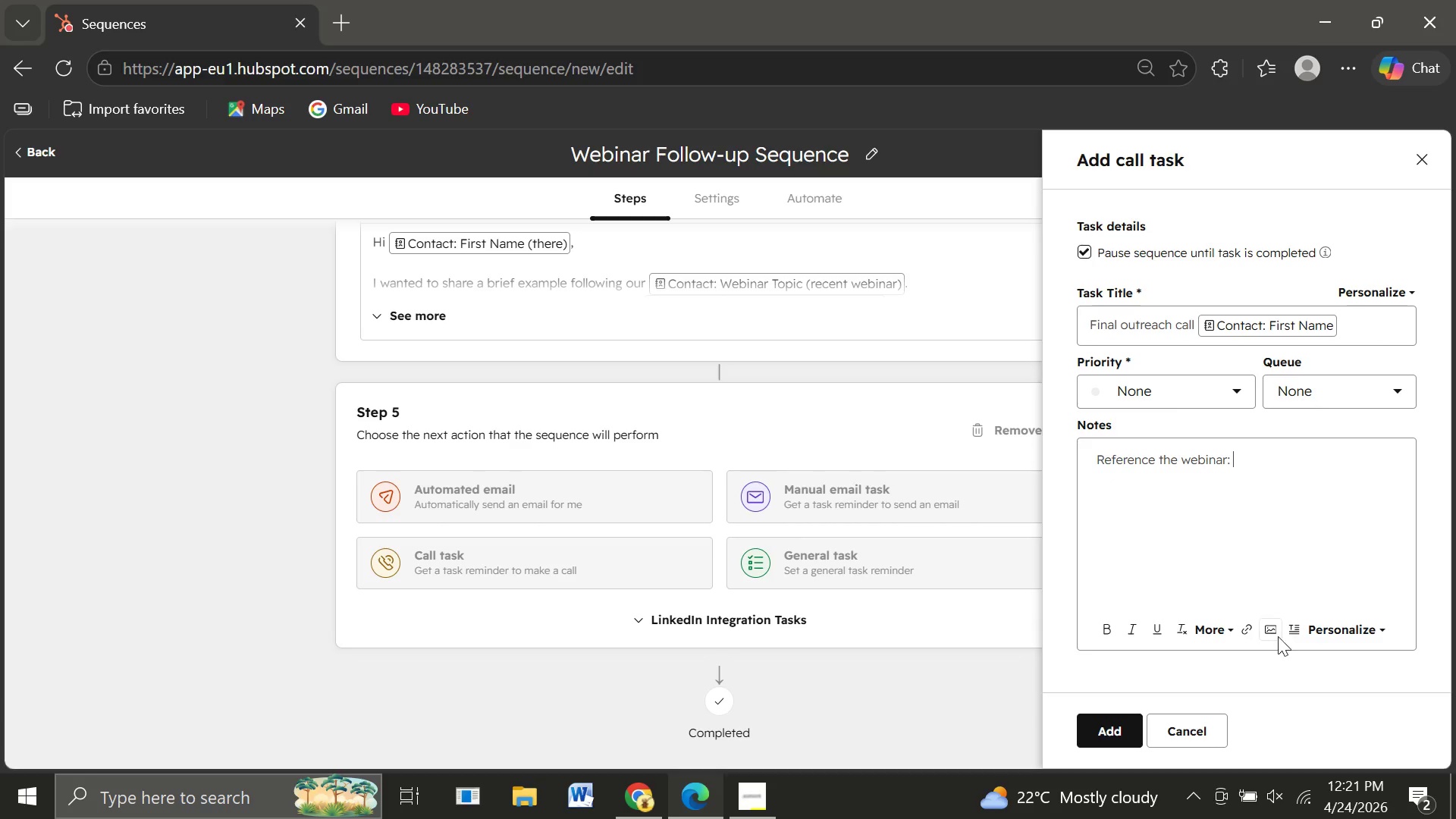 
left_click([1329, 629])
 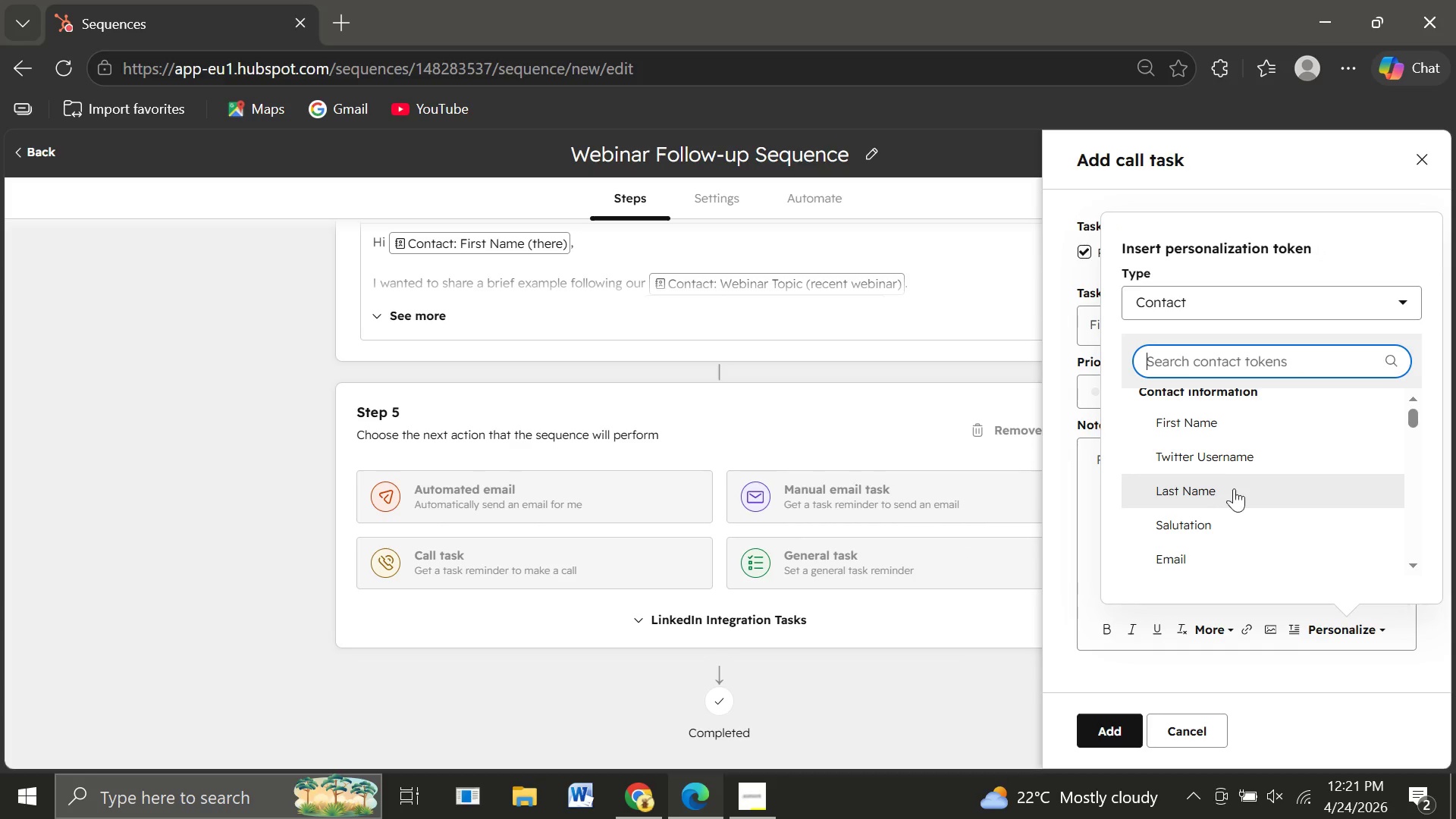 
type(web)
 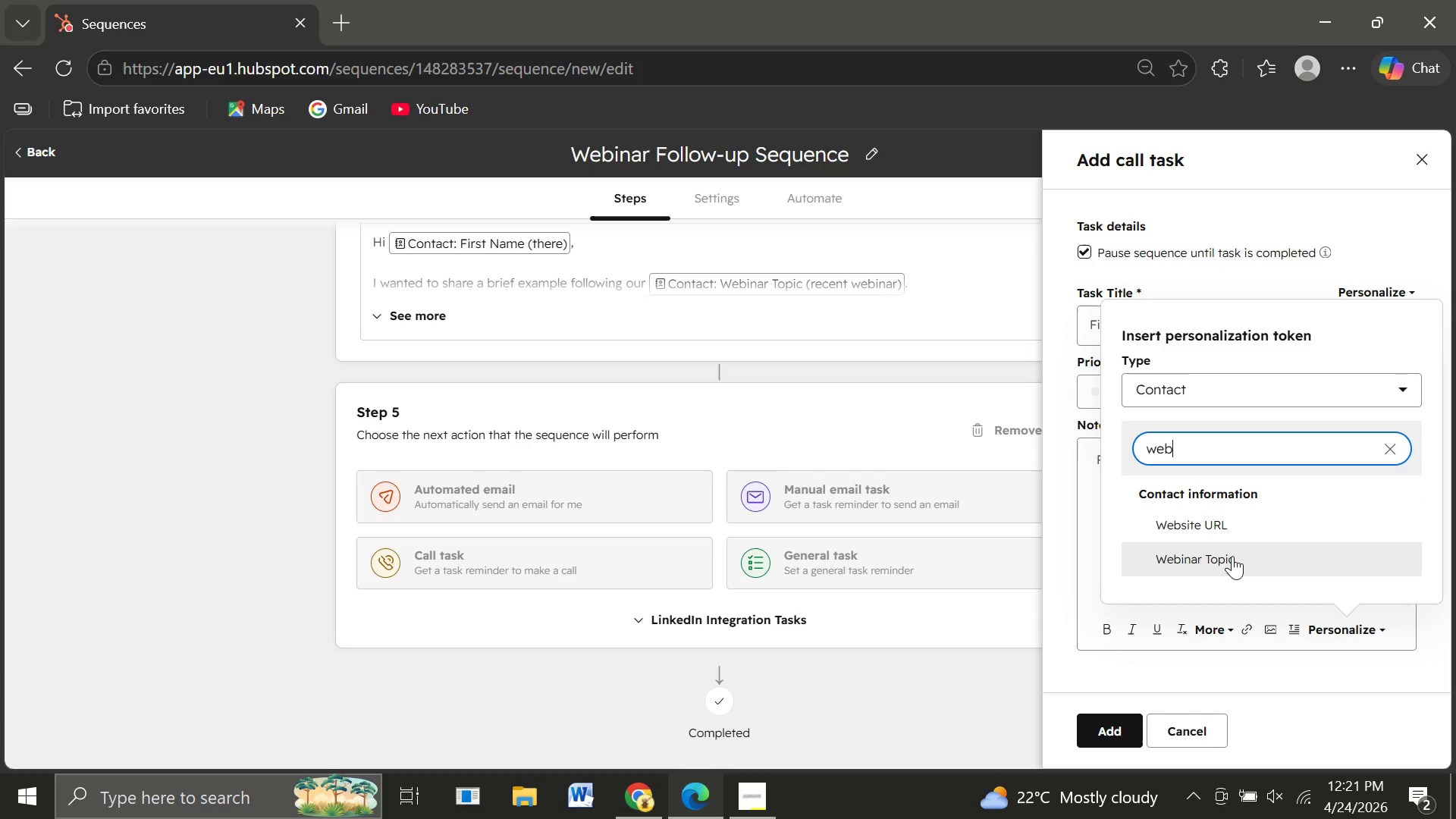 
left_click([1232, 557])
 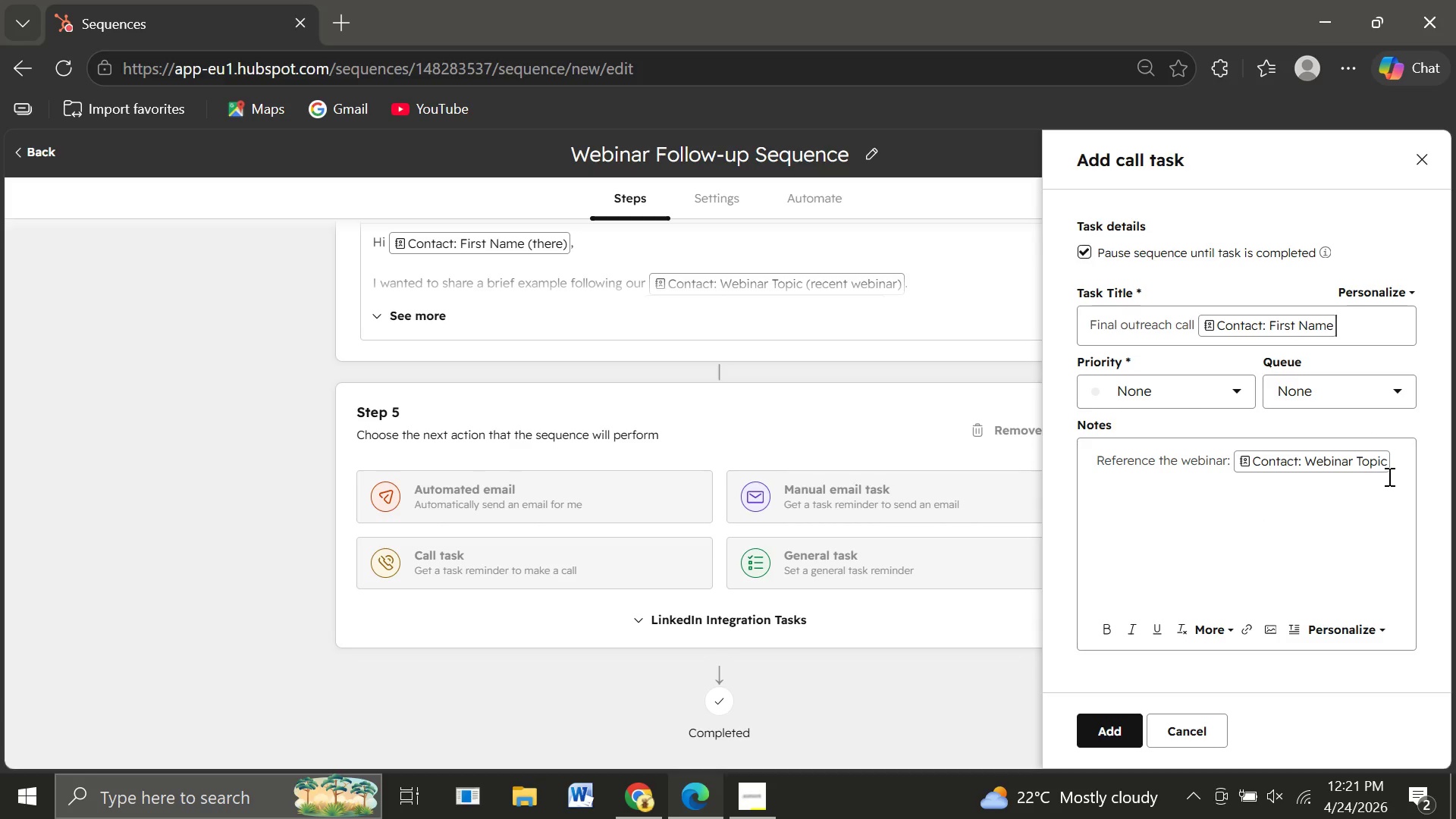 
left_click([1390, 460])
 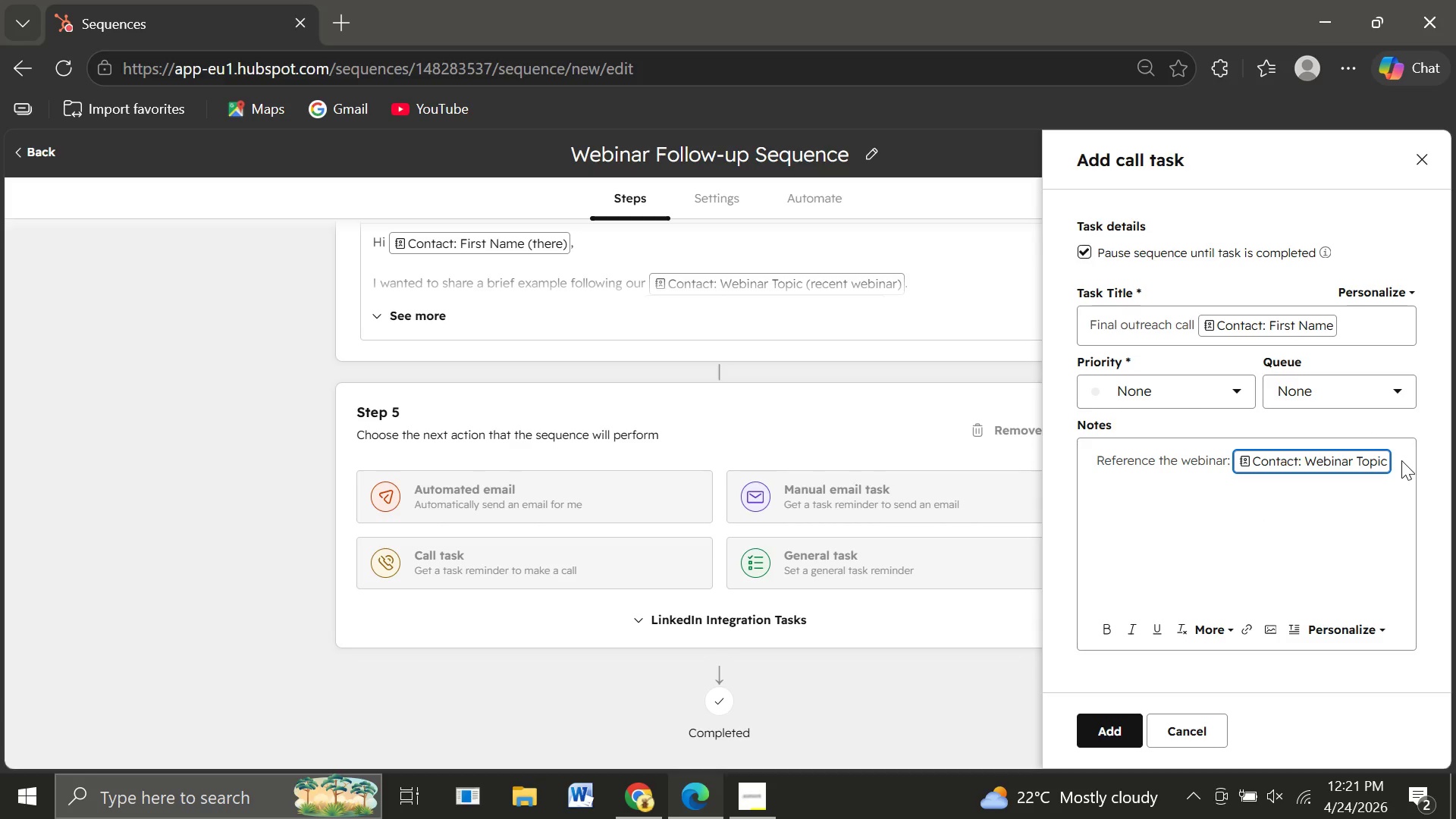 
left_click([1401, 460])
 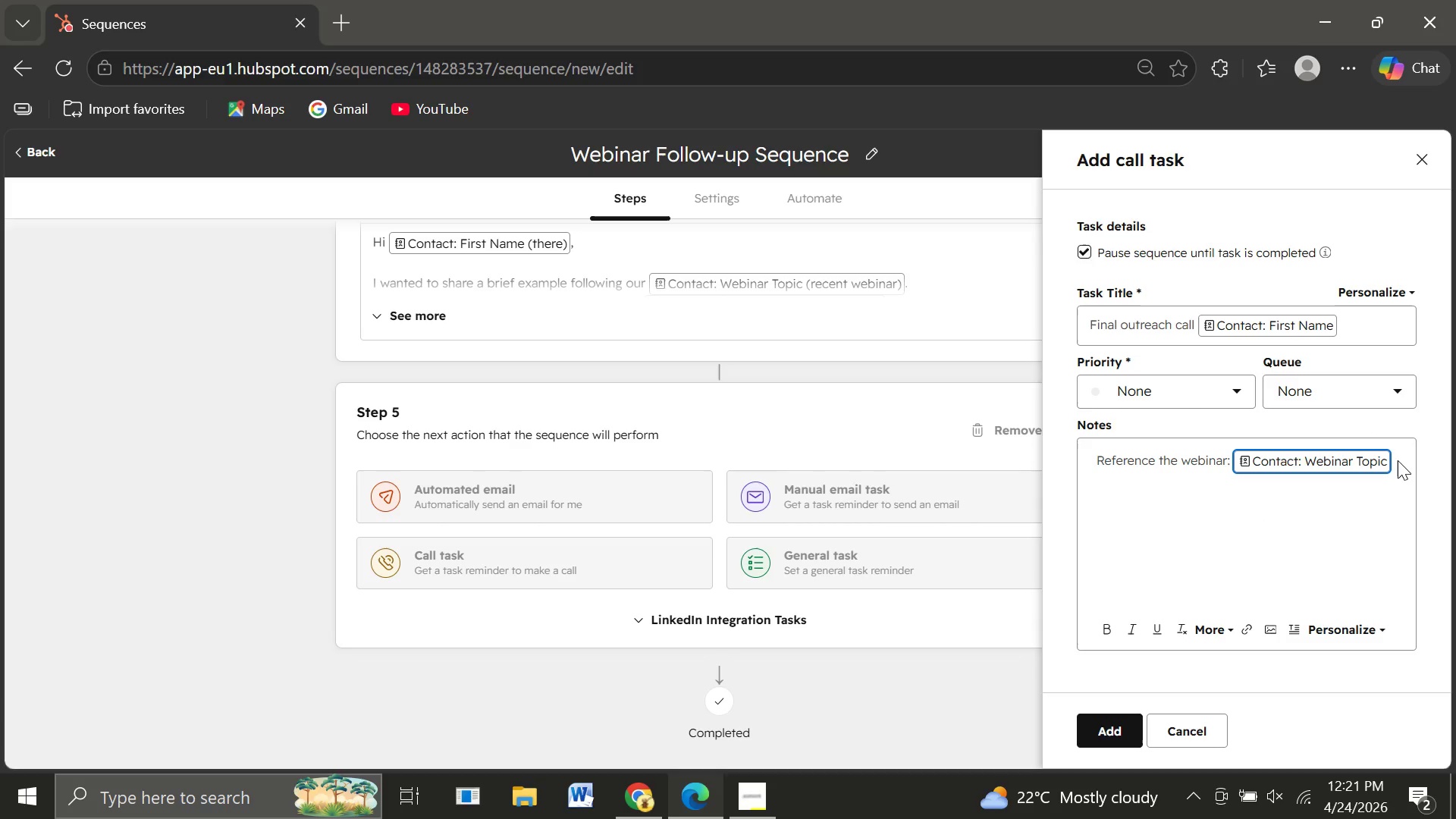 
left_click([1398, 460])
 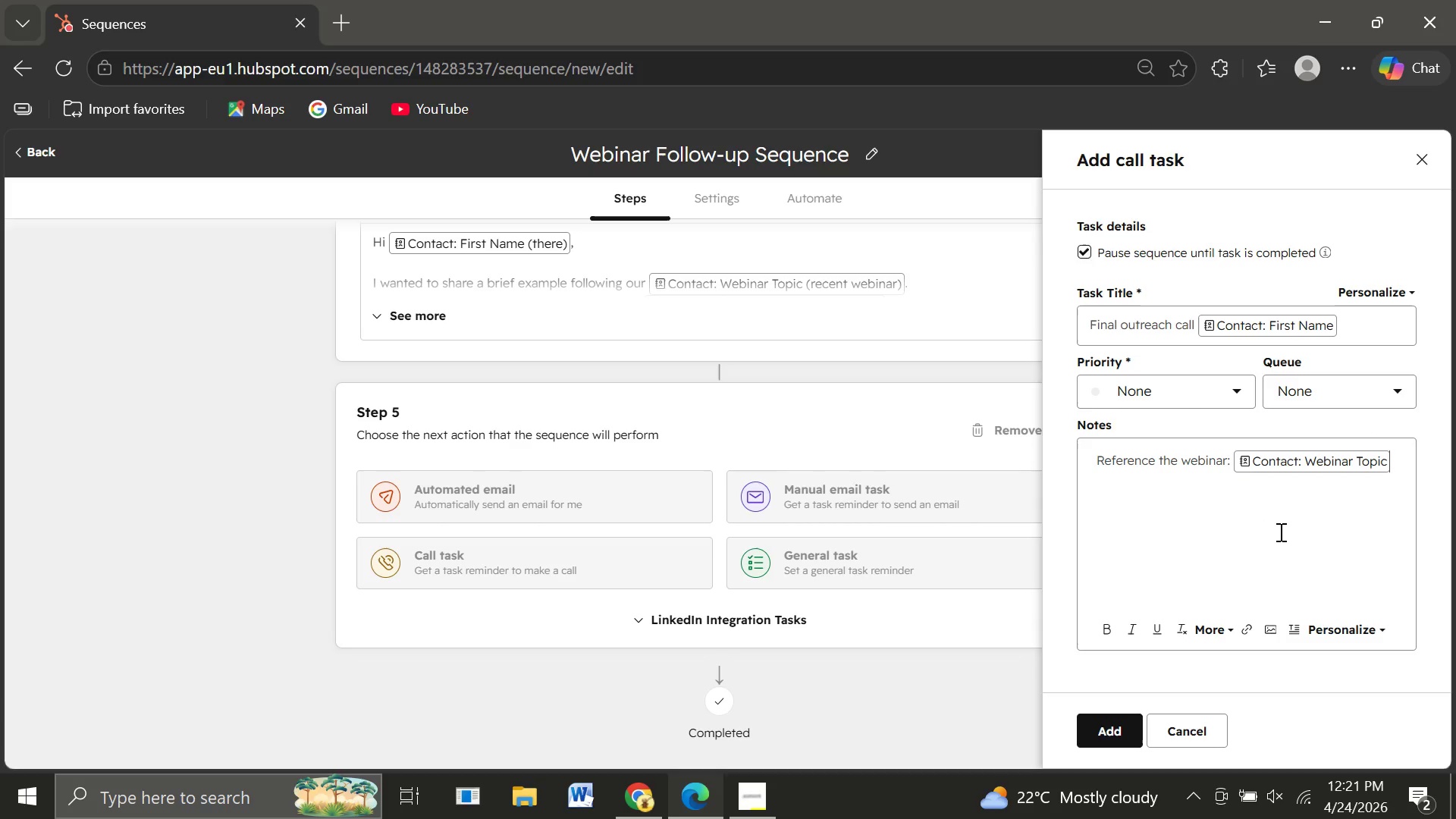 
left_click([1279, 532])
 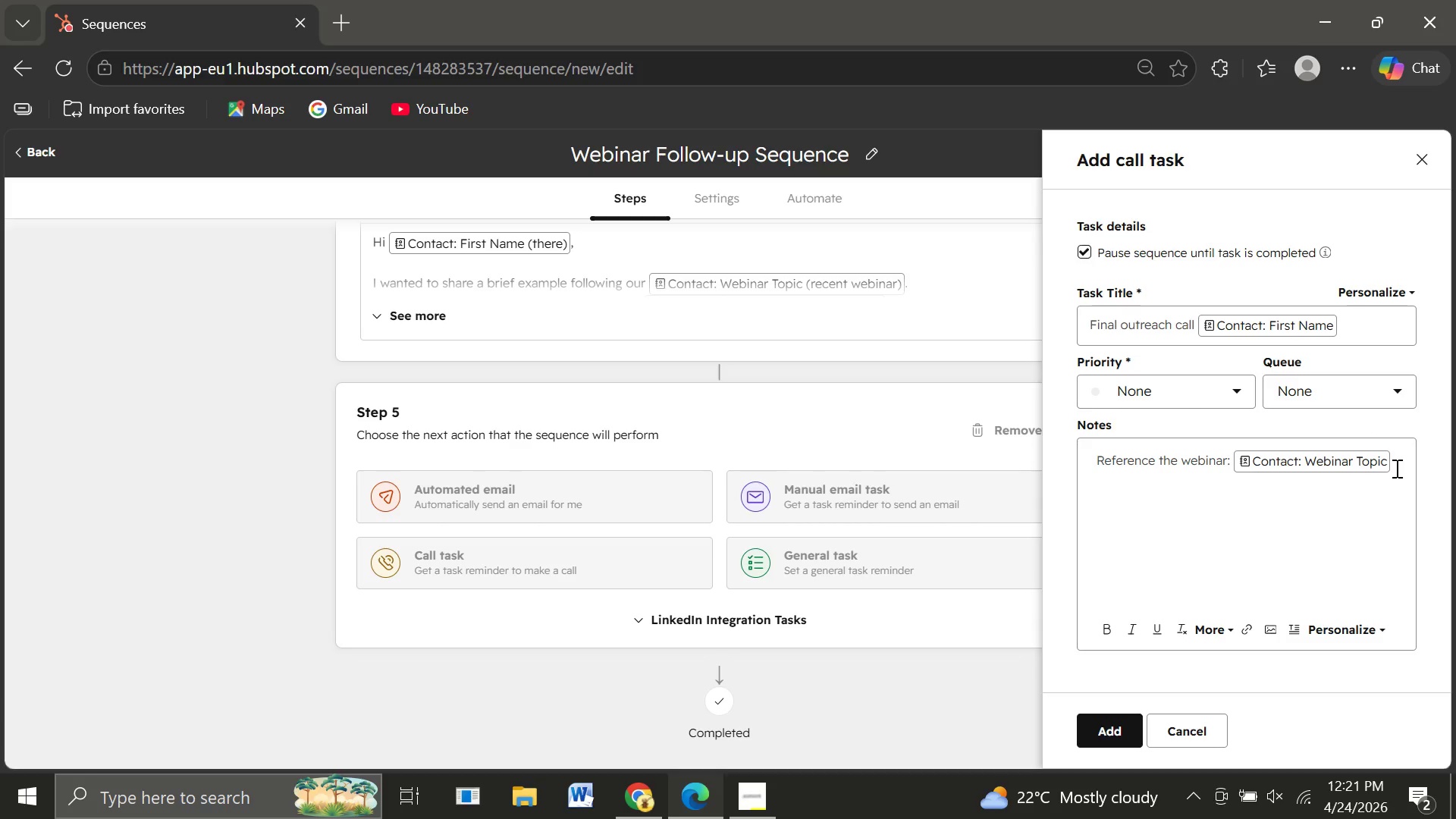 
left_click([1395, 468])
 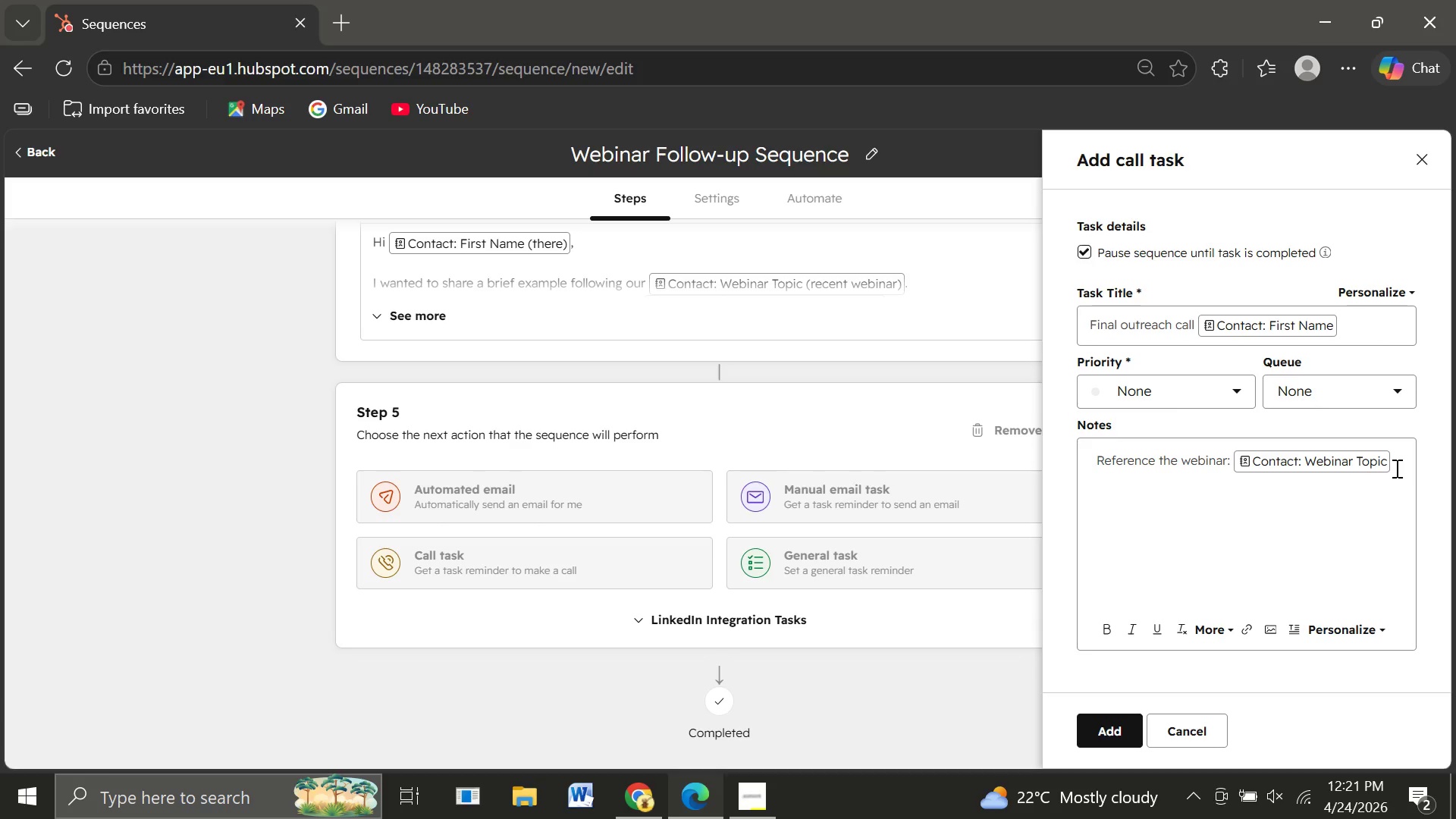 
key(Enter)
 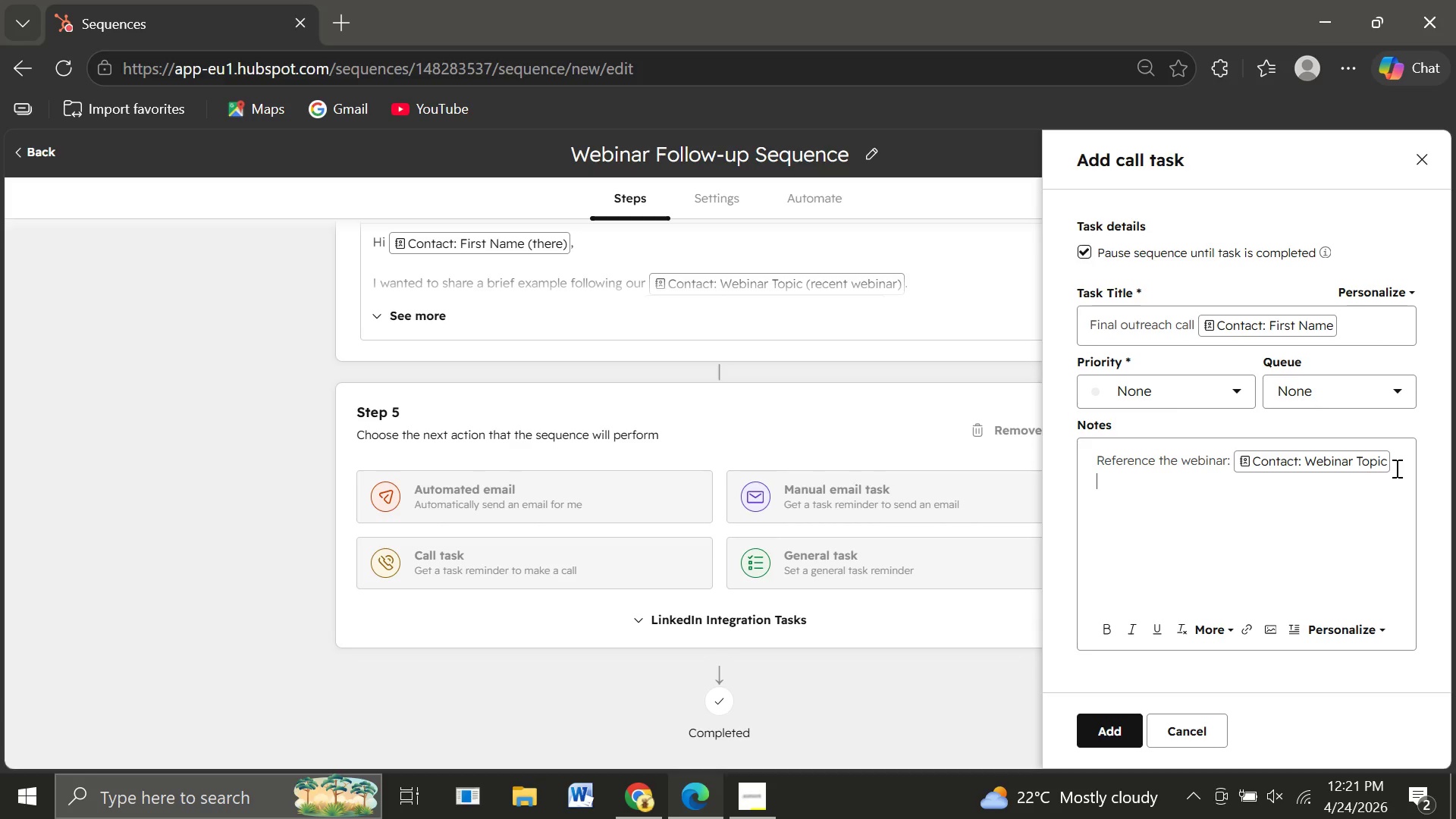 
wait(5.98)
 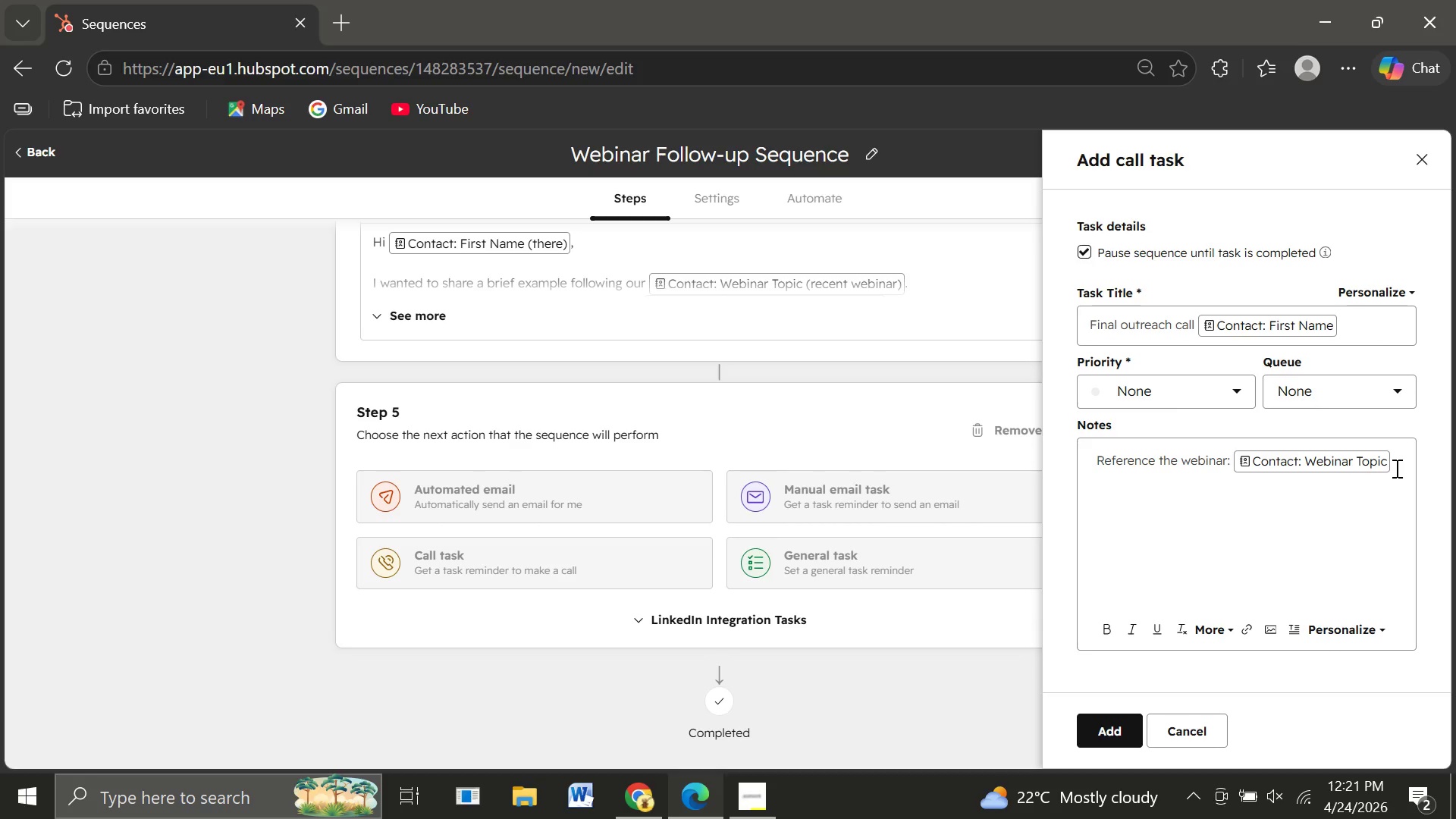 
type(Mention previous emails sent)
 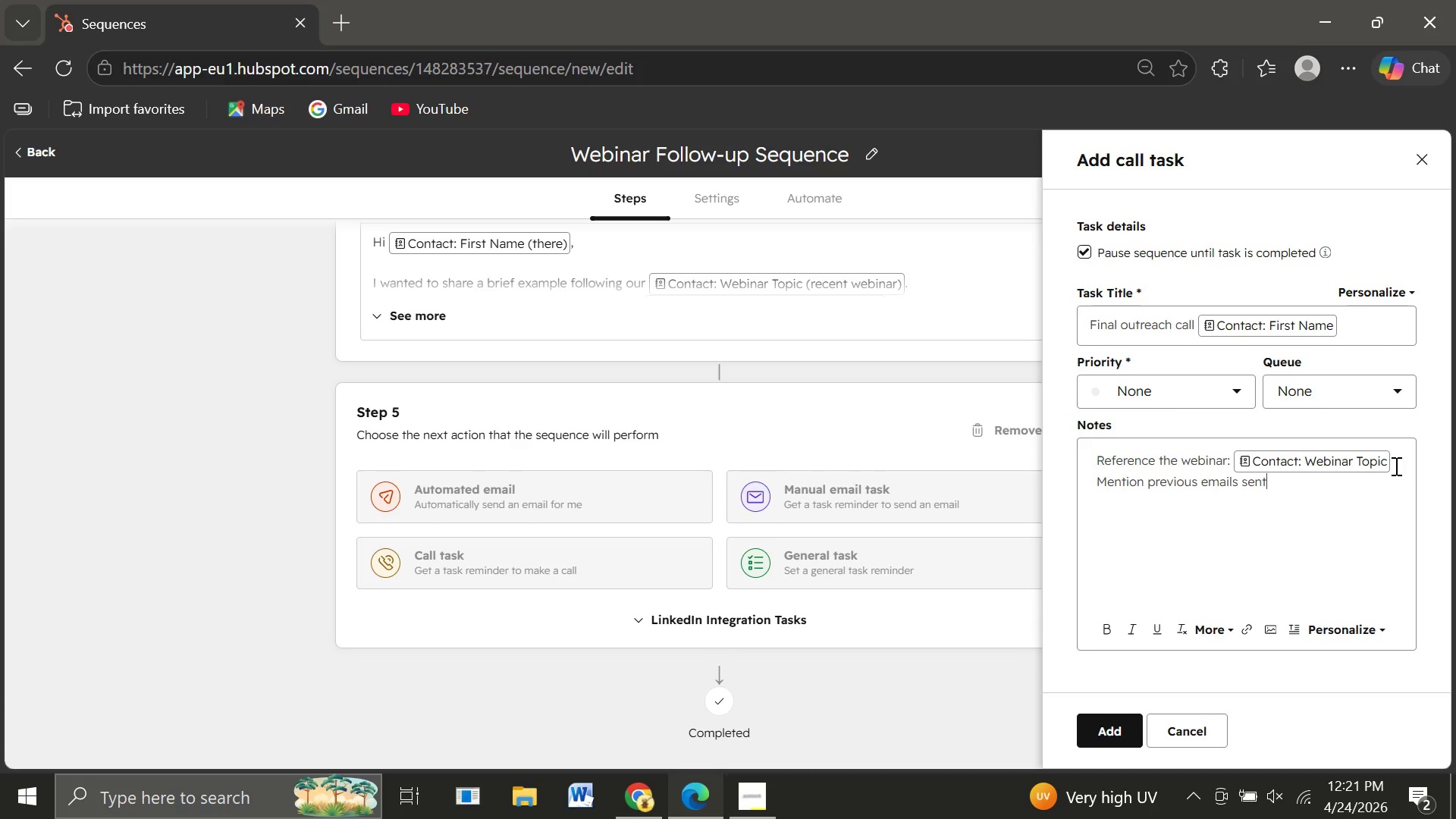 
key(Enter)
 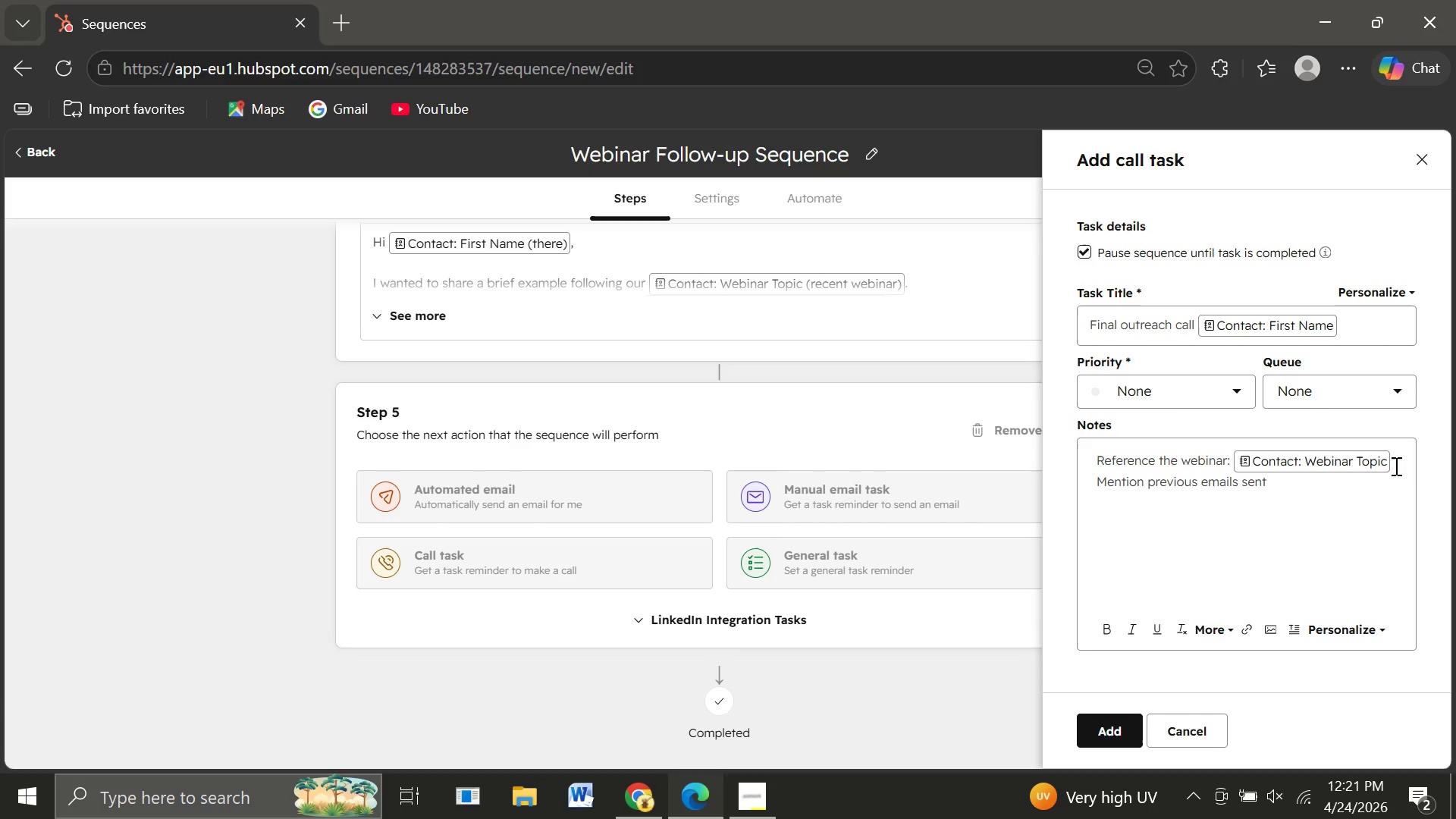 
type(Offer a free compliance audit for )
 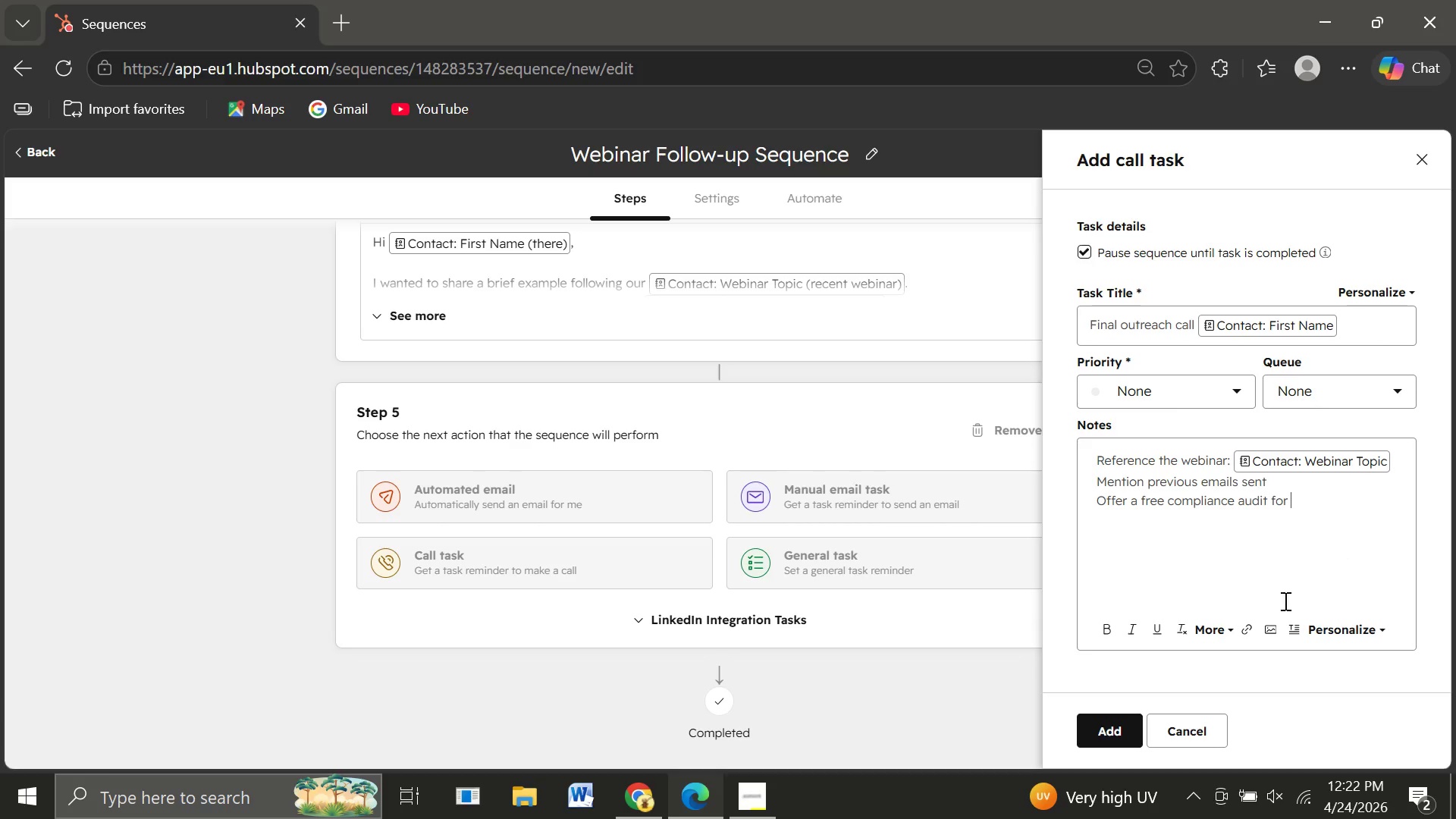 
left_click([1336, 627])
 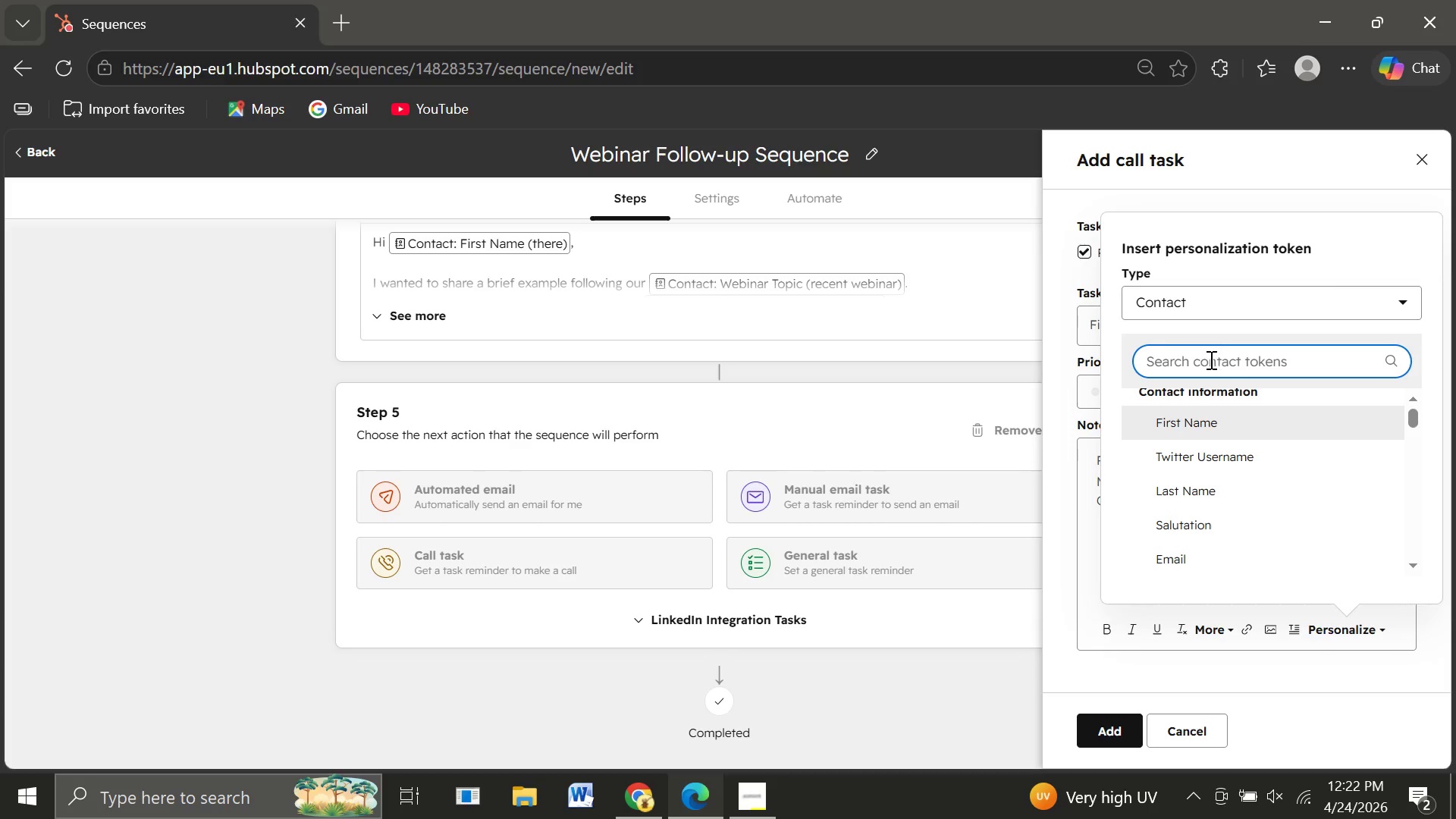 
type(comp)
 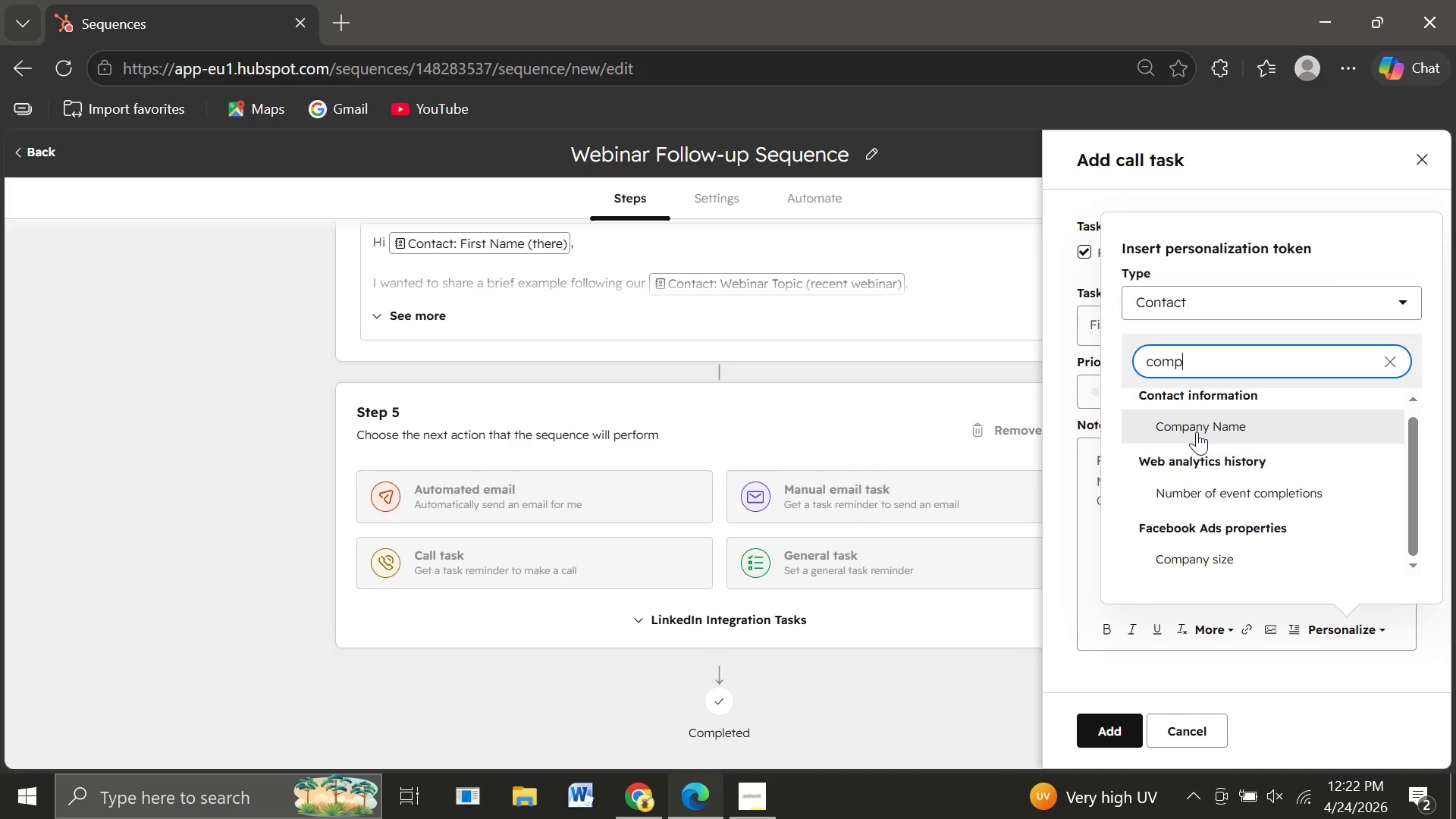 
left_click([1197, 431])
 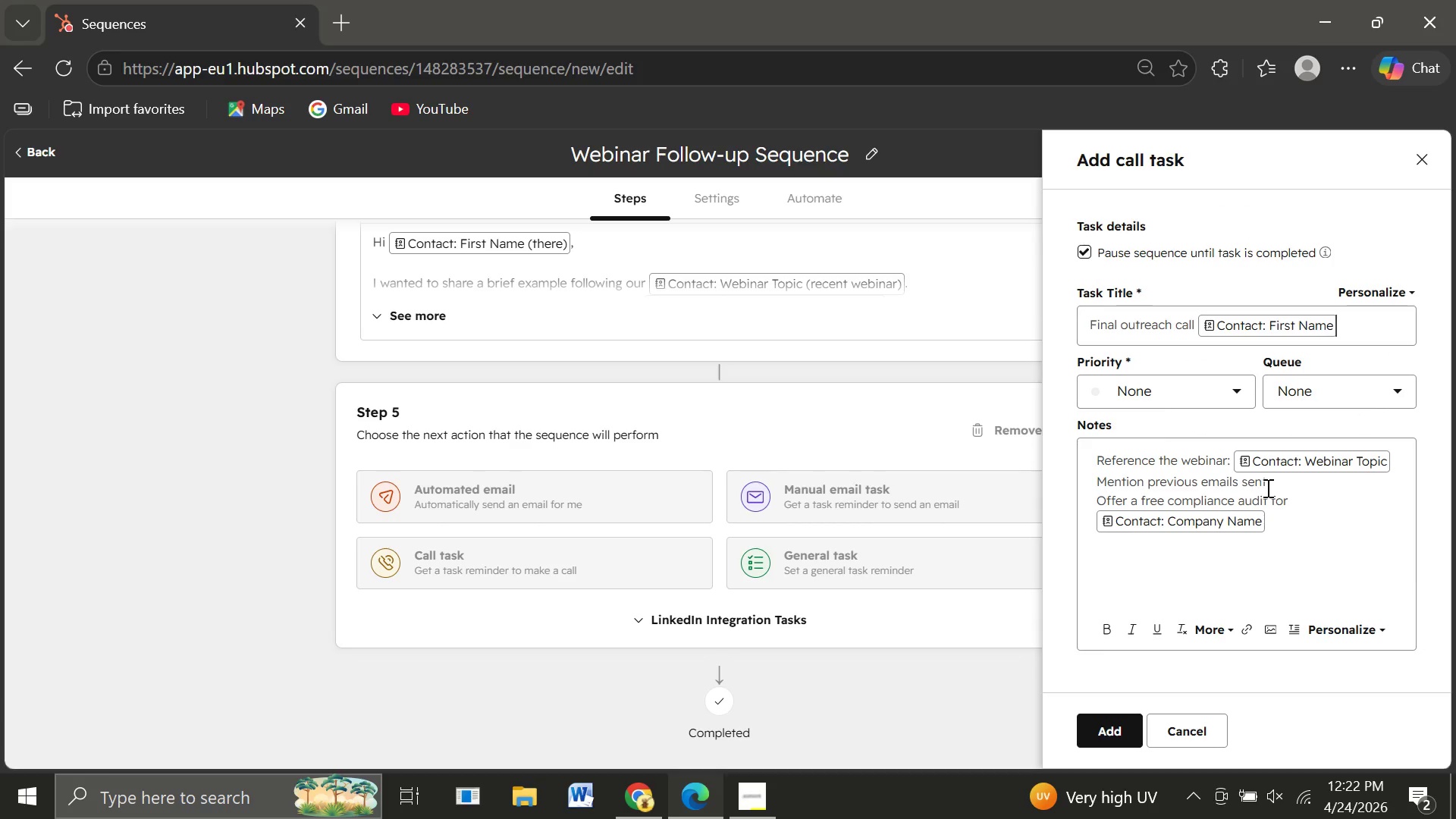 
wait(5.02)
 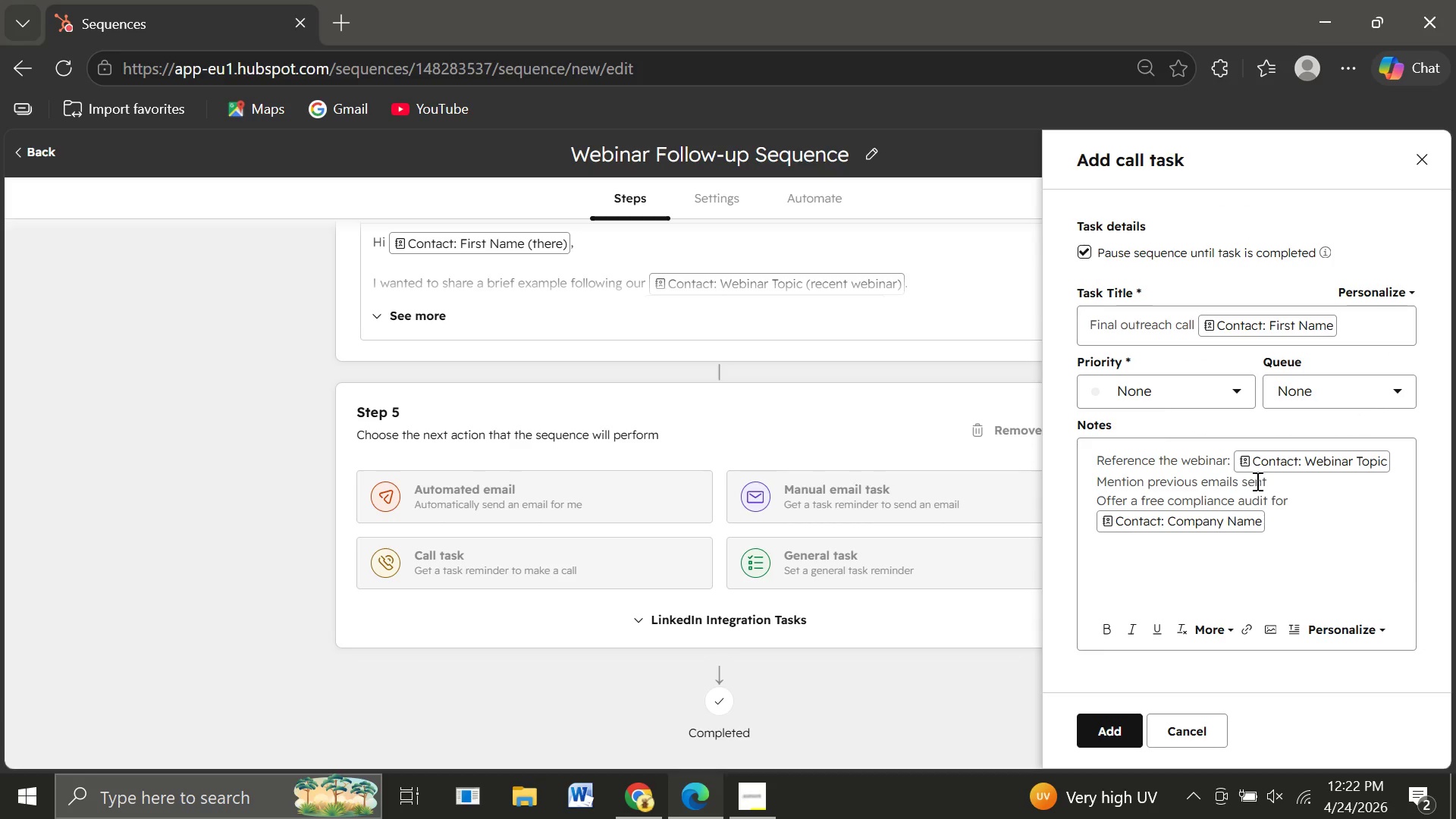 
key(Enter)
 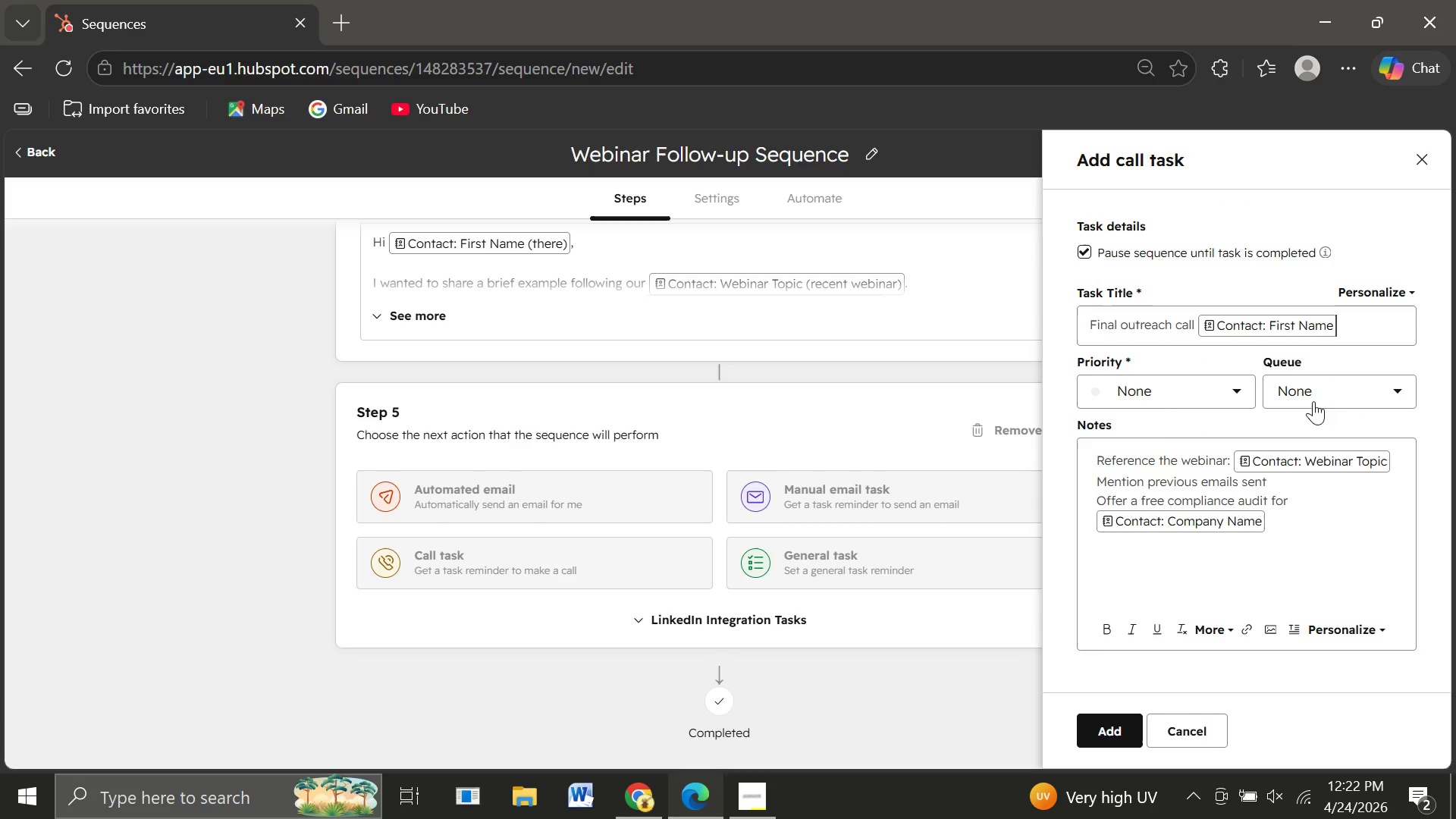 
left_click([1275, 522])
 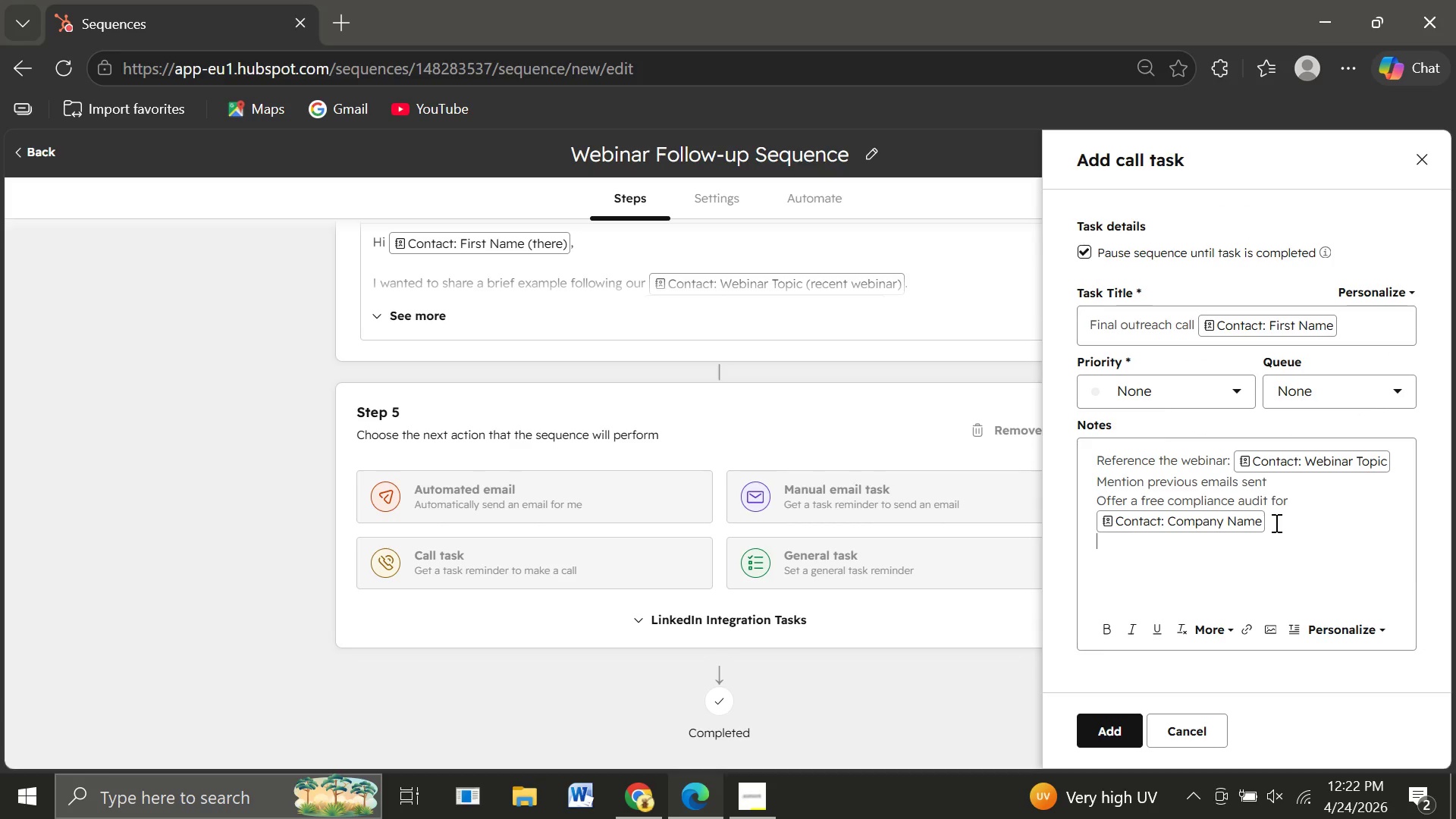 
key(Enter)
 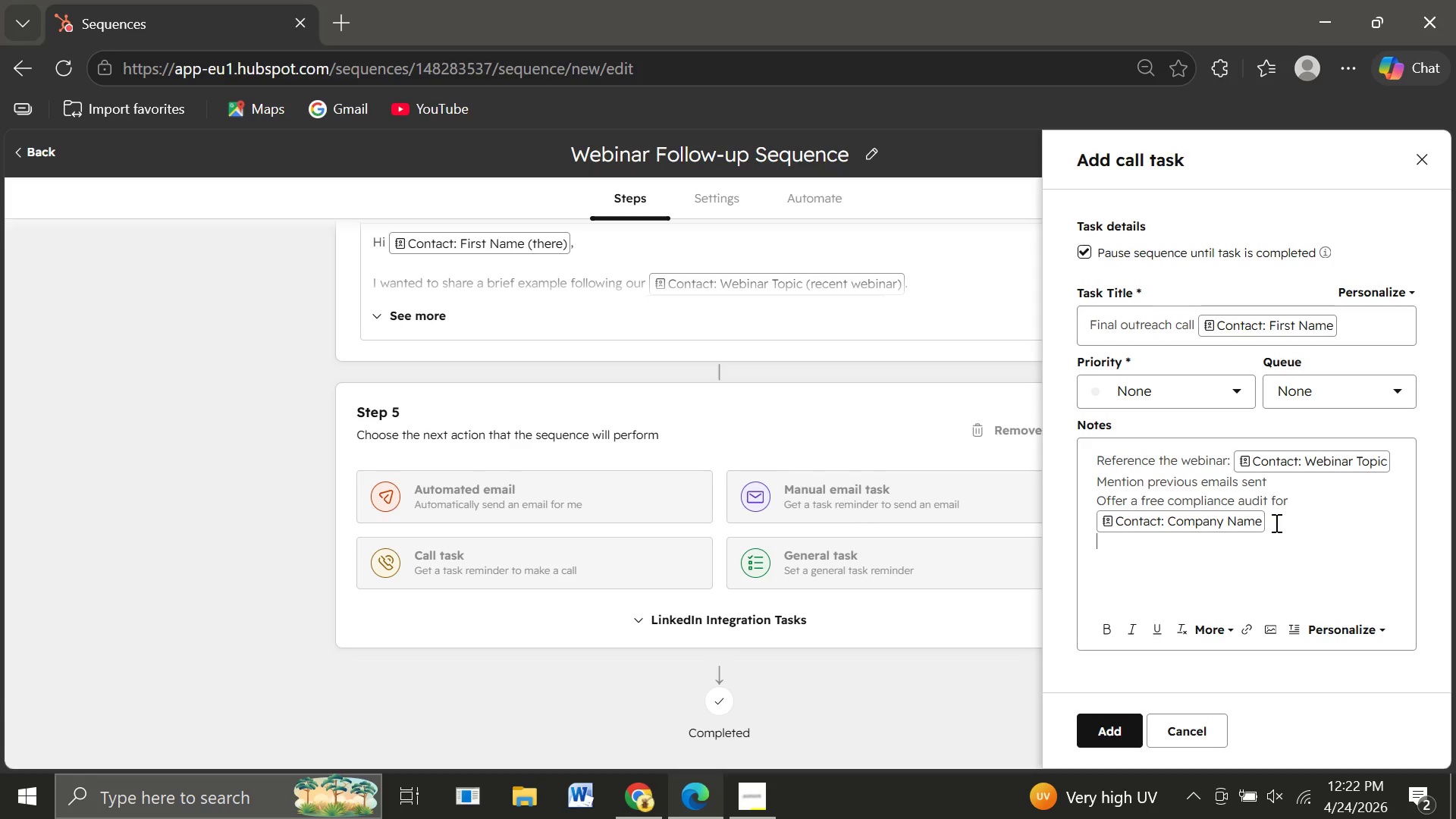 
type(Goal: )
 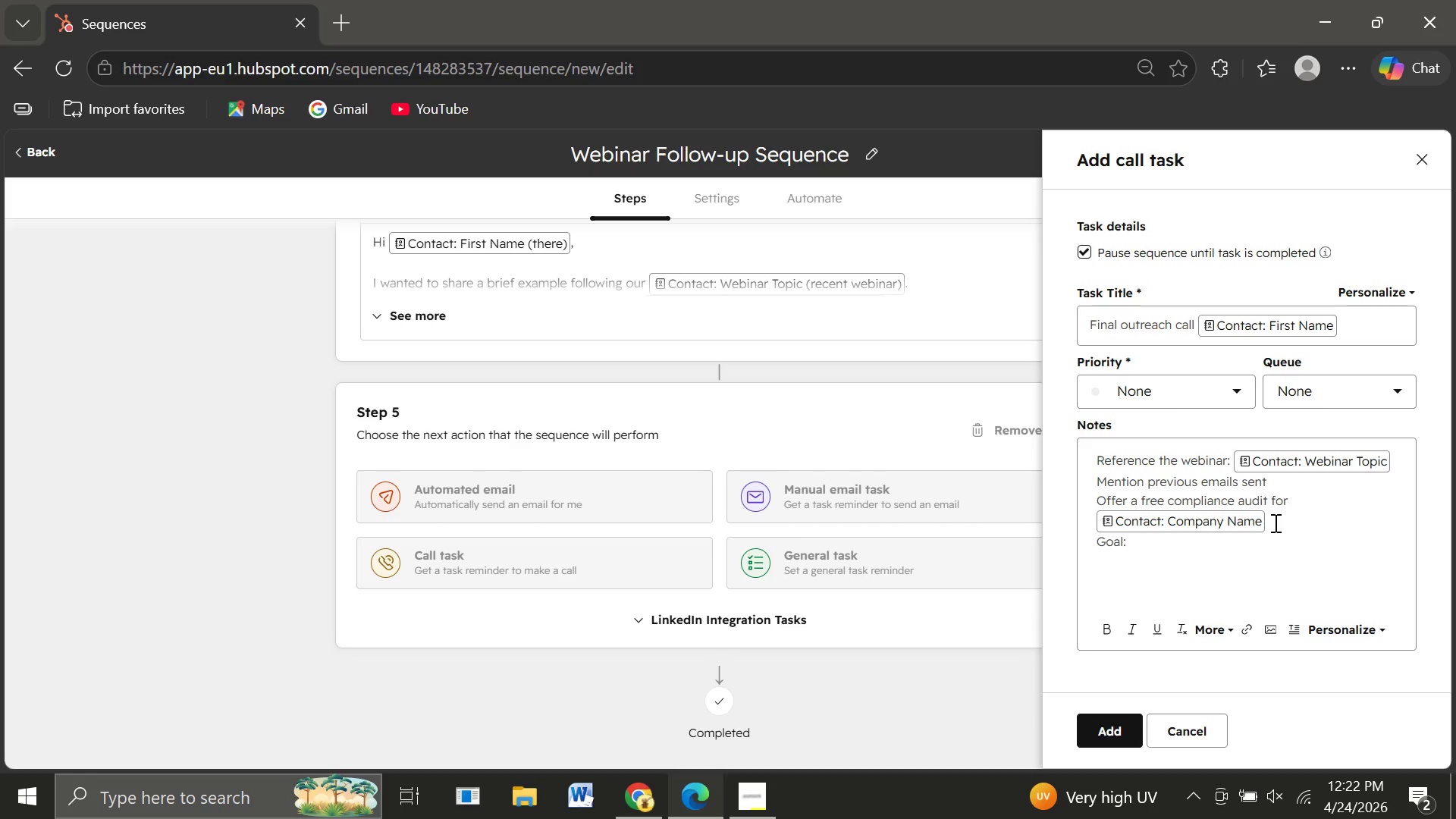 
wait(5.52)
 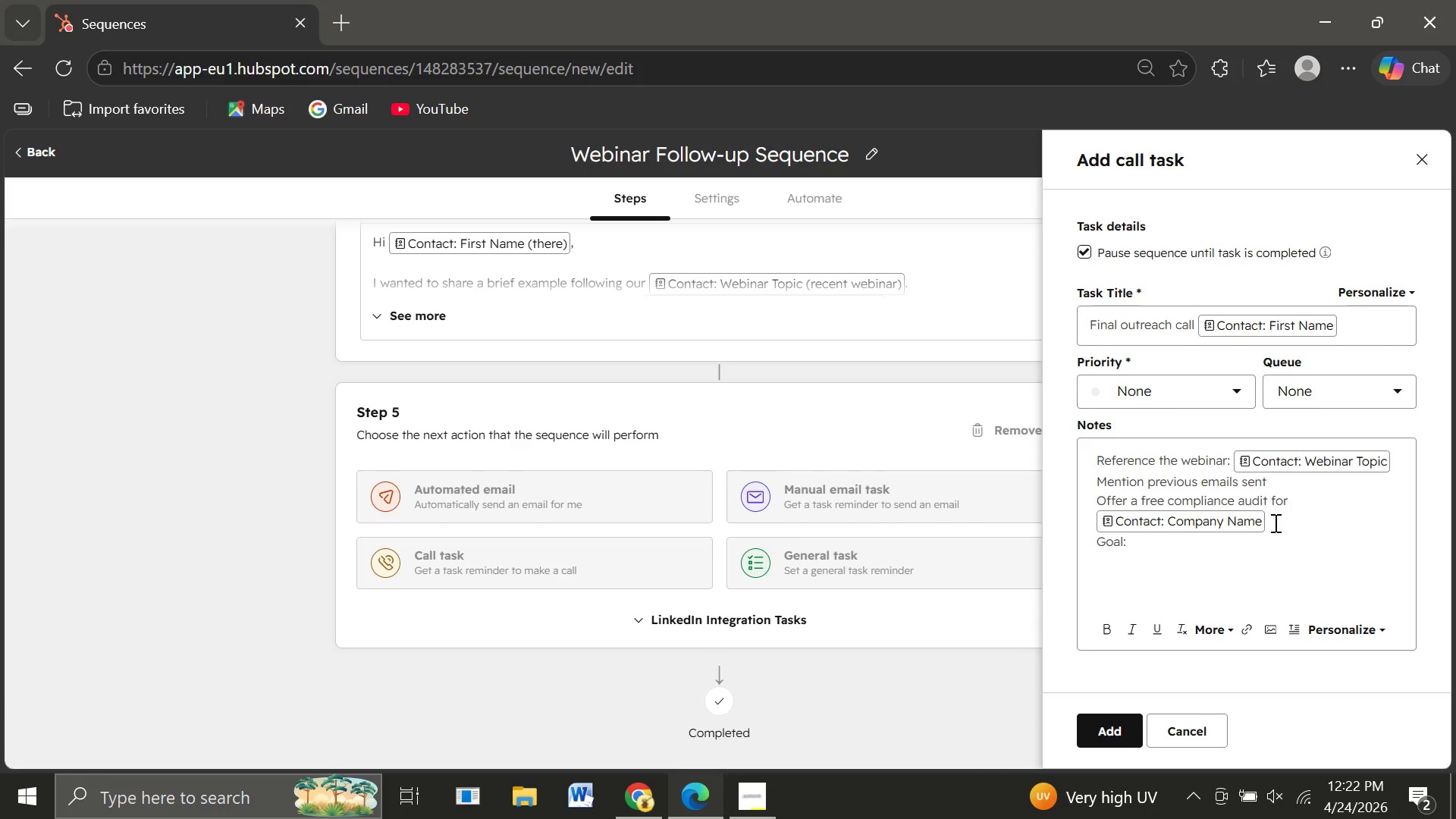 
type(Book a discovery call)
 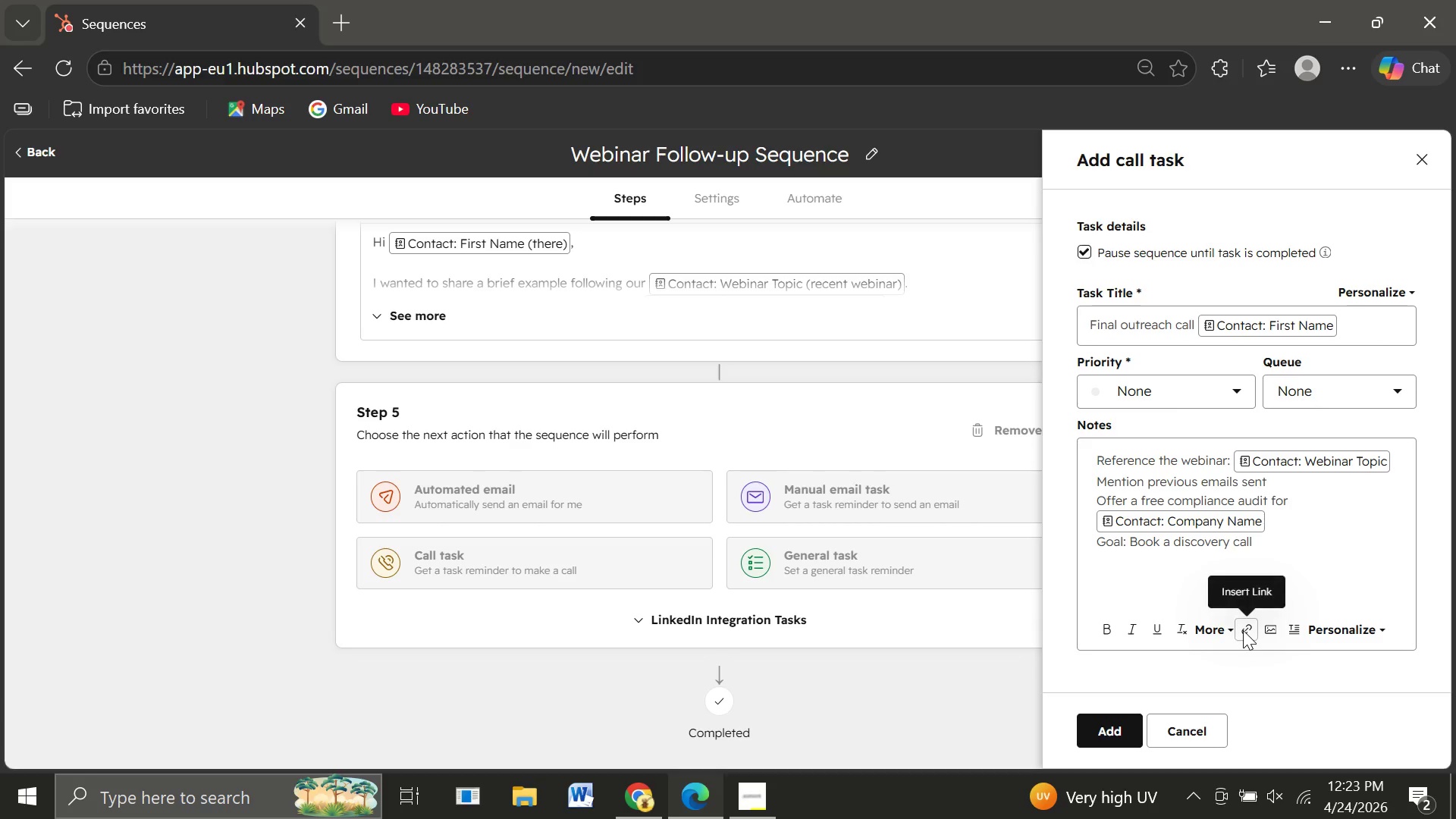 
wait(8.0)
 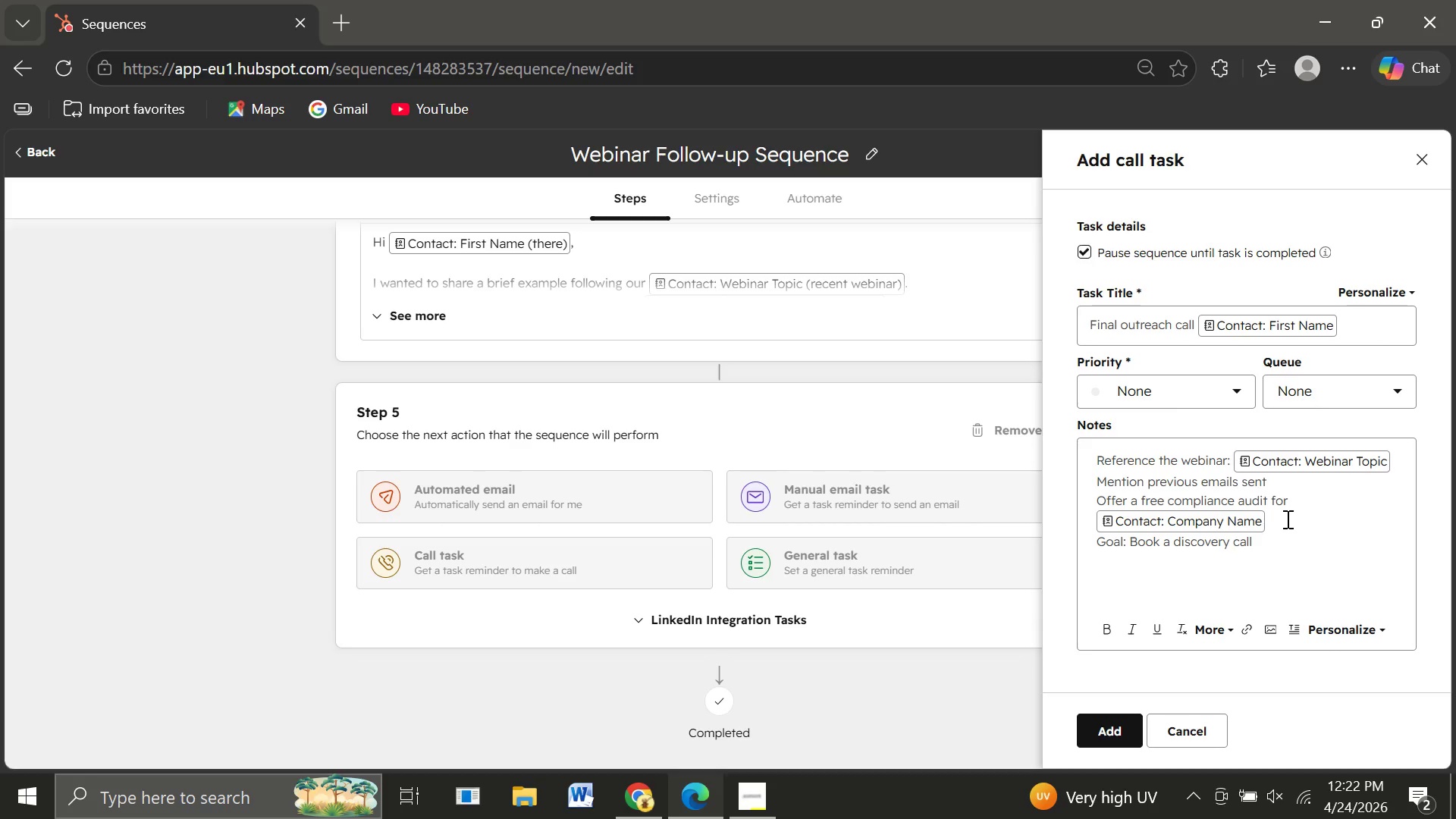 
left_click([1109, 728])
 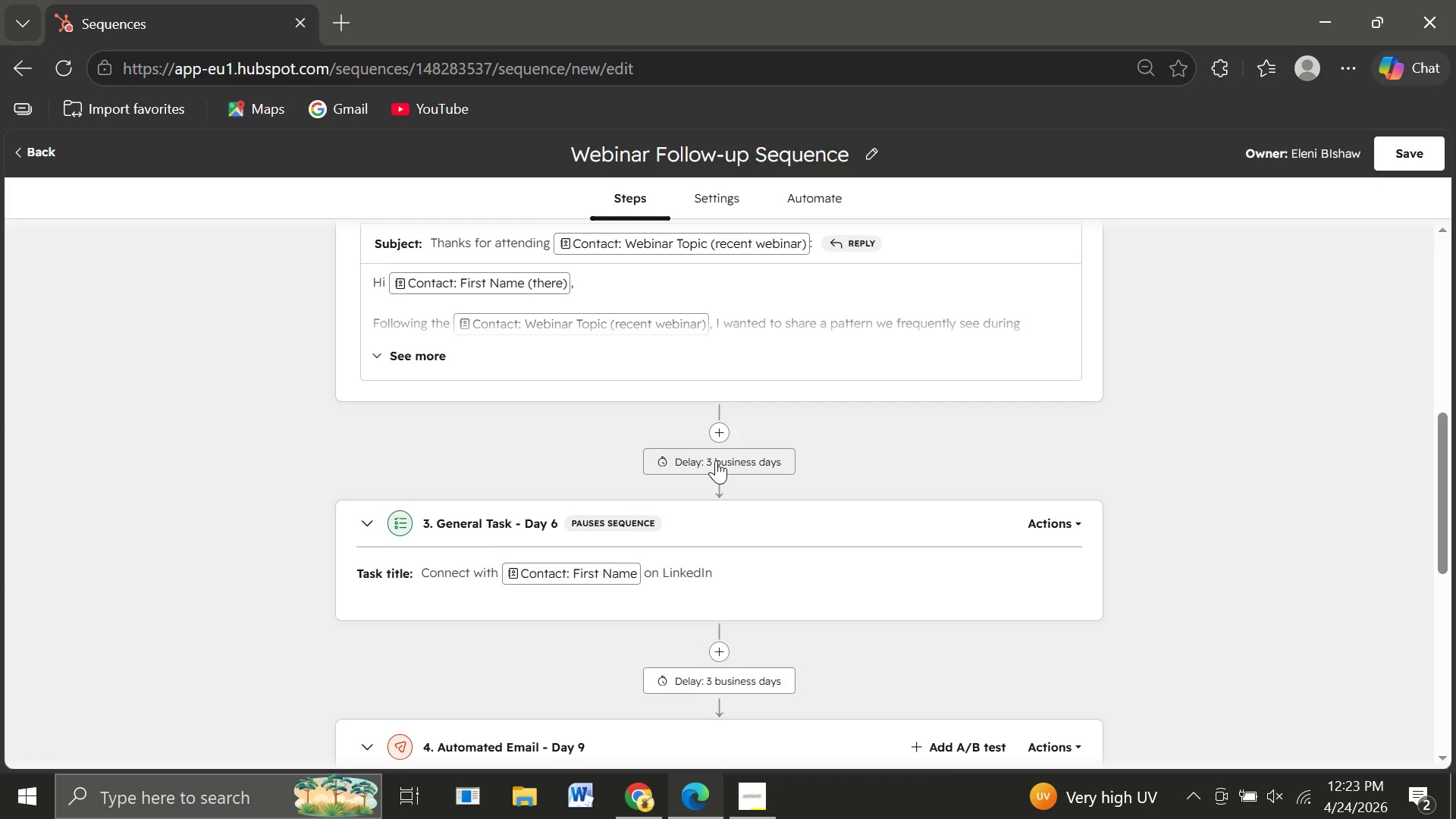 
wait(50.34)
 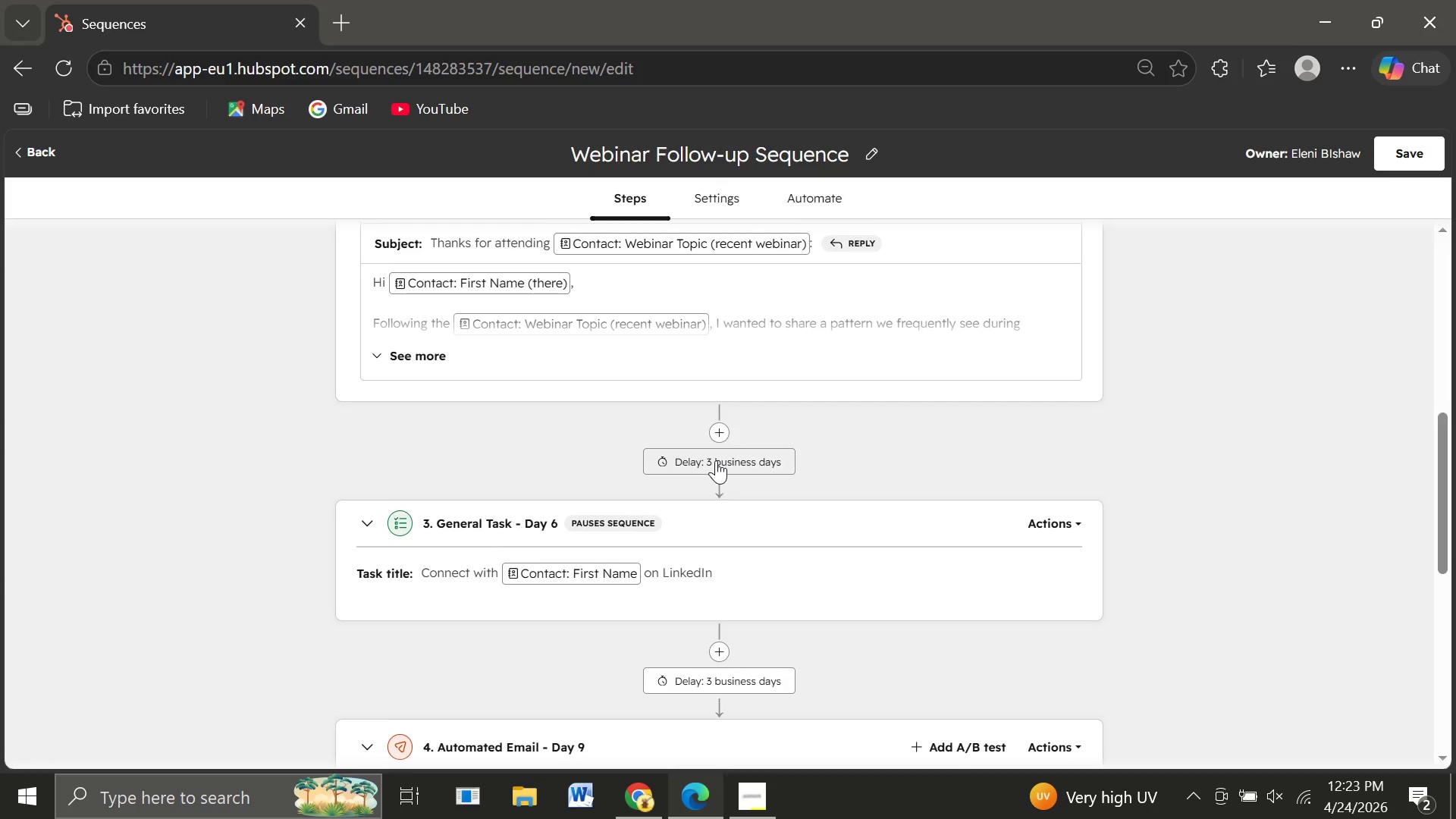 
left_click([698, 433])
 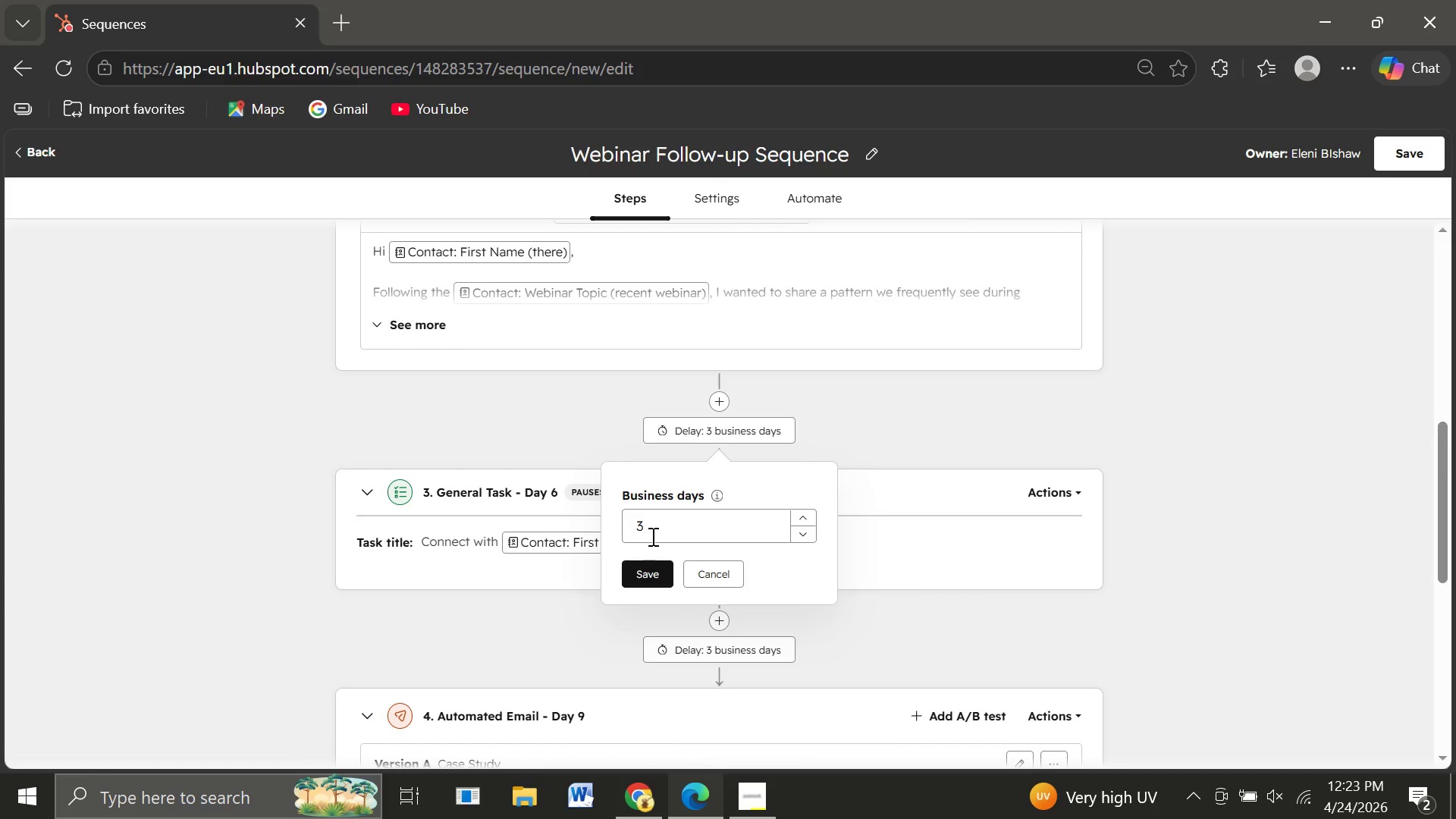 
left_click([651, 536])
 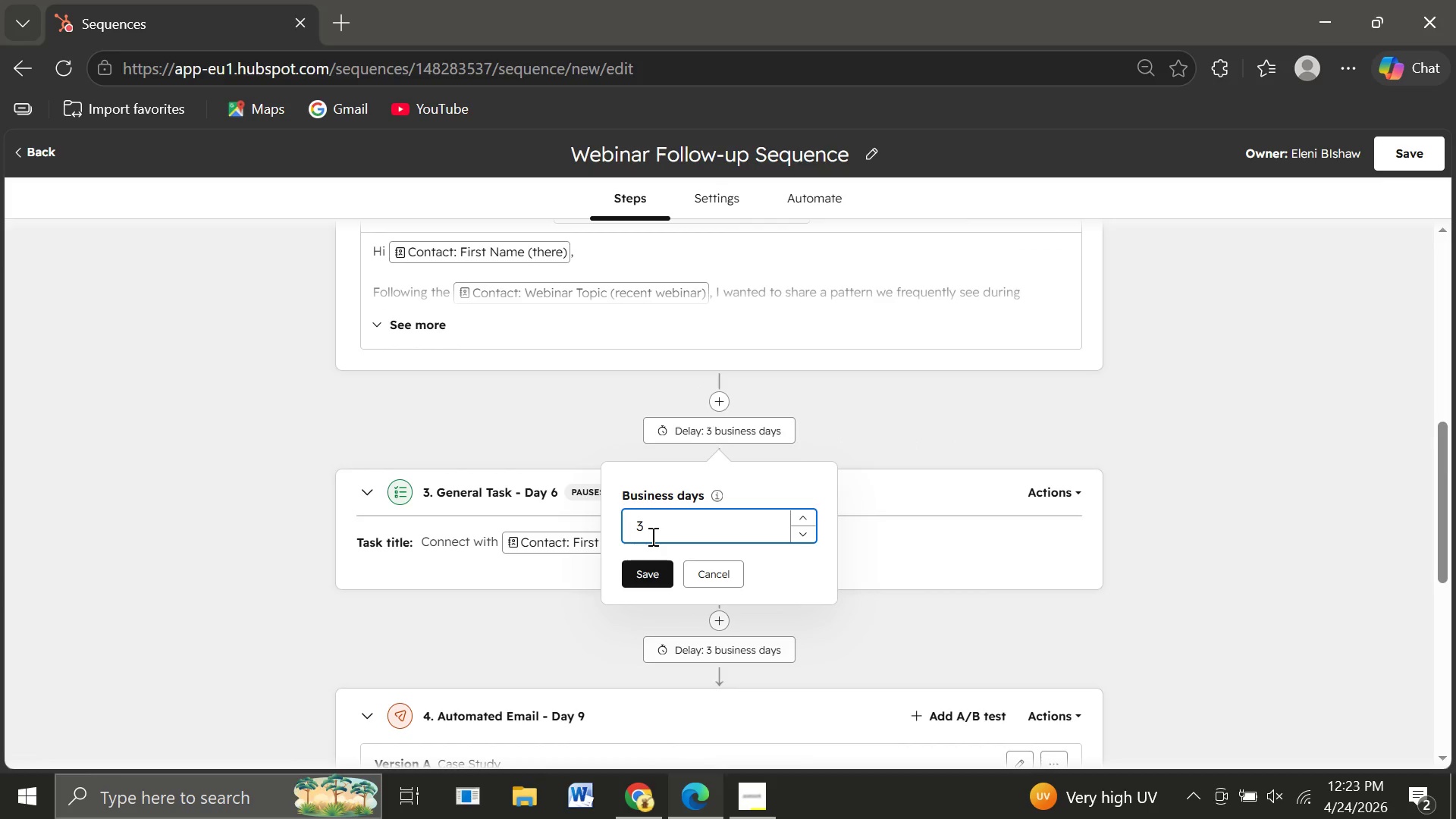 
key(Backspace)
 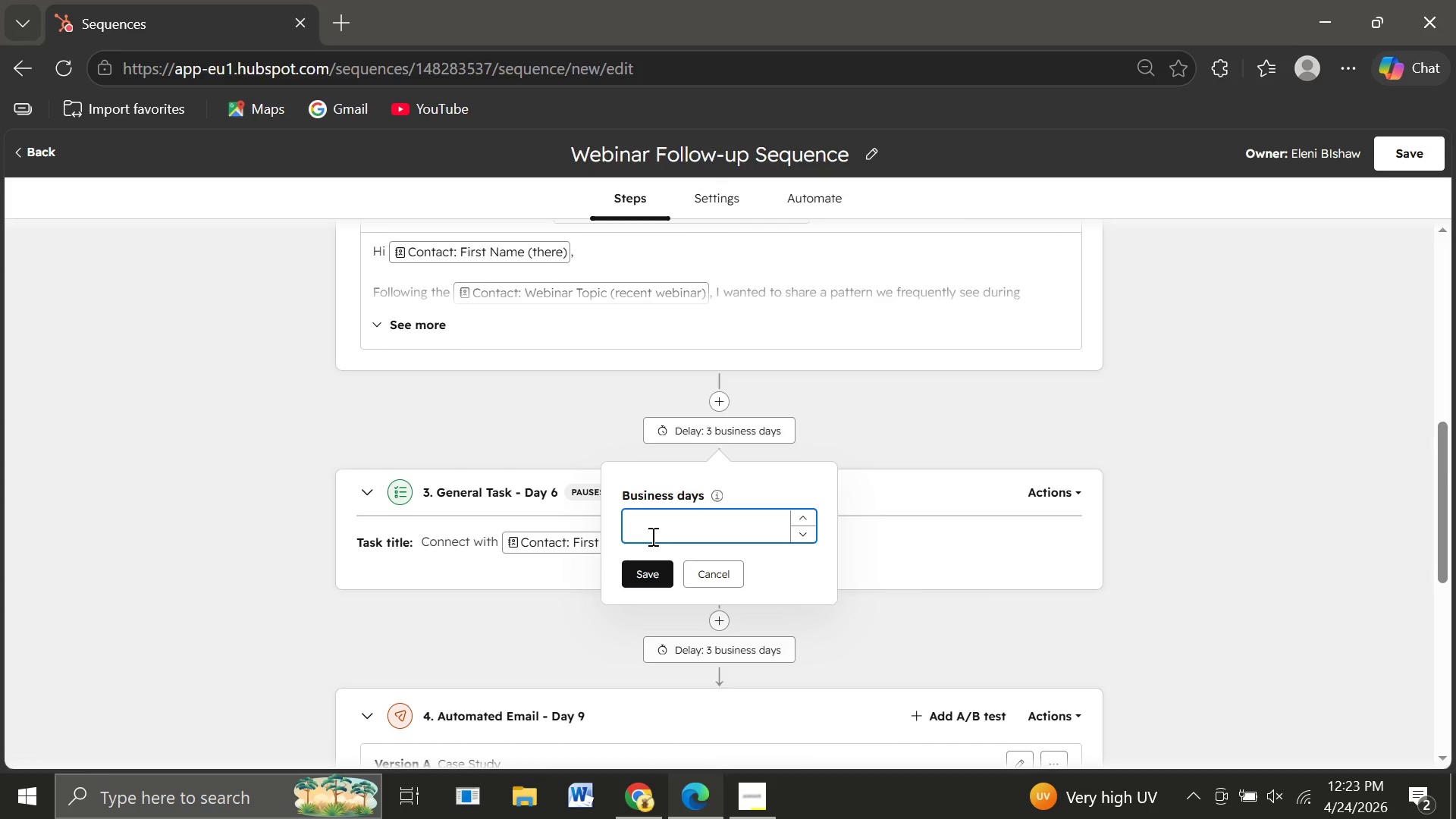 
key(2)
 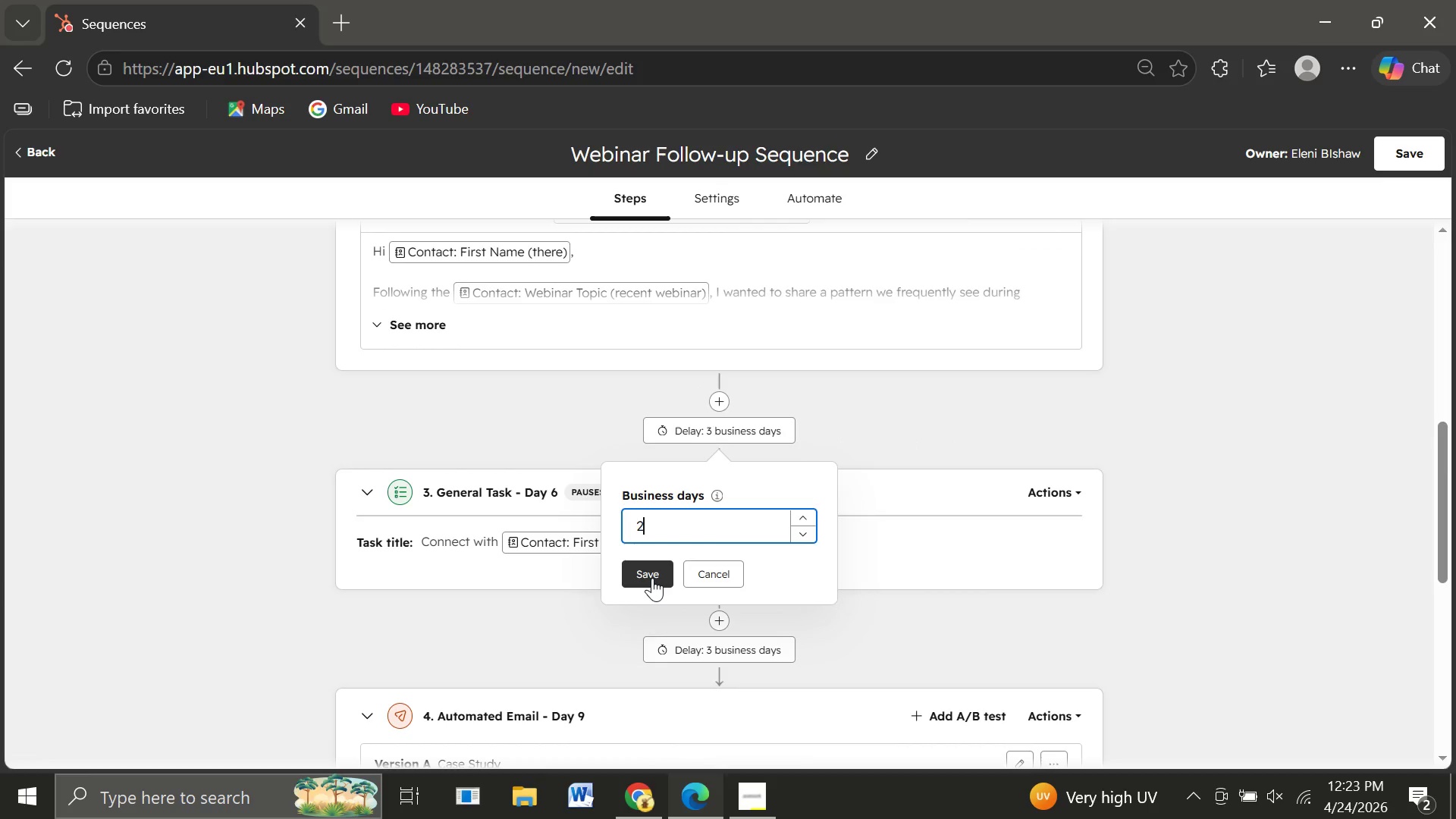 
left_click([651, 578])
 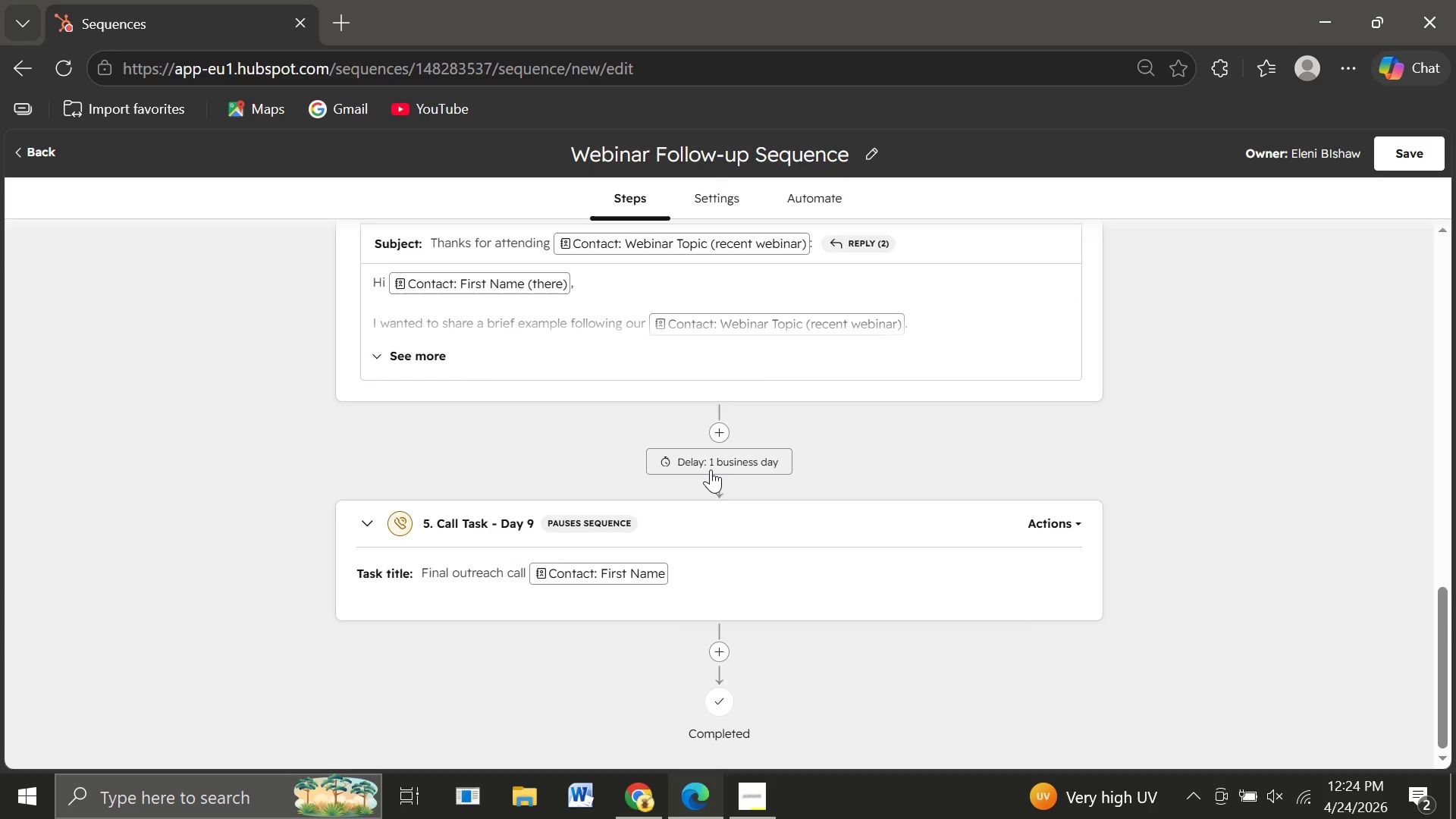 
wait(6.66)
 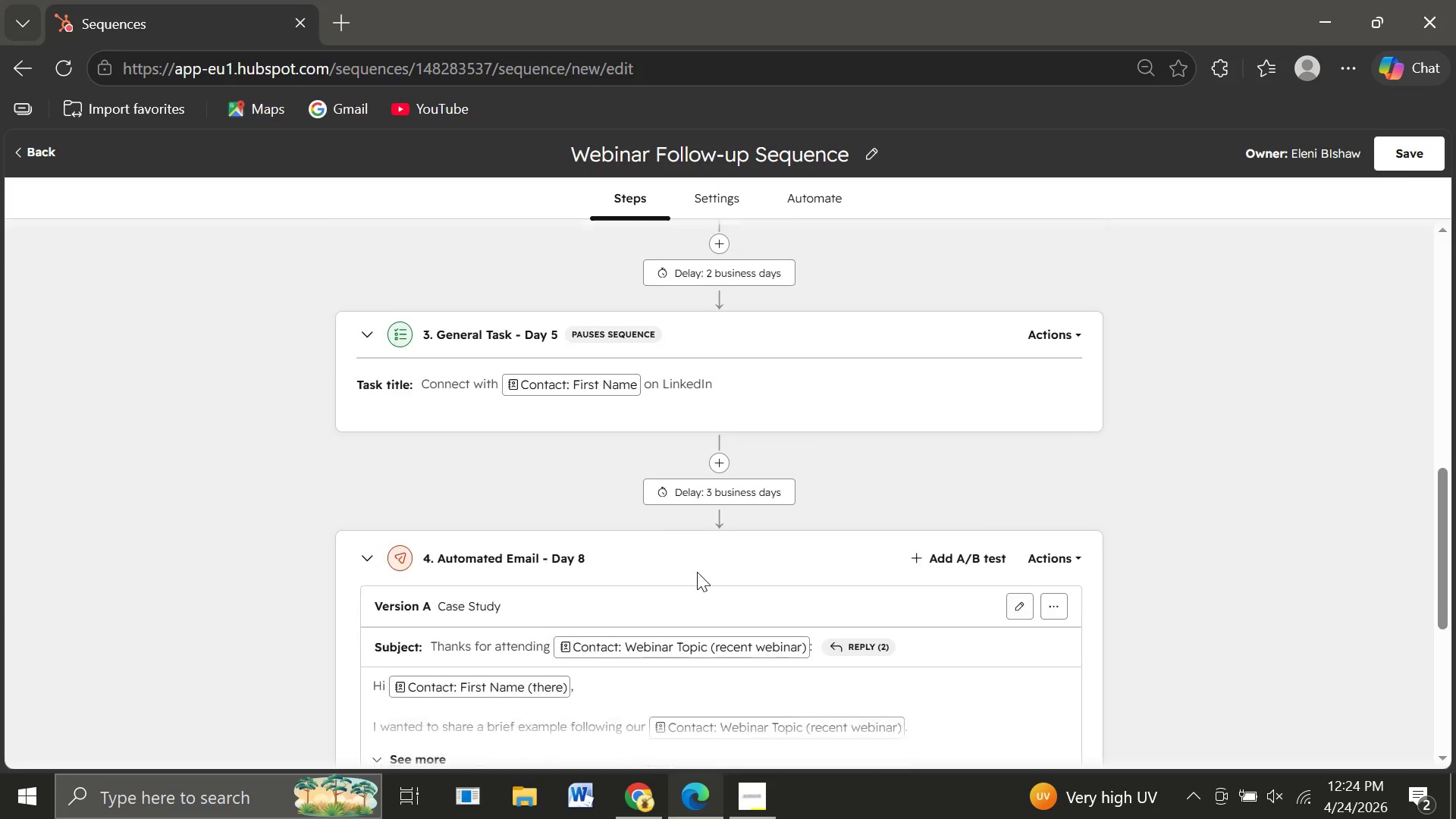 
left_click([719, 460])
 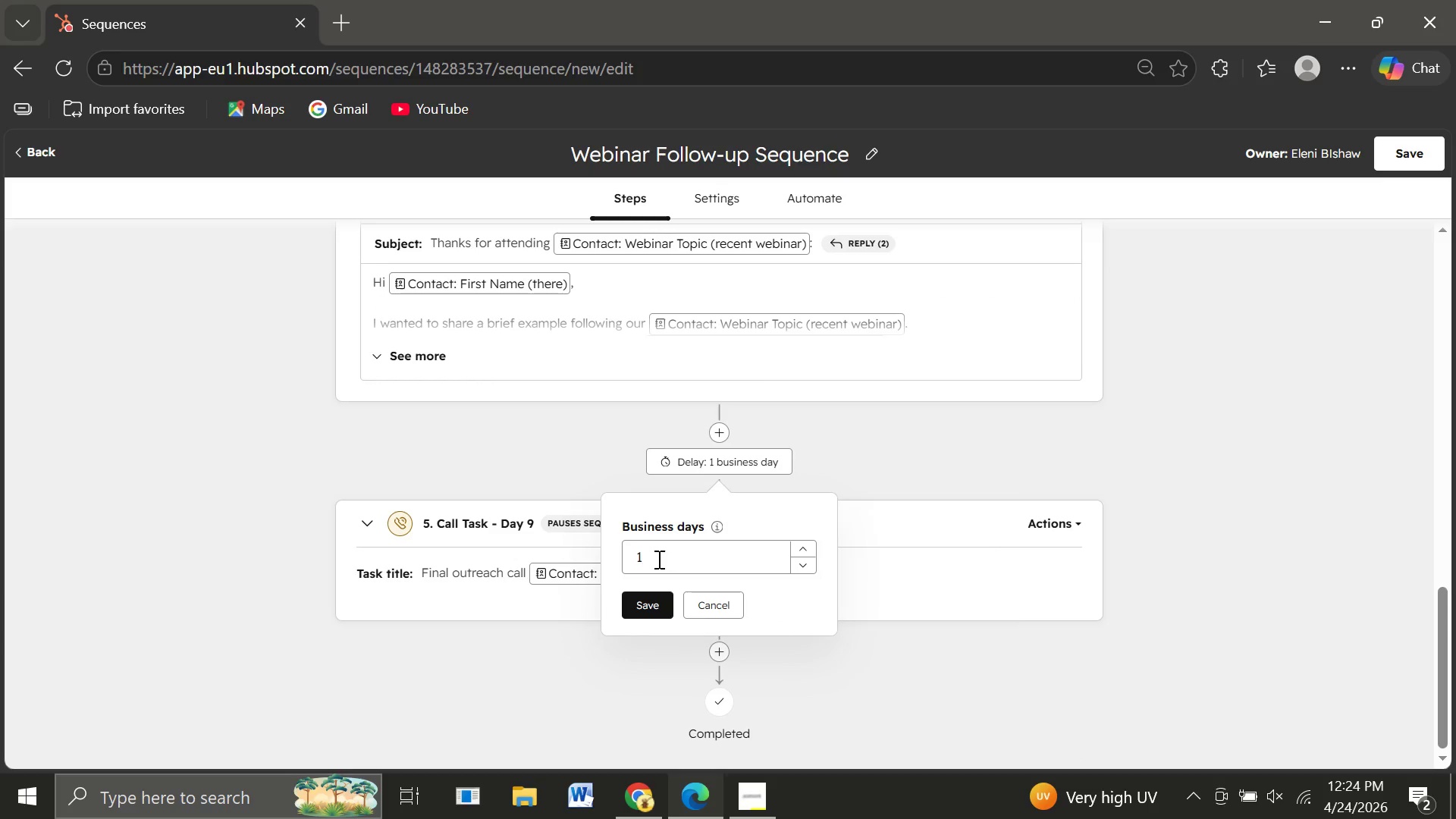 
left_click([654, 561])
 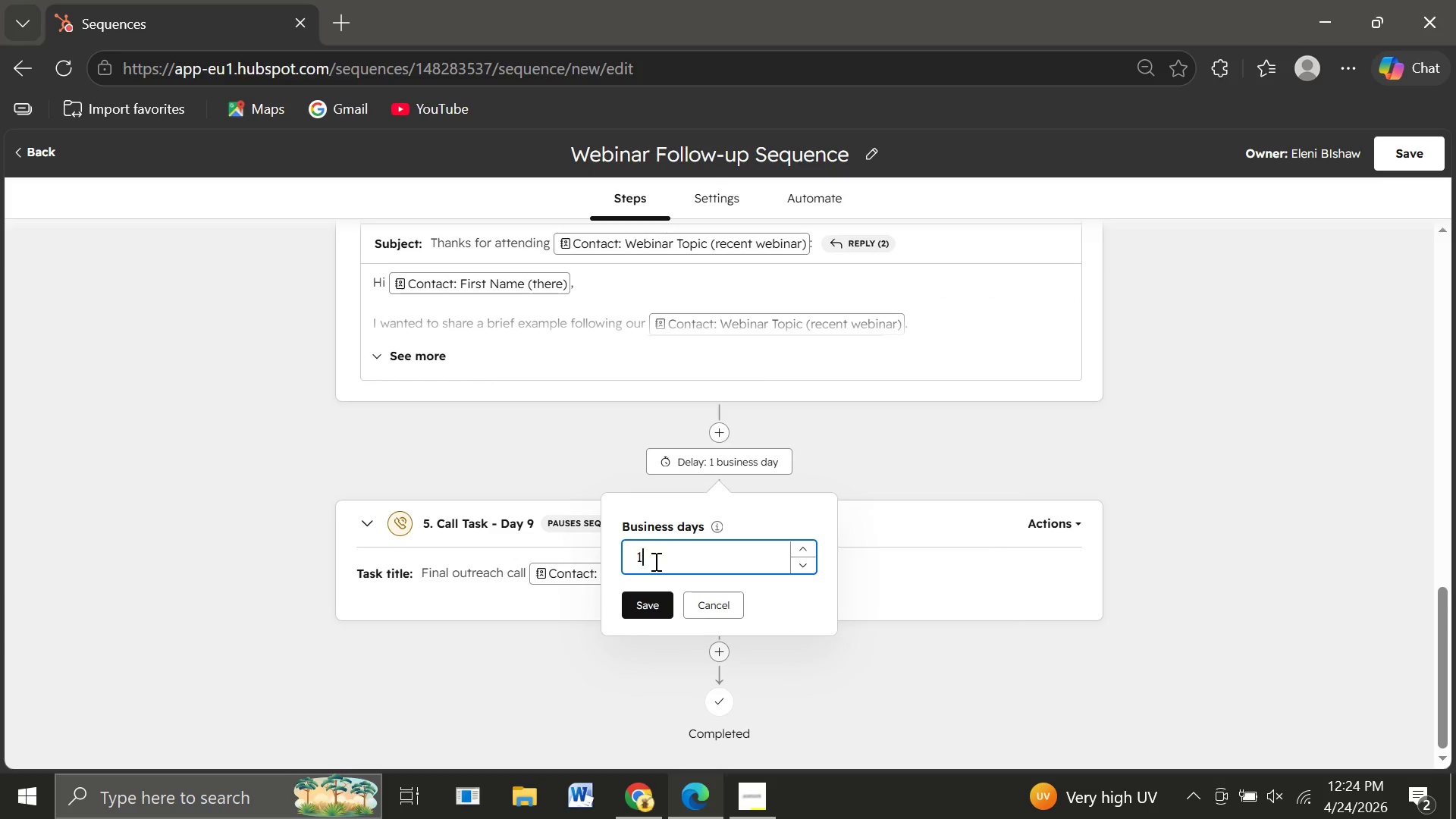 
key(Backspace)
 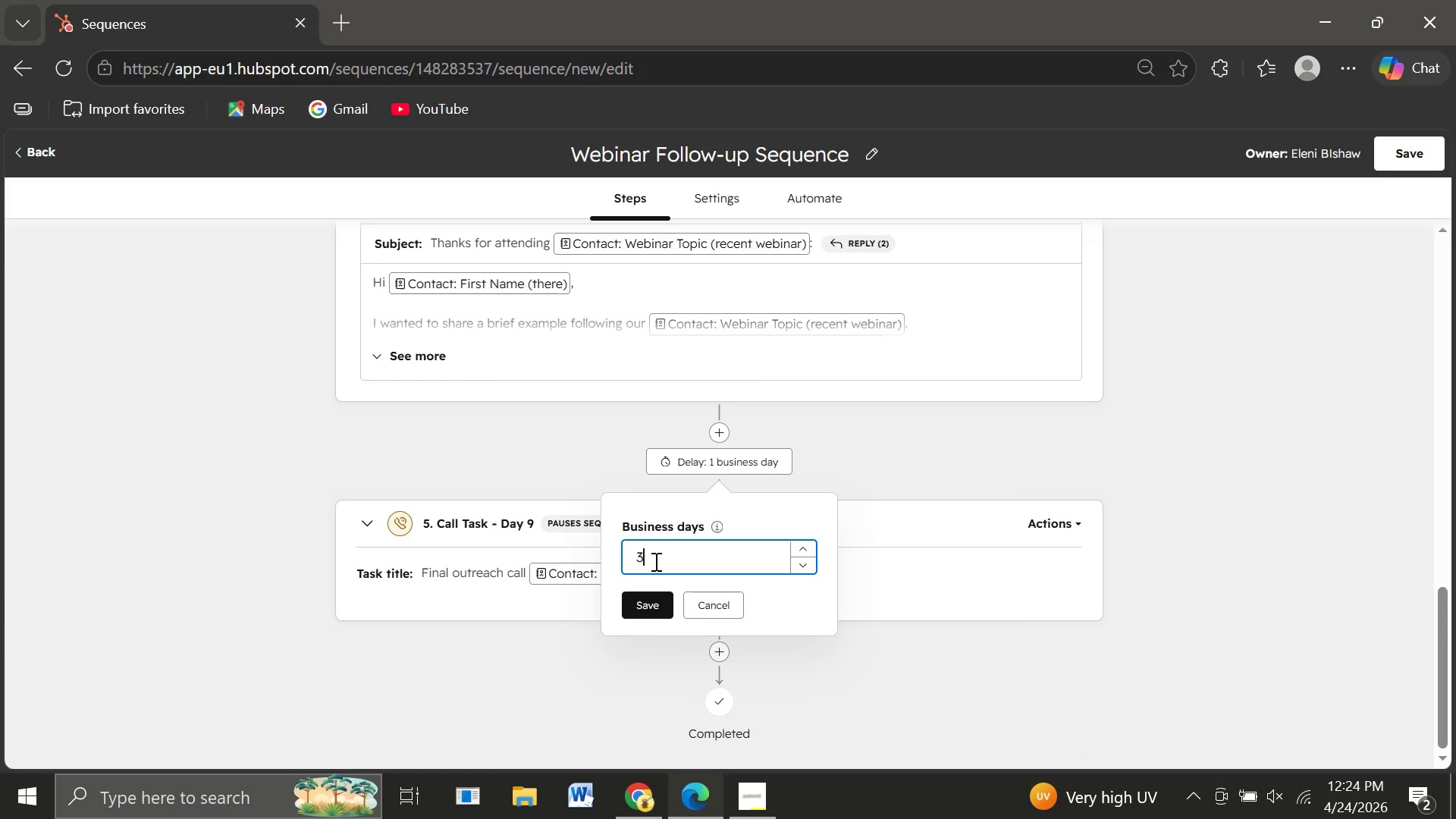 
key(3)
 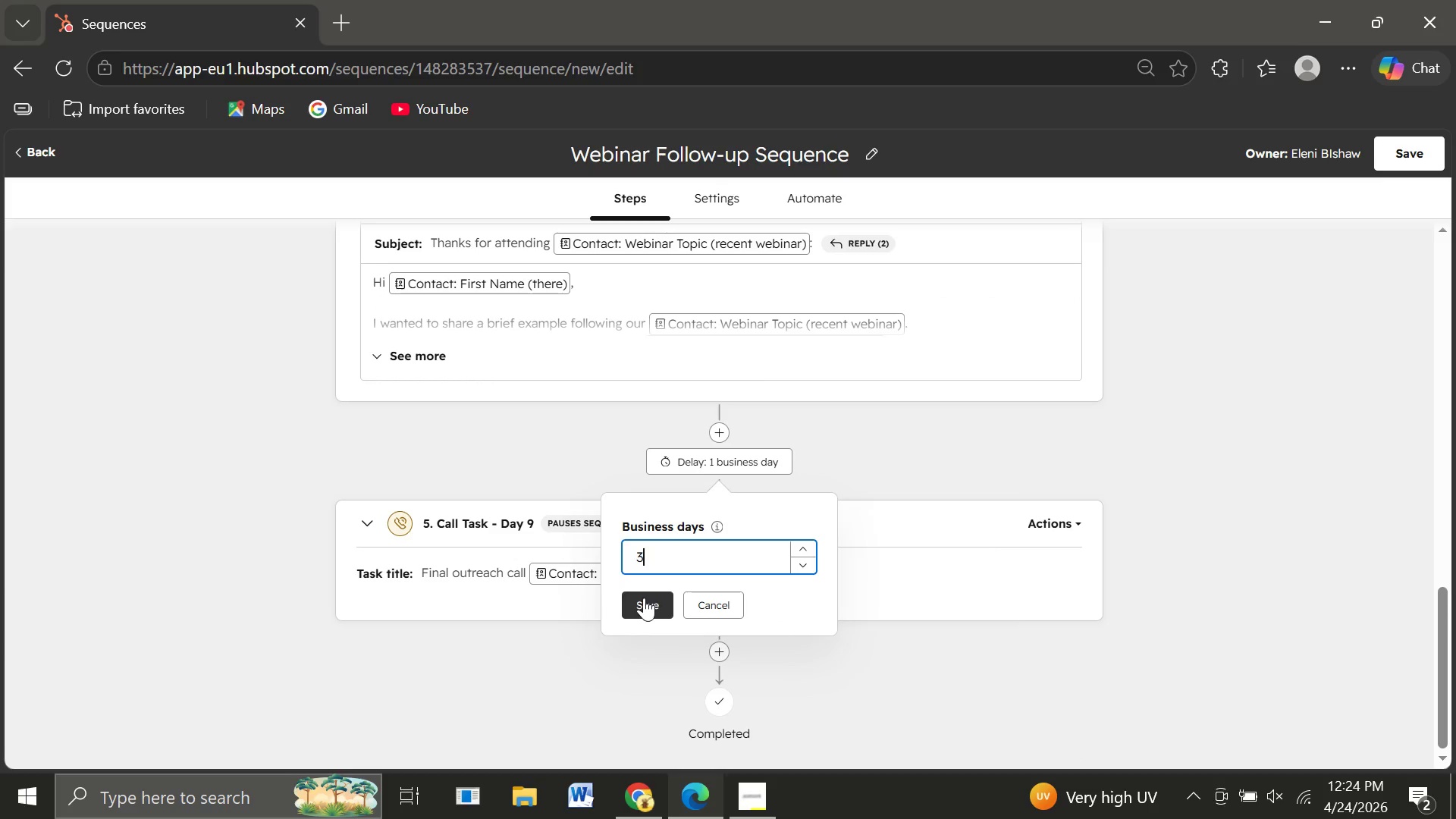 
left_click([644, 598])
 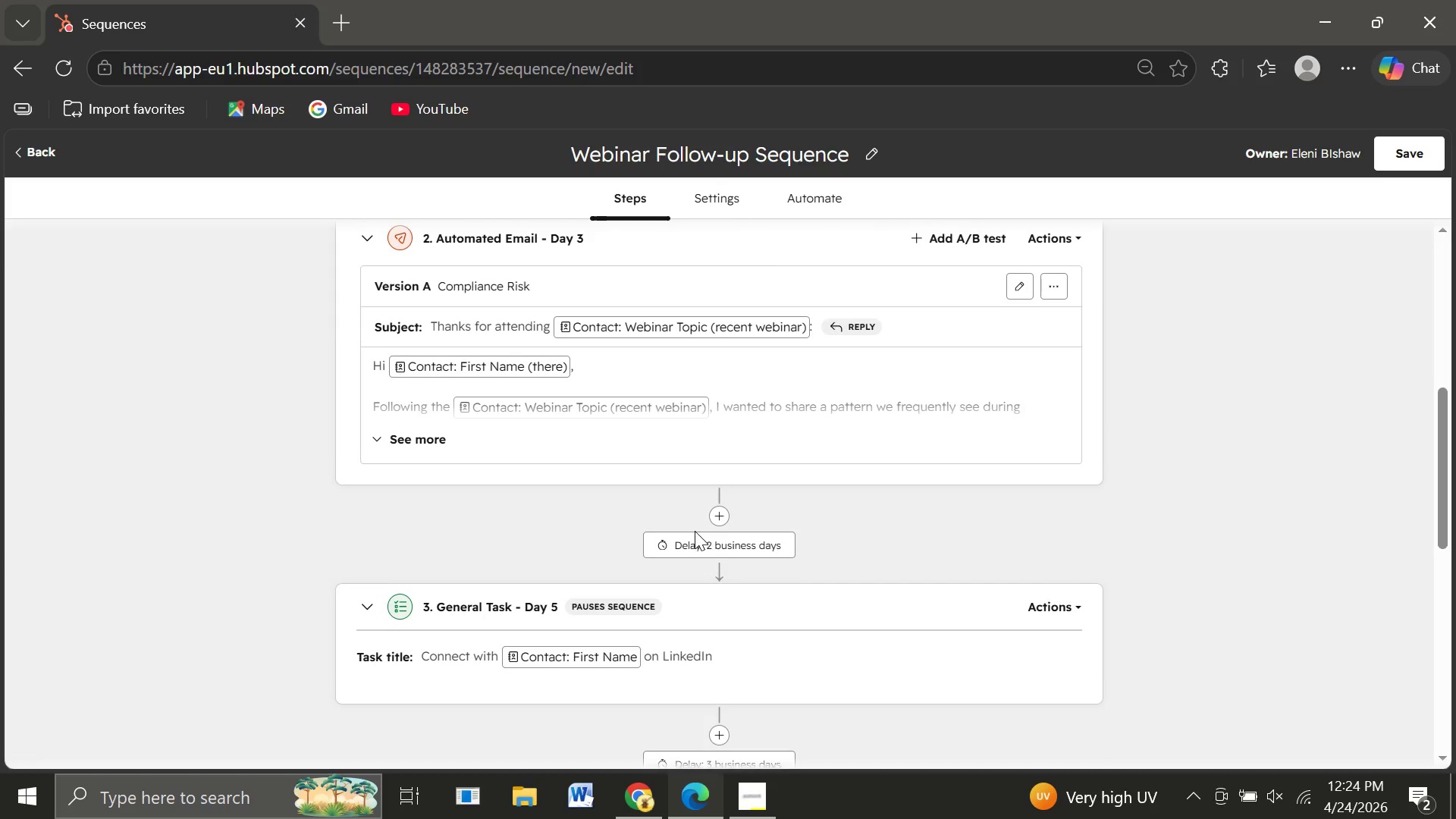 
wait(44.06)
 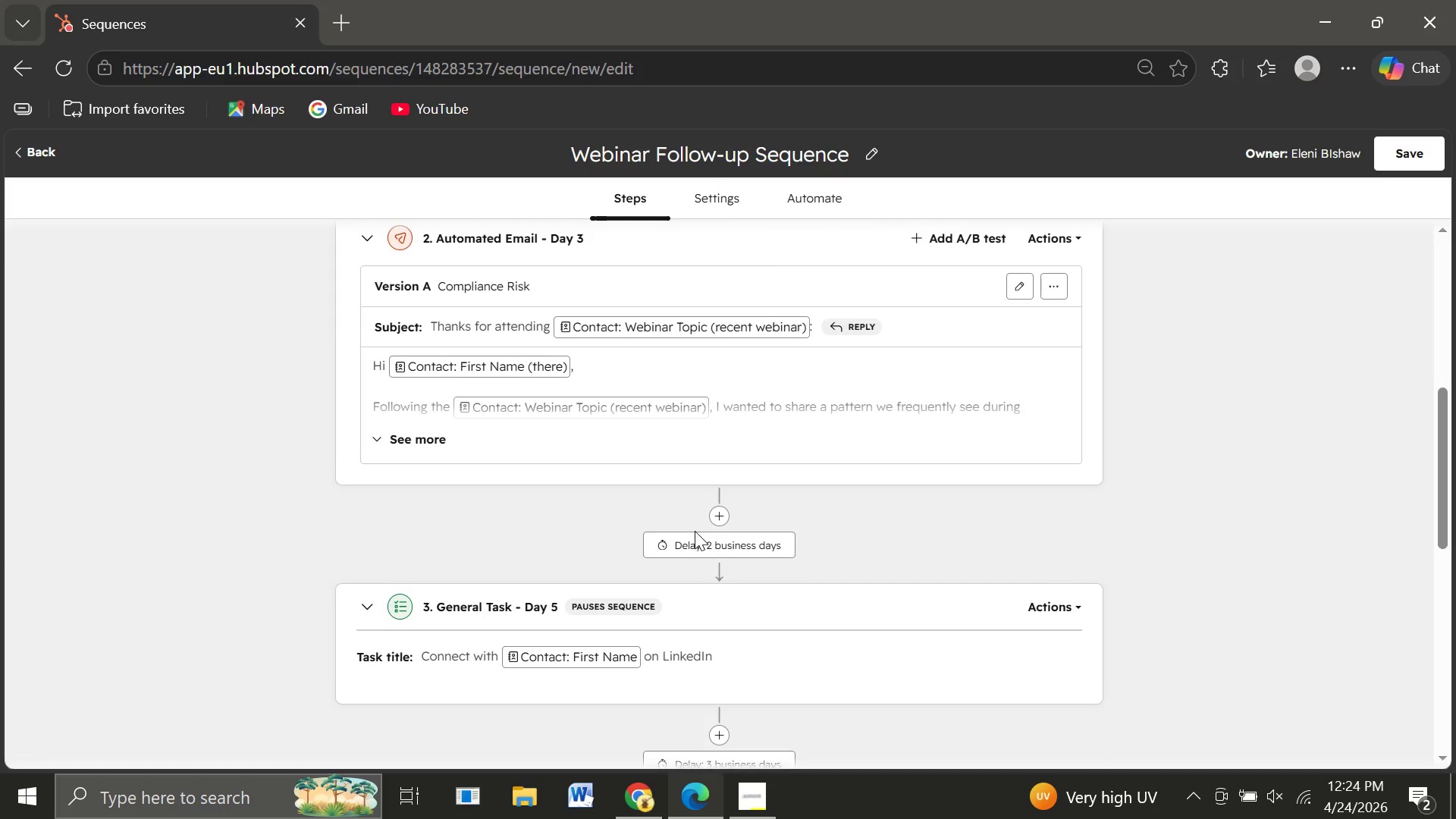 
left_click([688, 429])
 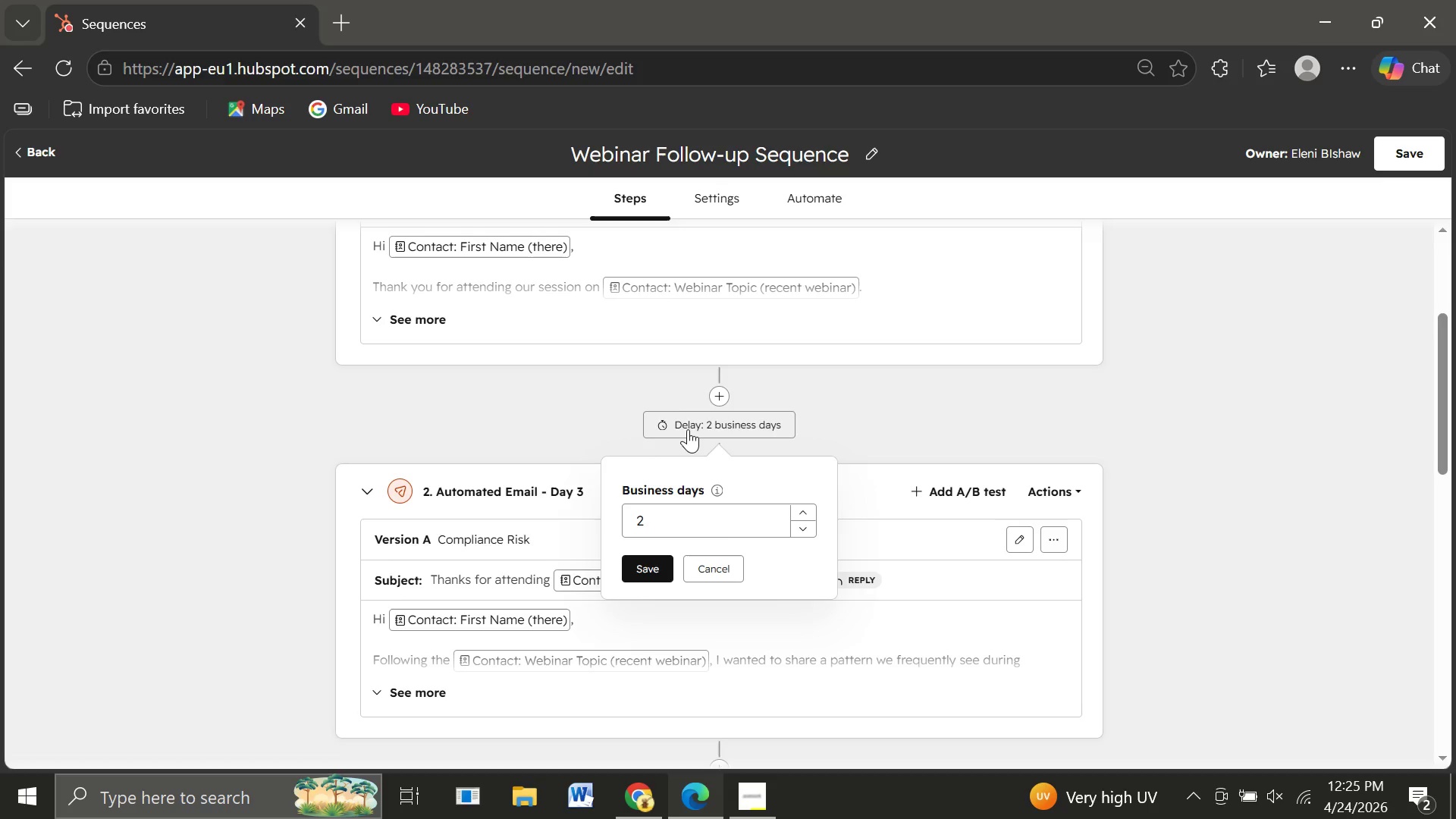 
wait(22.03)
 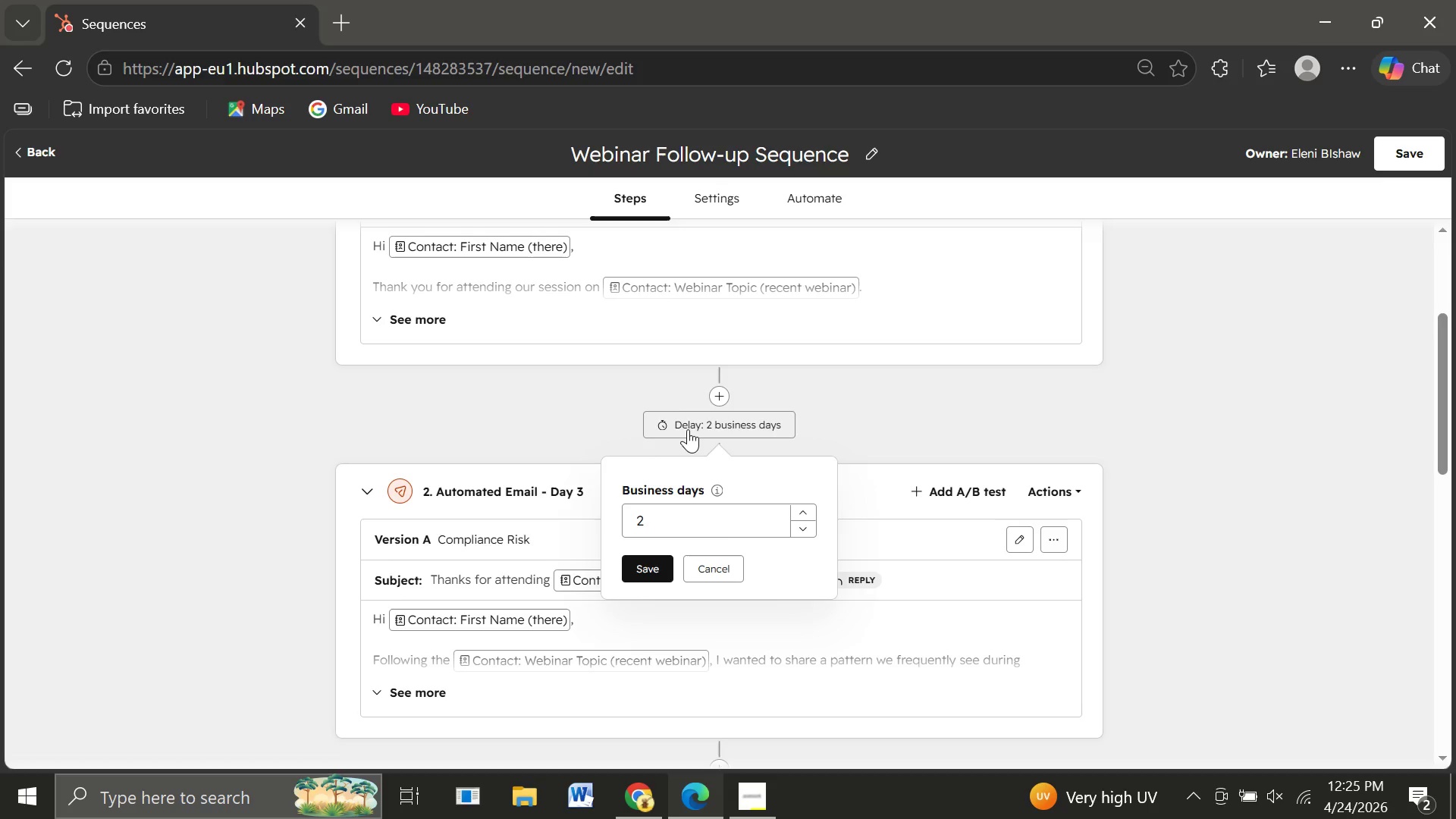 
mouse_move([694, 523])
 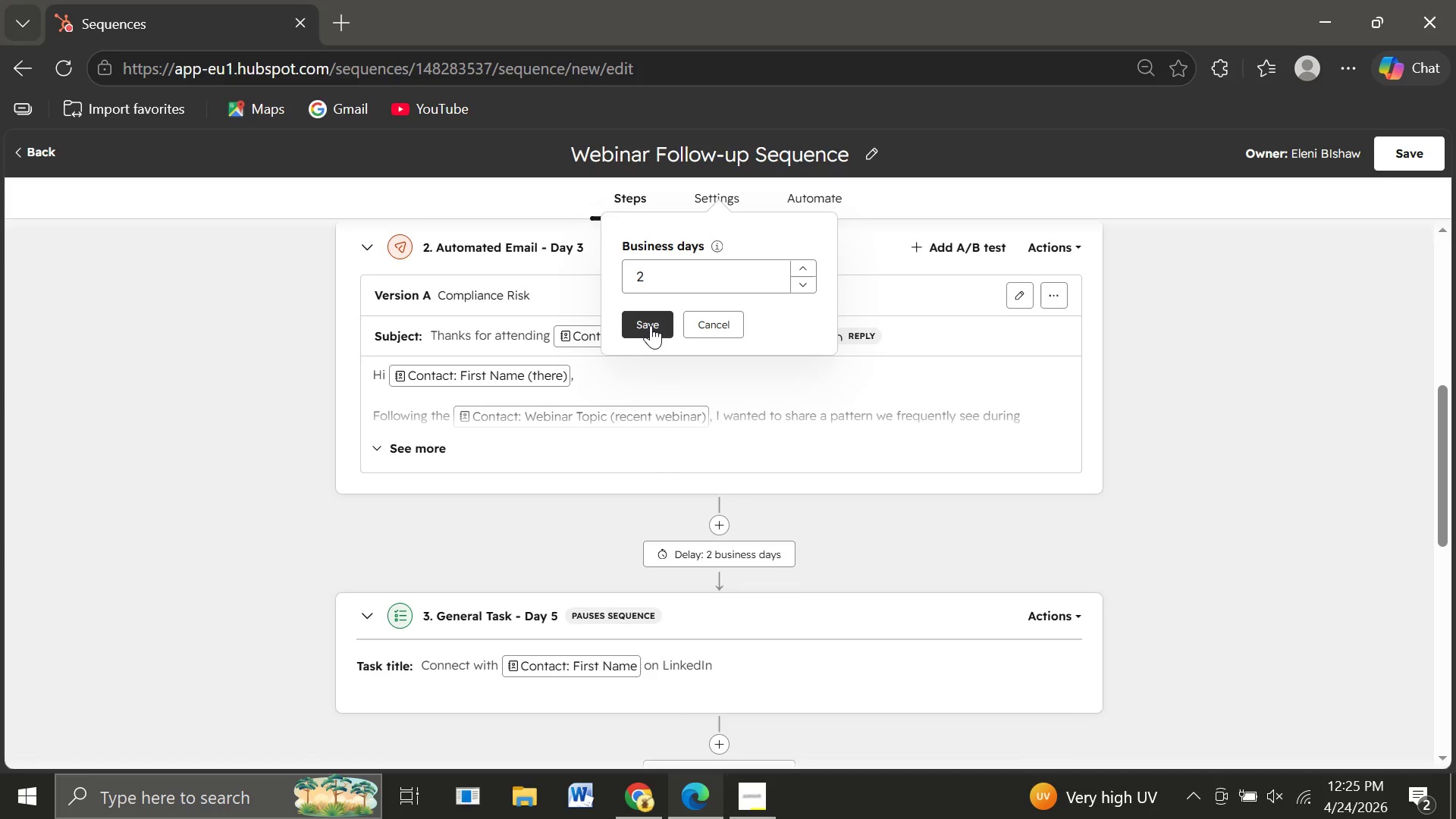 
left_click([651, 325])
 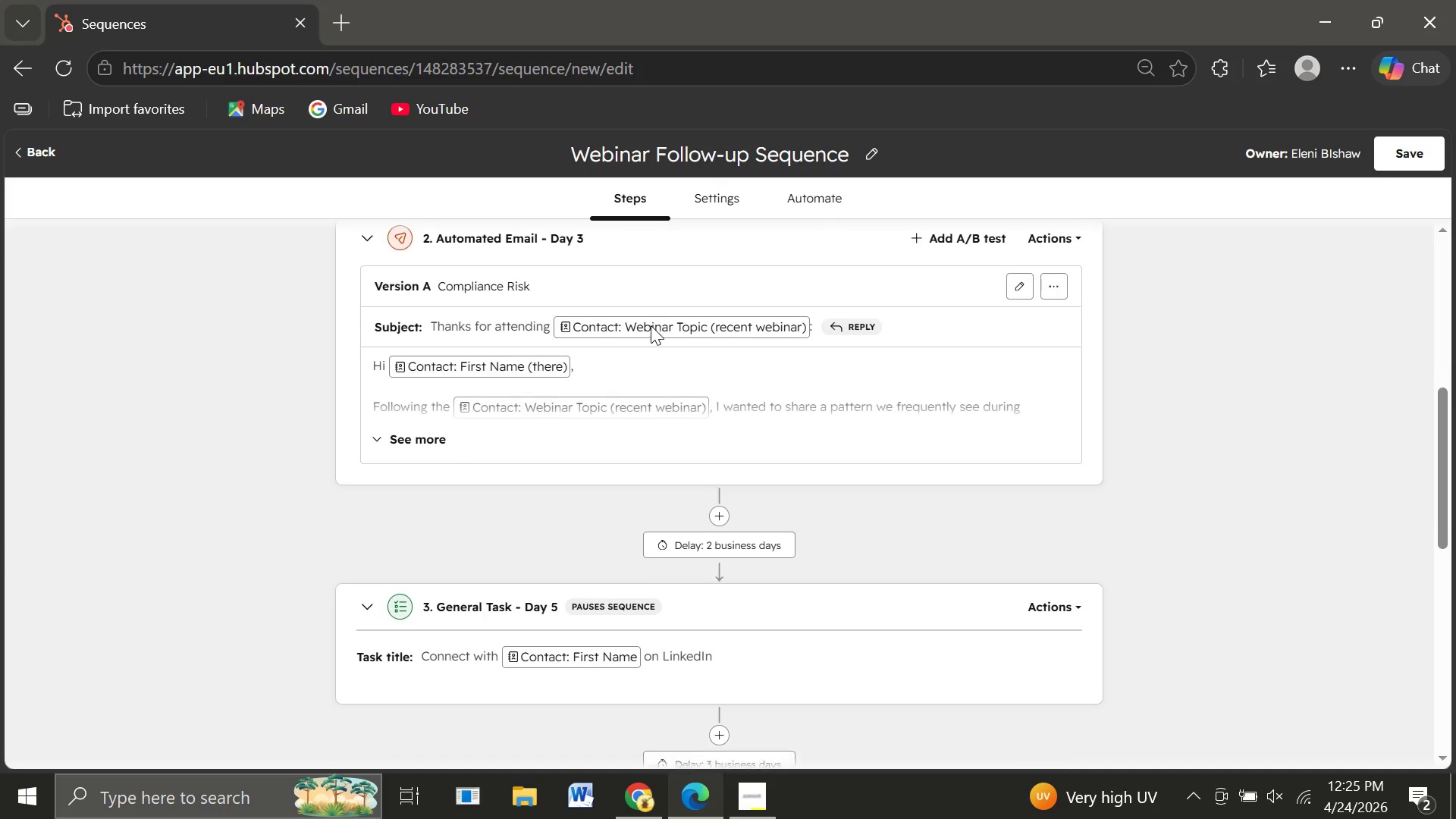 
wait(17.36)
 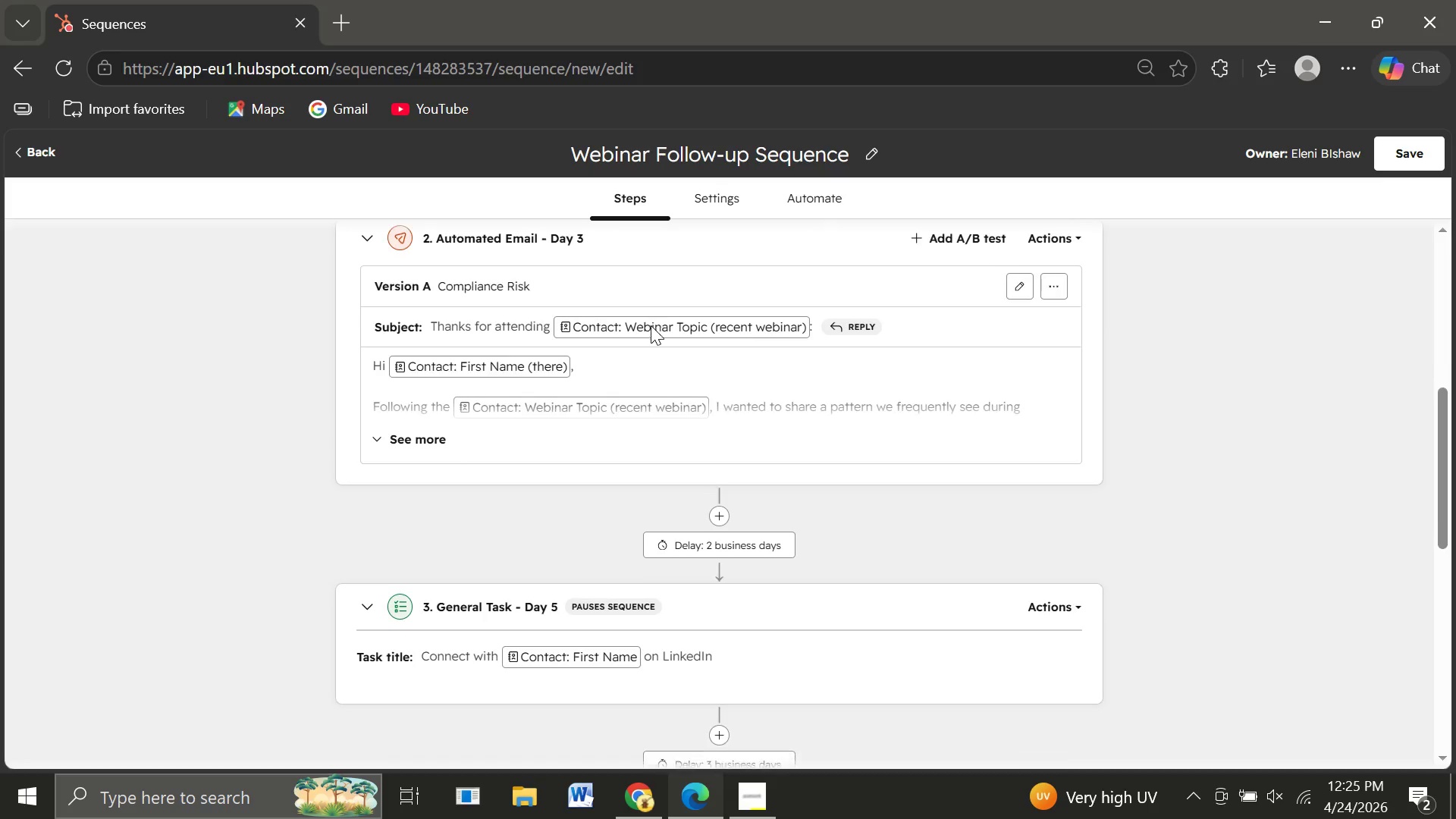 
mouse_move([695, 536])
 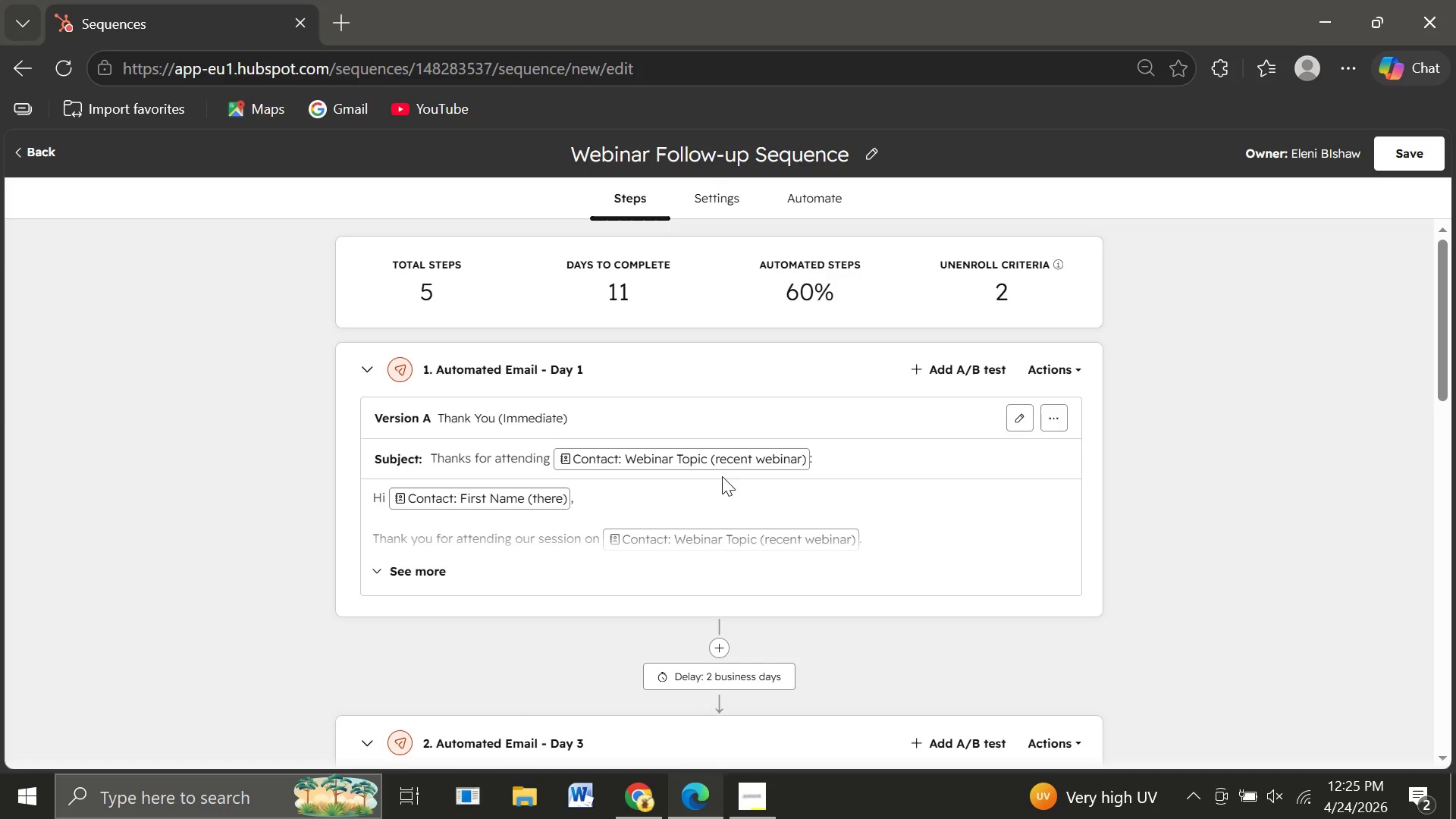 
mouse_move([709, 466])
 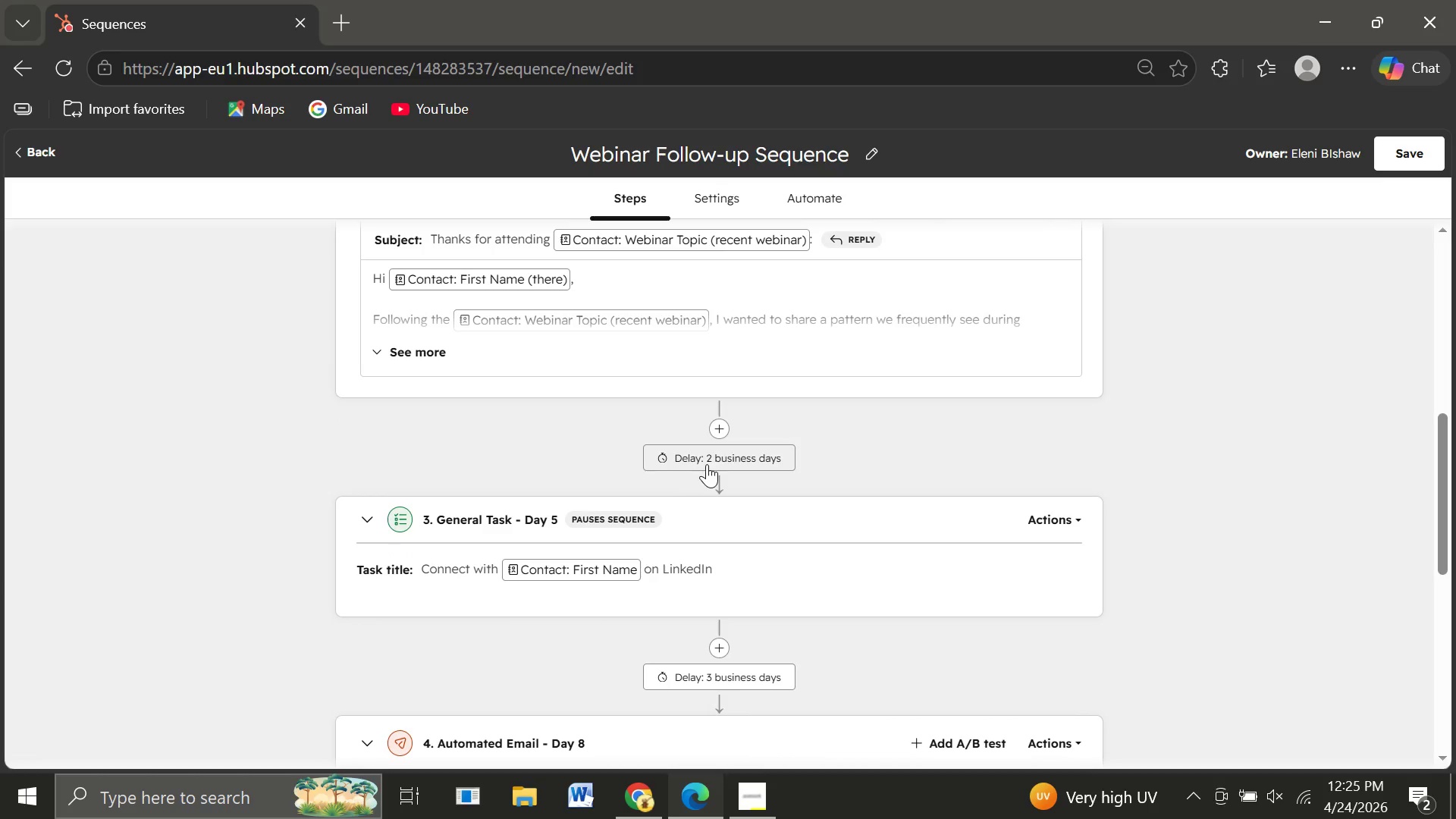 
left_click([707, 464])
 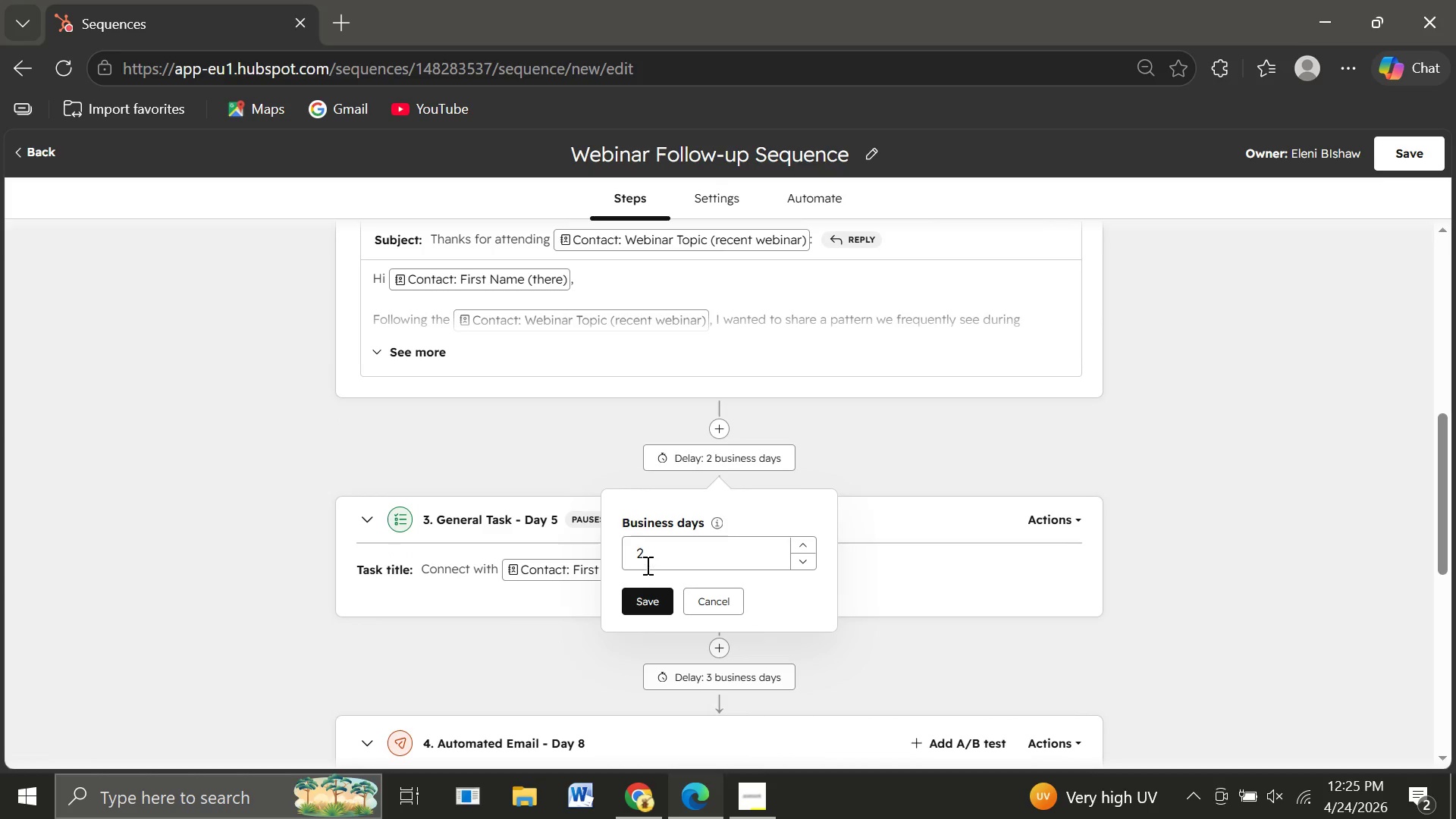 
left_click([646, 565])
 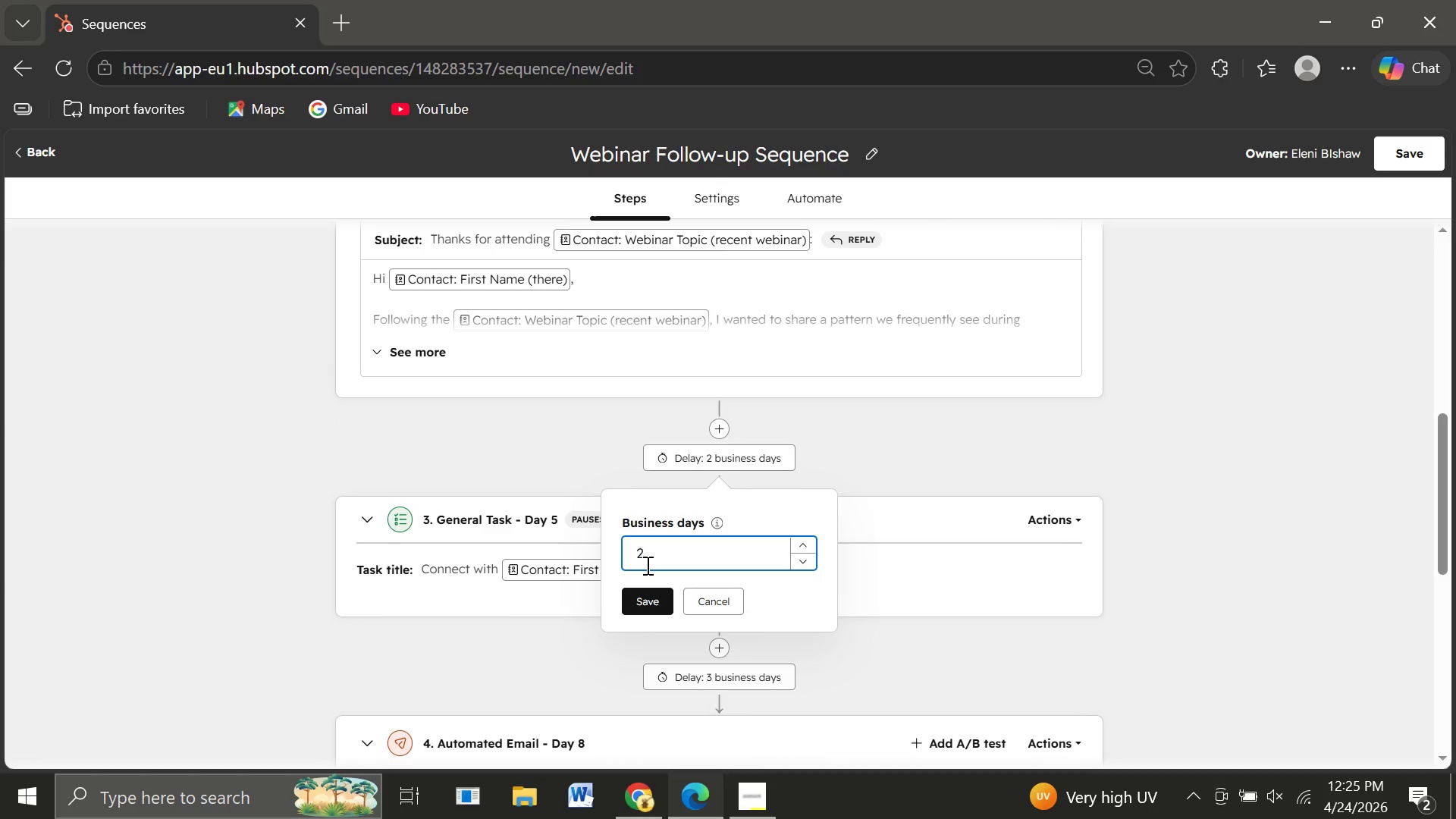 
key(Backspace)
 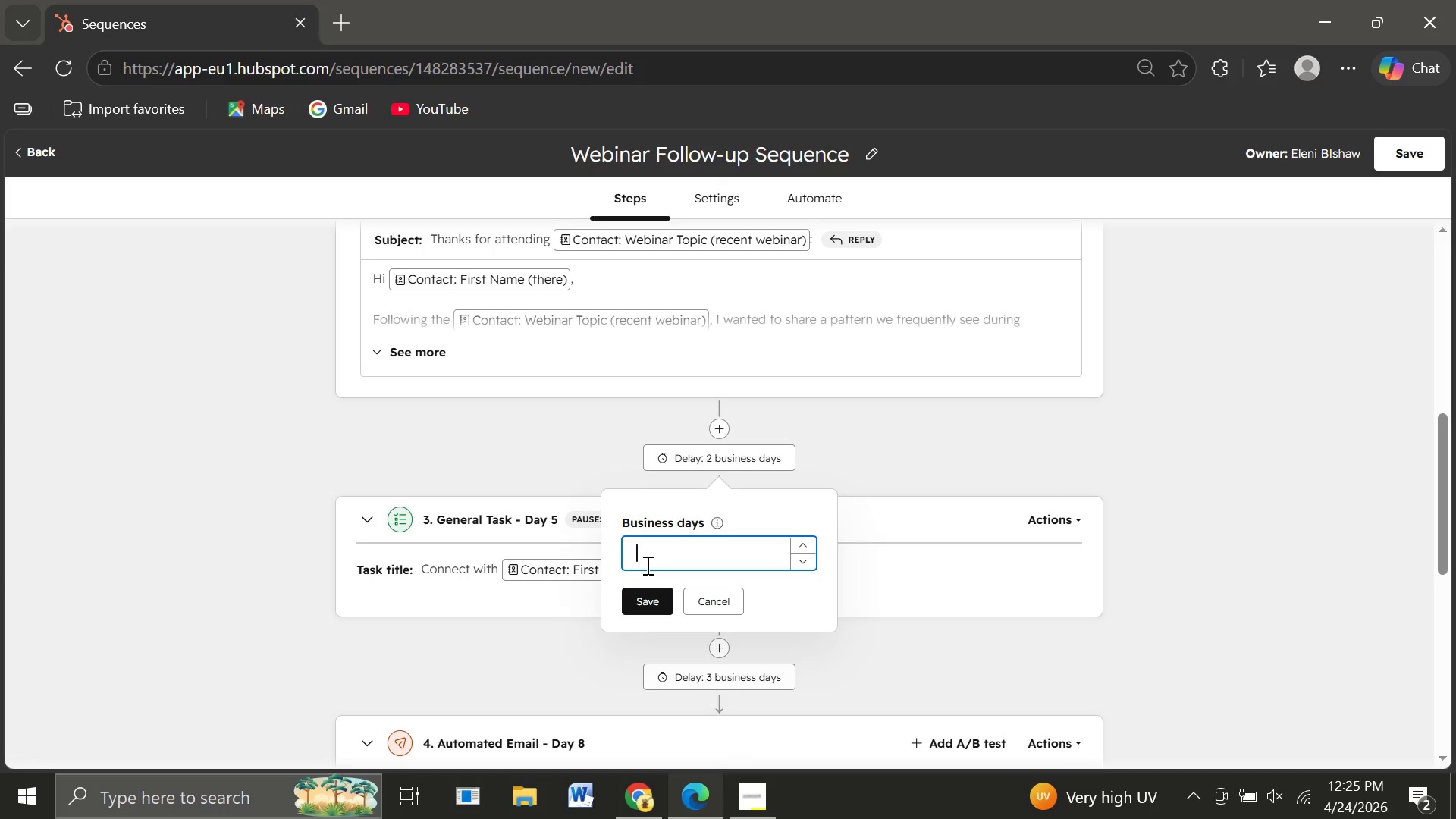 
wait(8.11)
 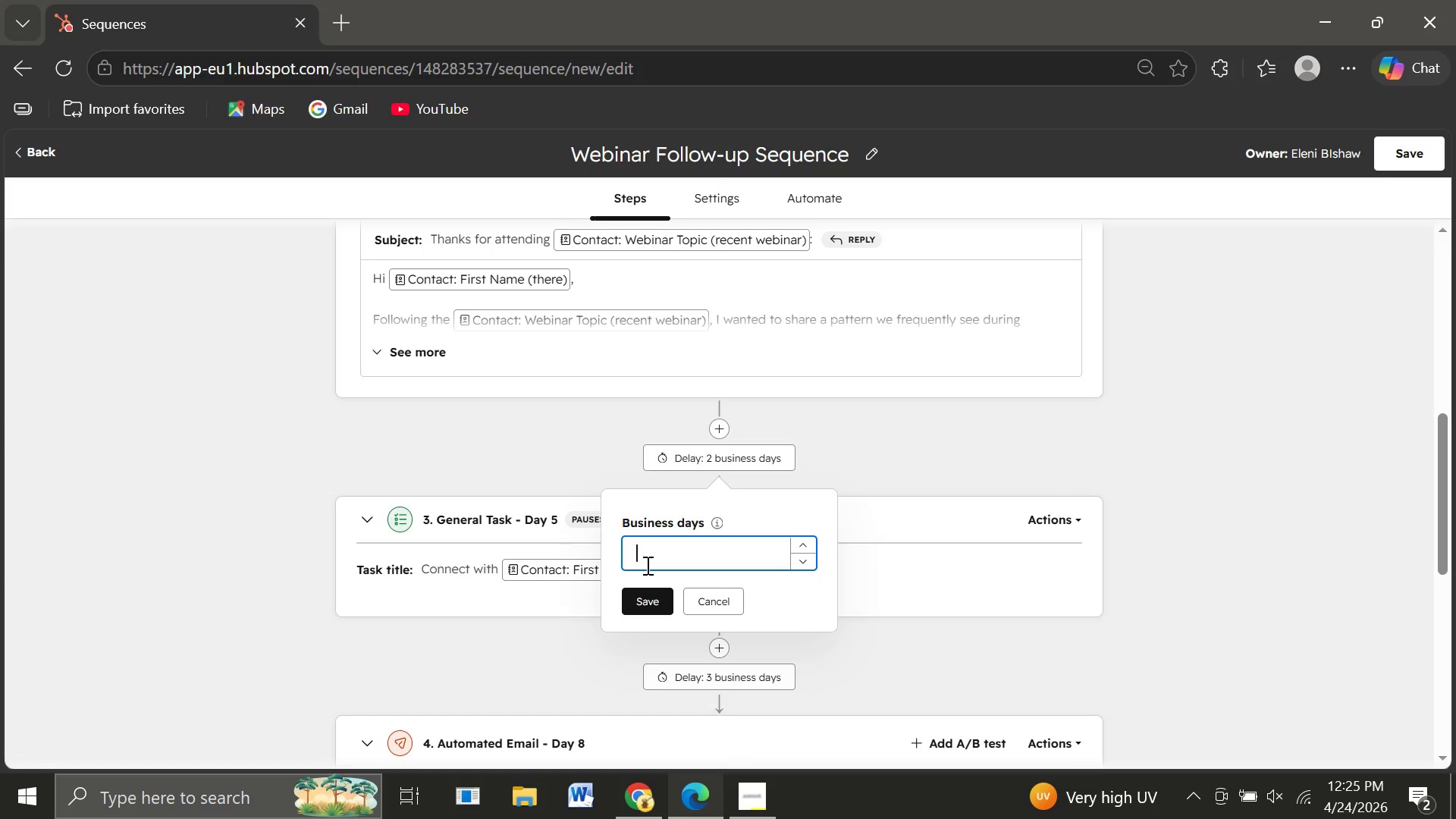 
key(2)
 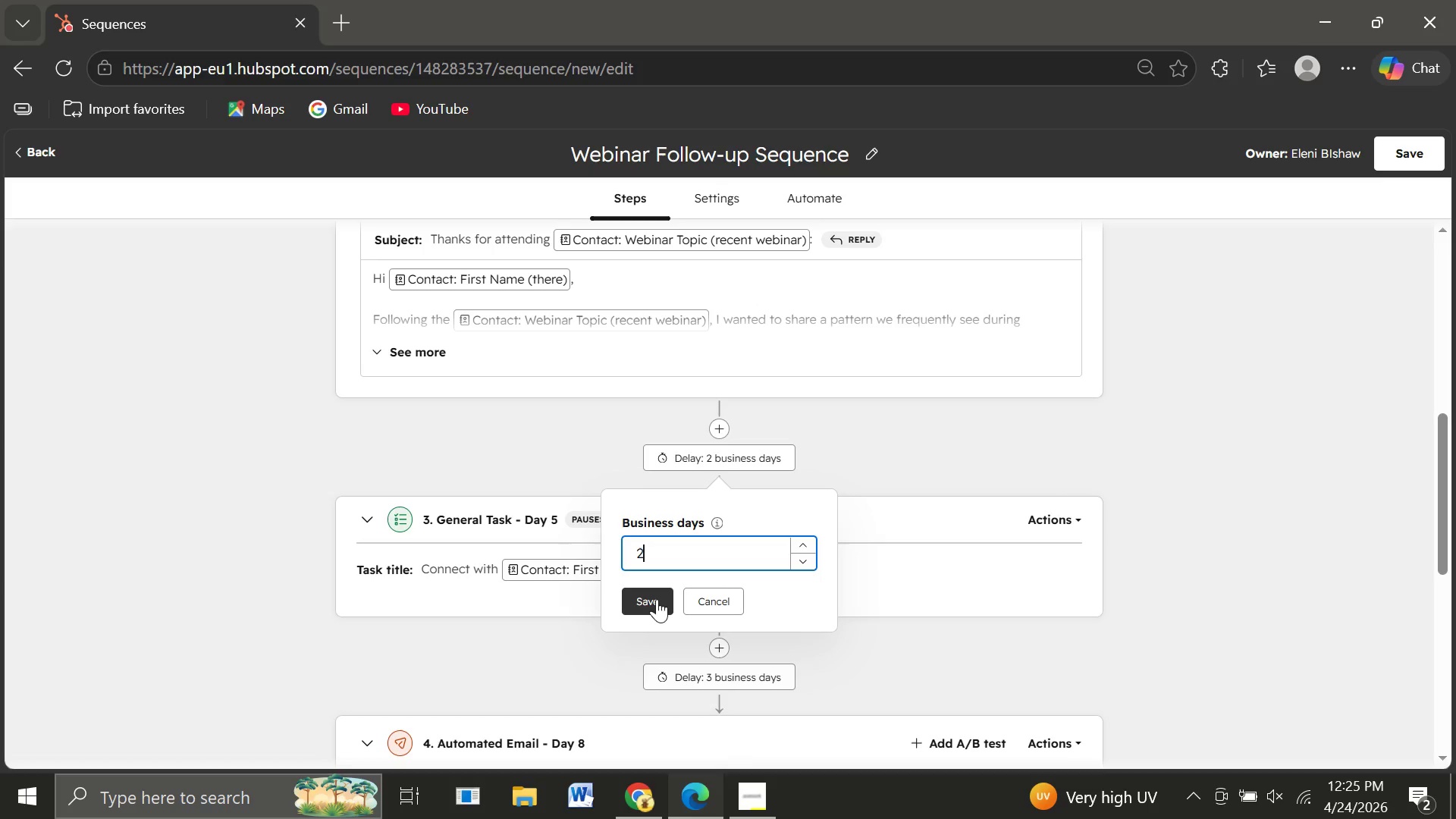 
left_click([657, 599])
 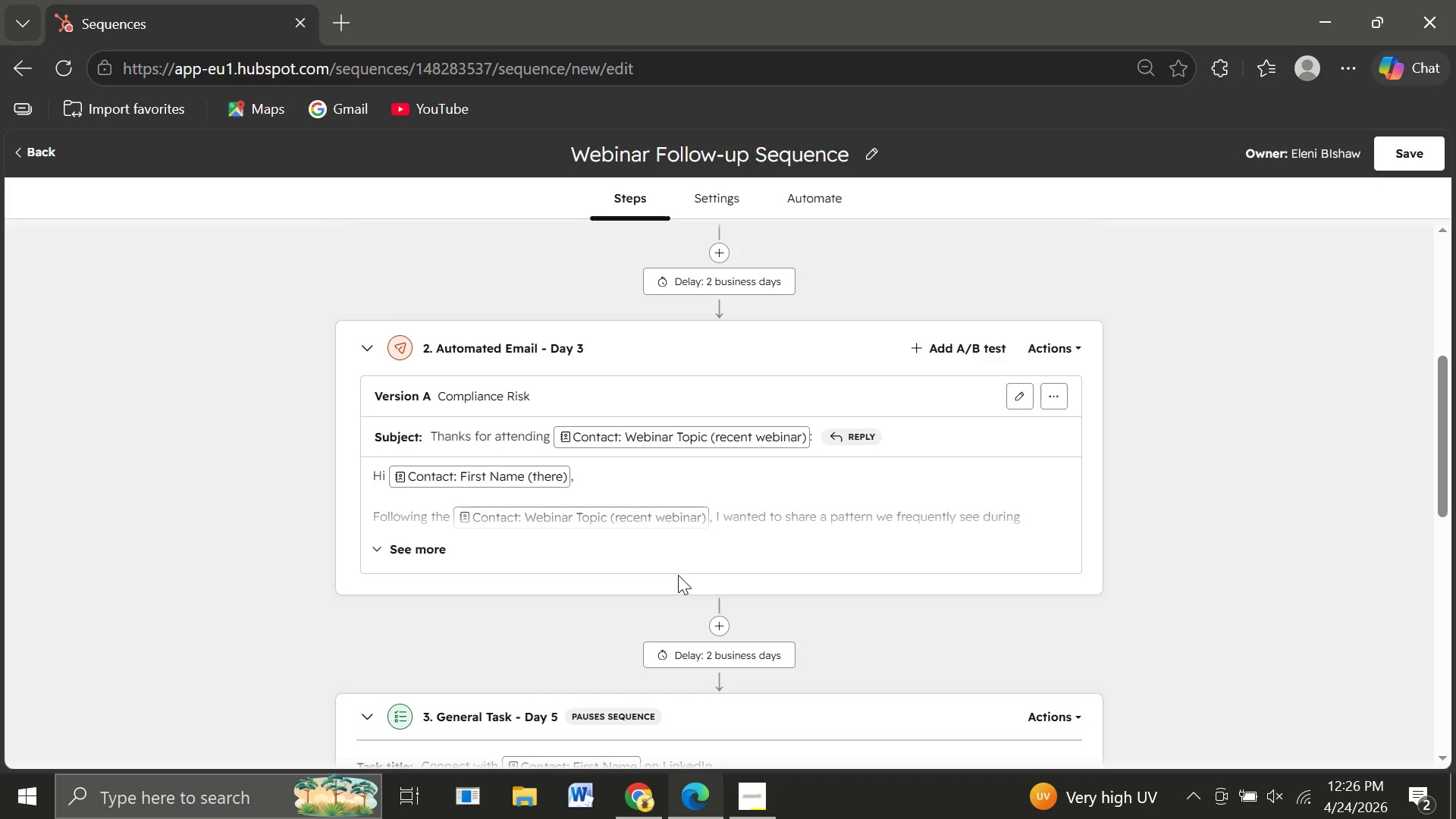 
wait(8.56)
 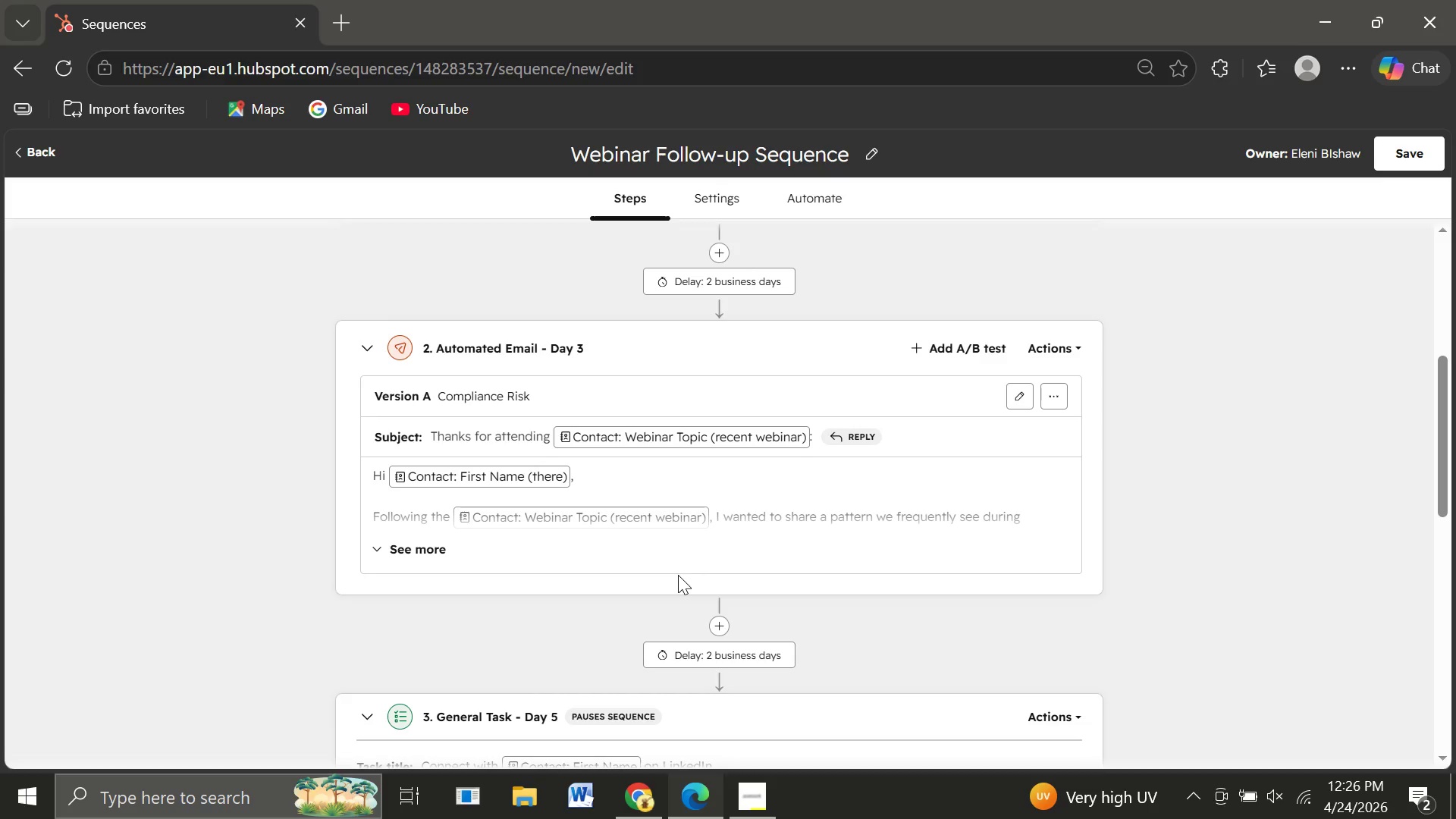 
left_click([1399, 152])
 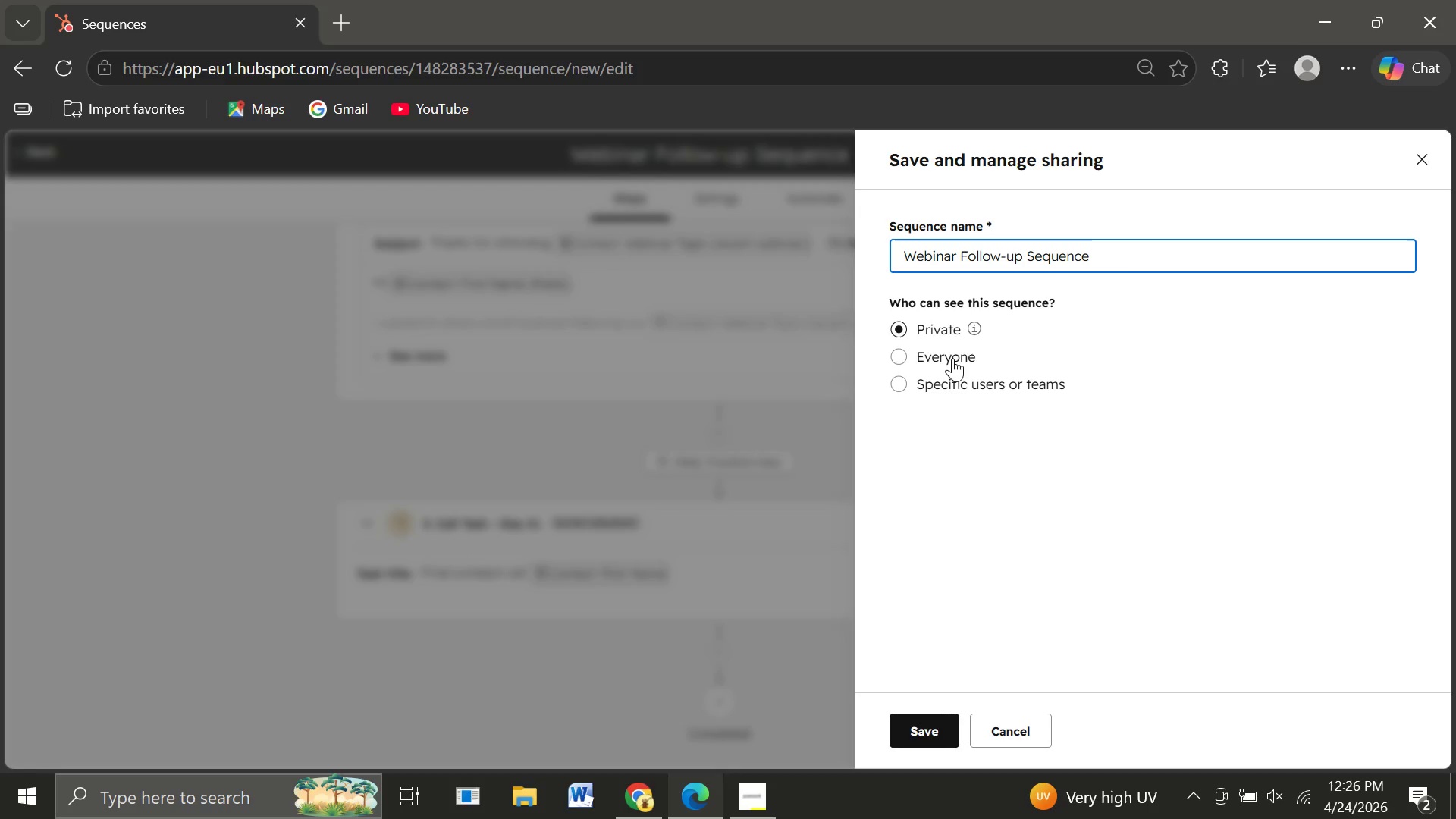 
left_click([905, 355])
 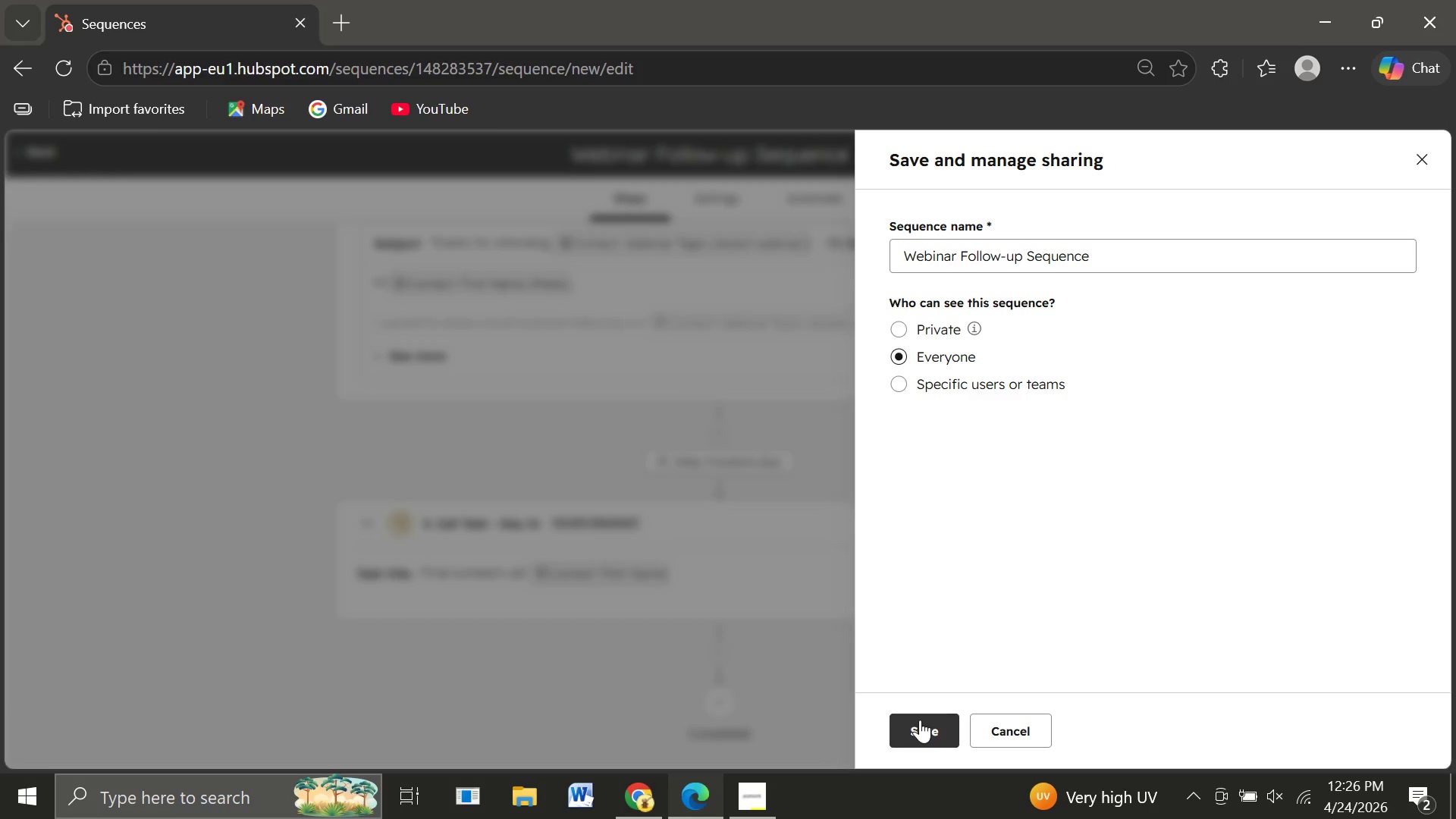 
left_click([920, 736])
 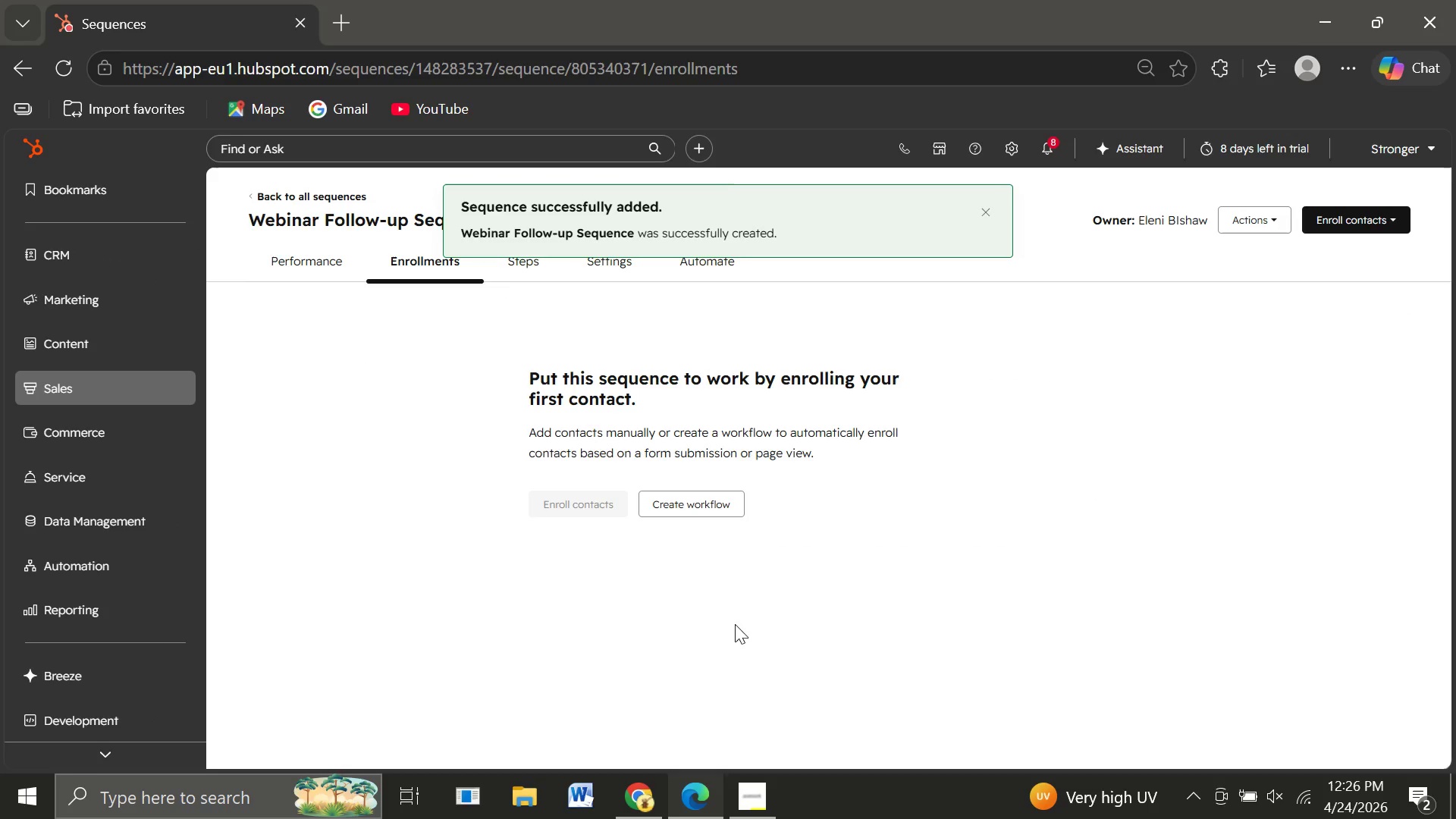 
wait(8.73)
 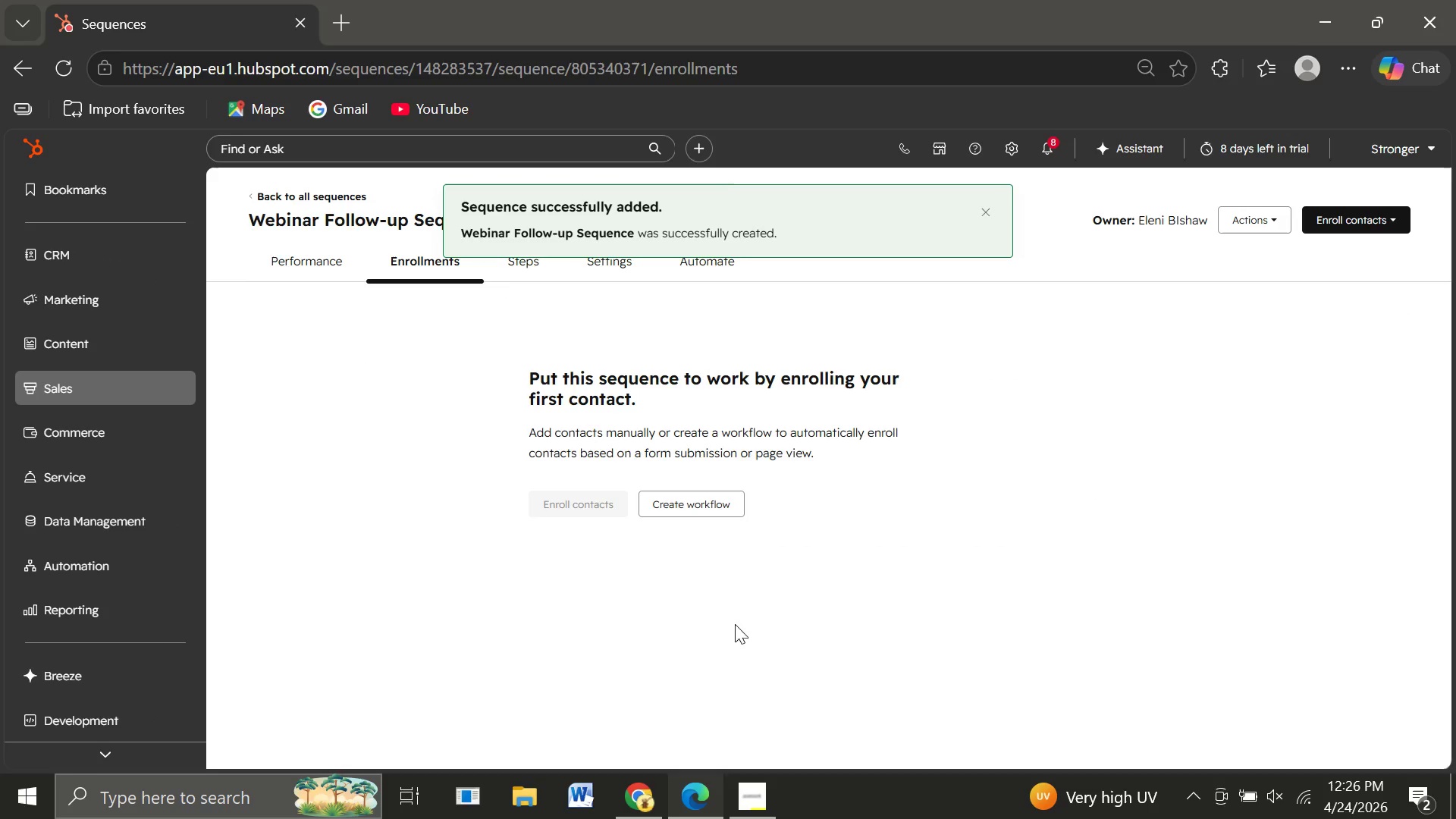 
left_click([305, 262])
 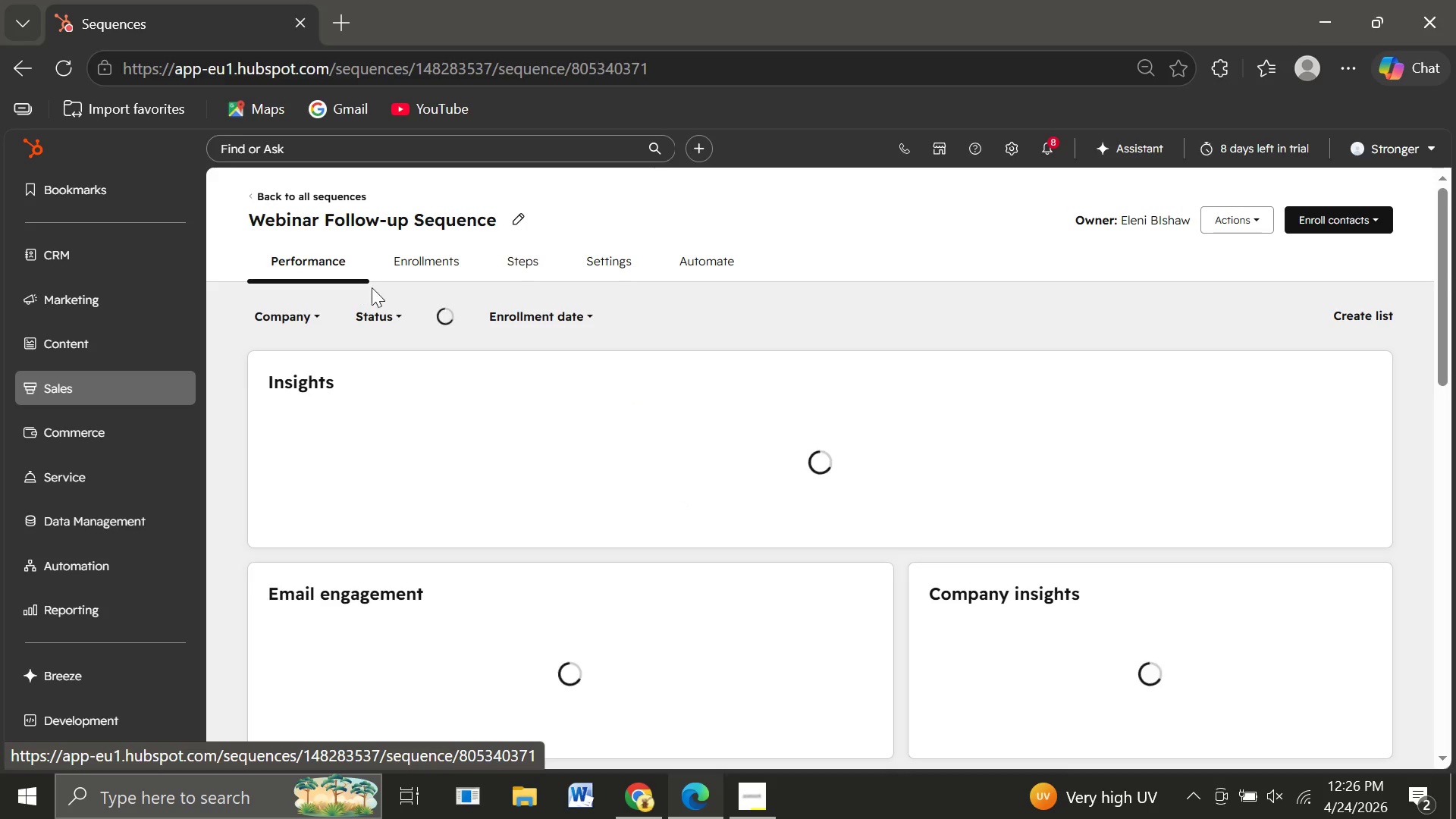 
mouse_move([463, 440])
 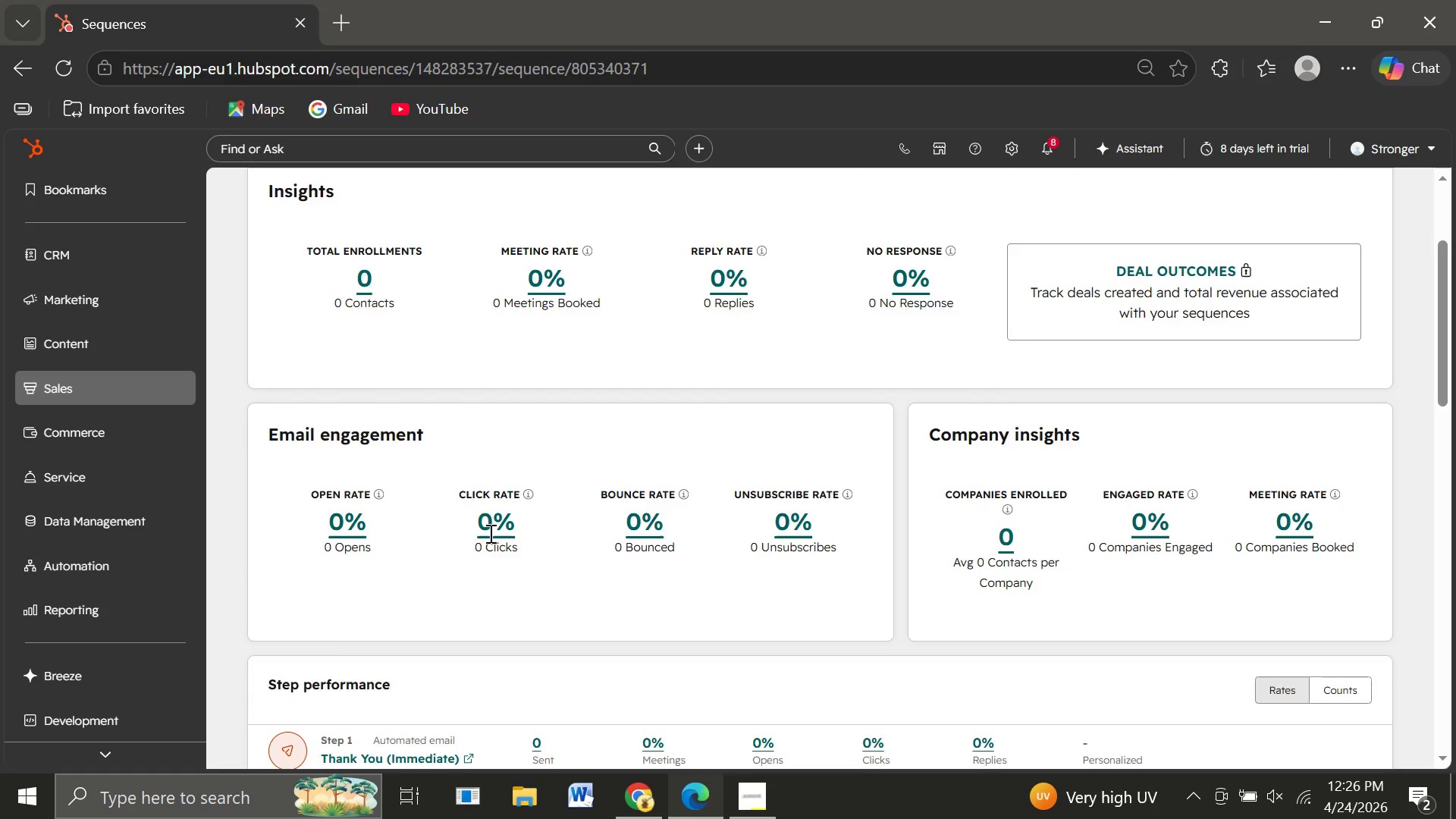 
wait(7.04)
 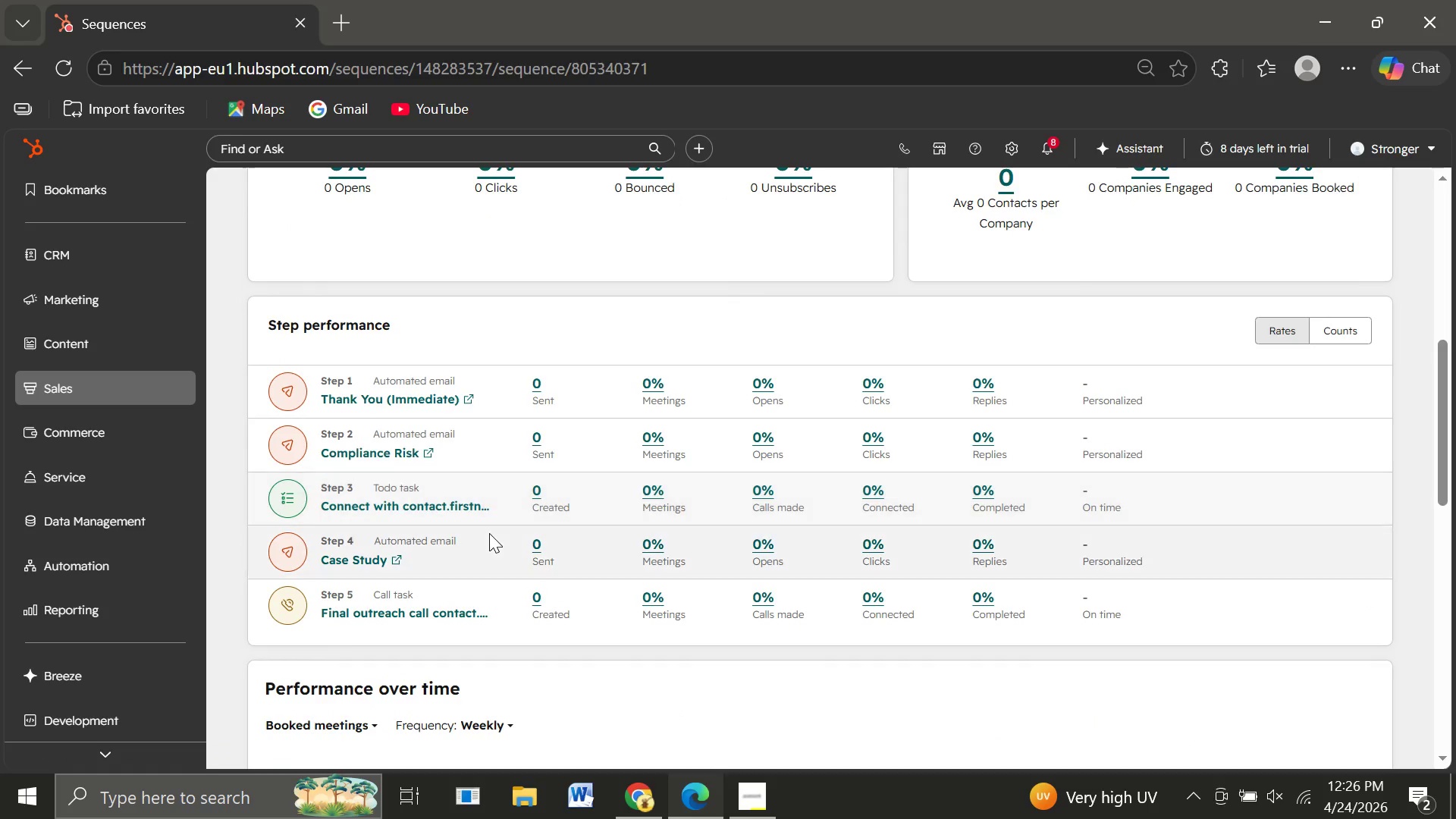 
left_click([452, 263])
 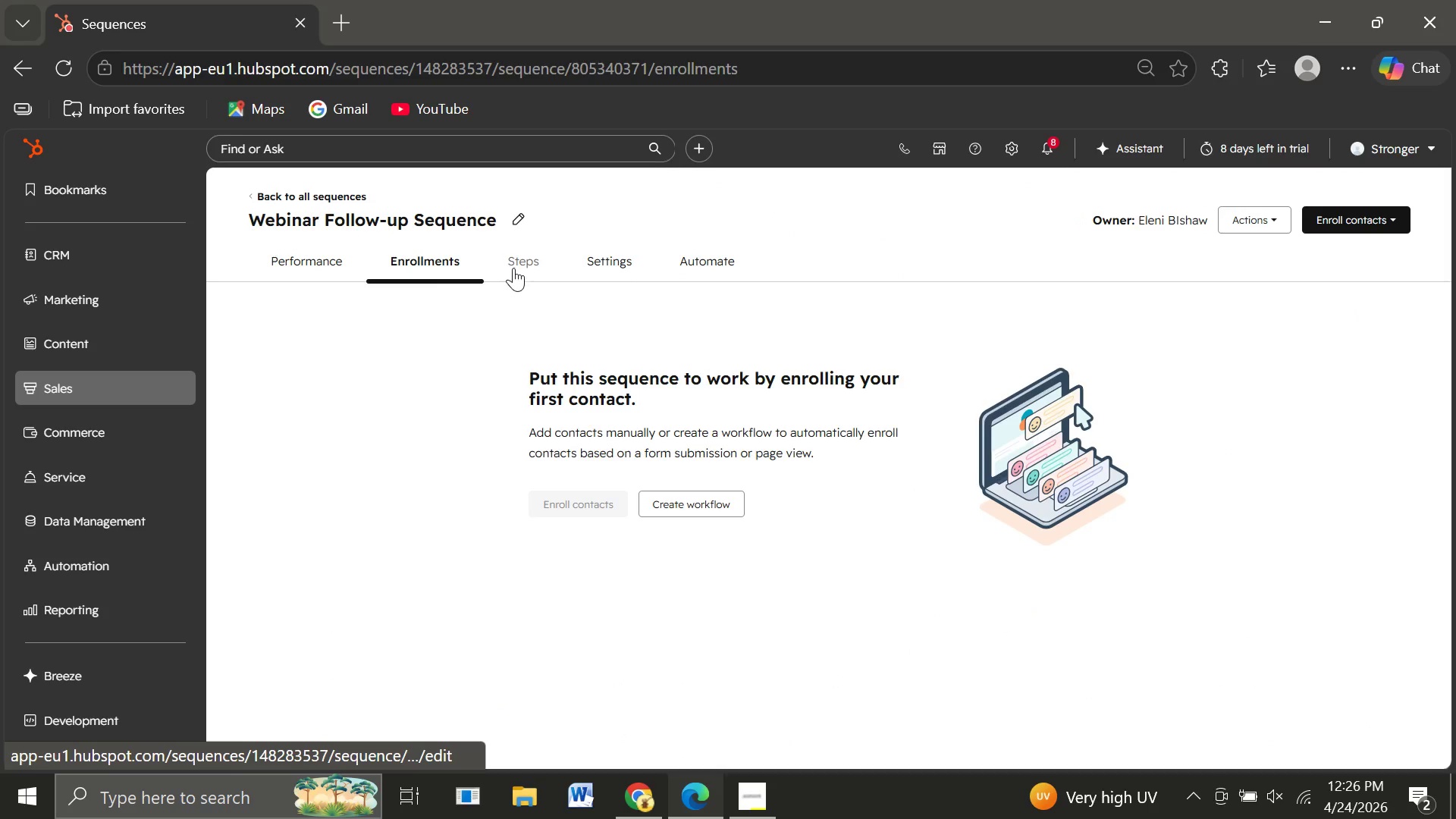 
left_click([519, 269])
 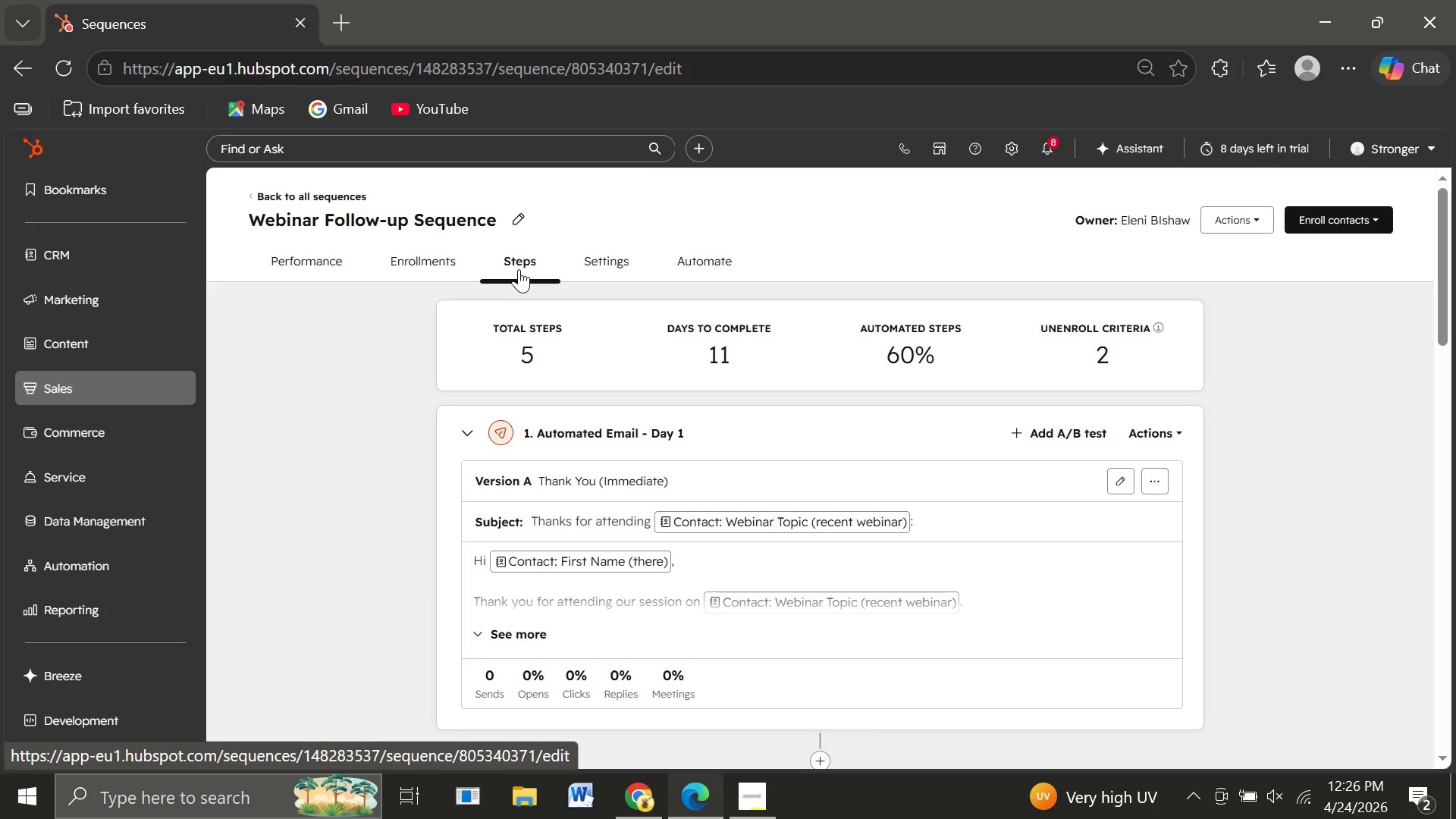 
wait(9.31)
 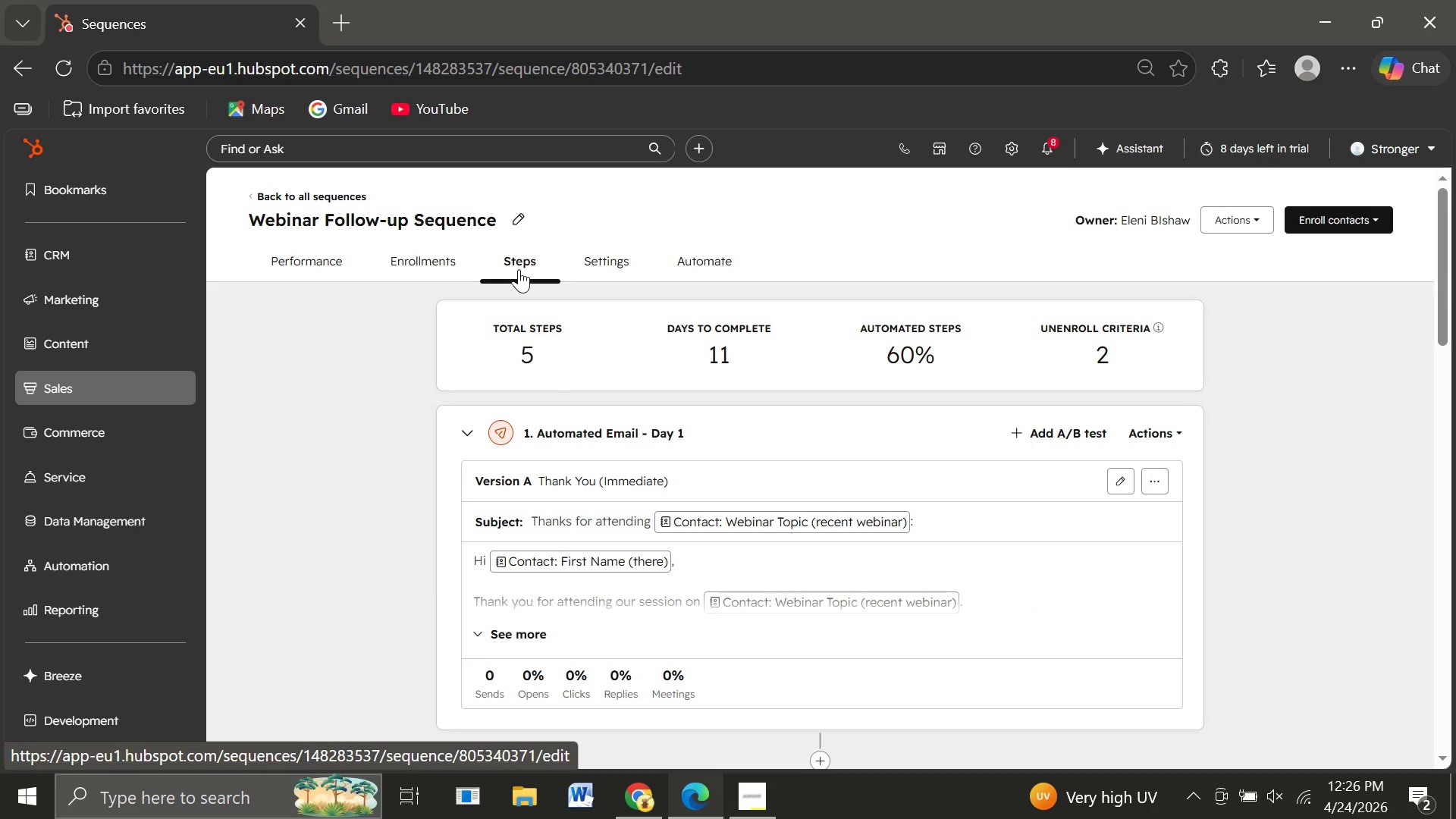 
left_click([421, 253])
 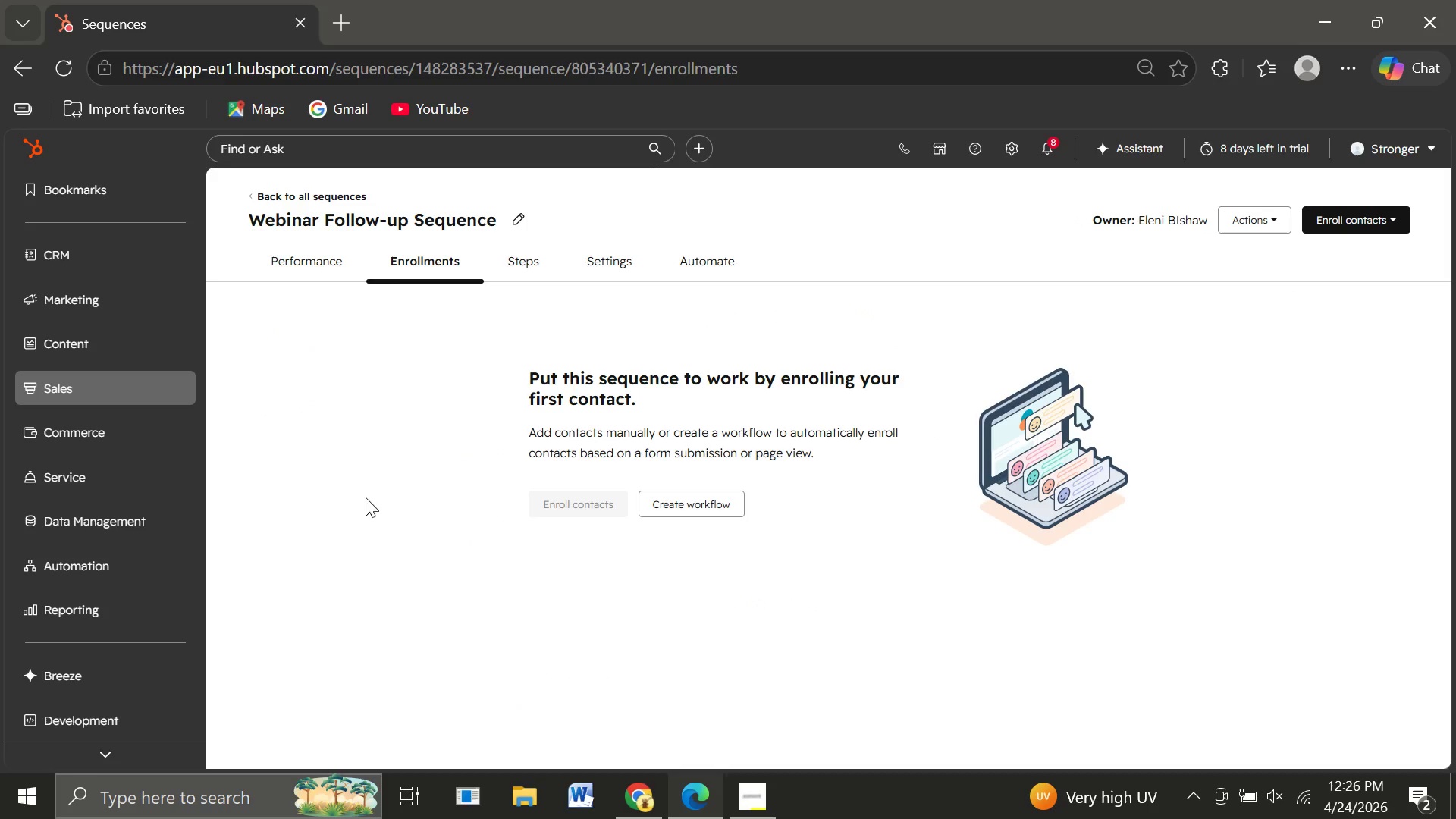 
wait(8.84)
 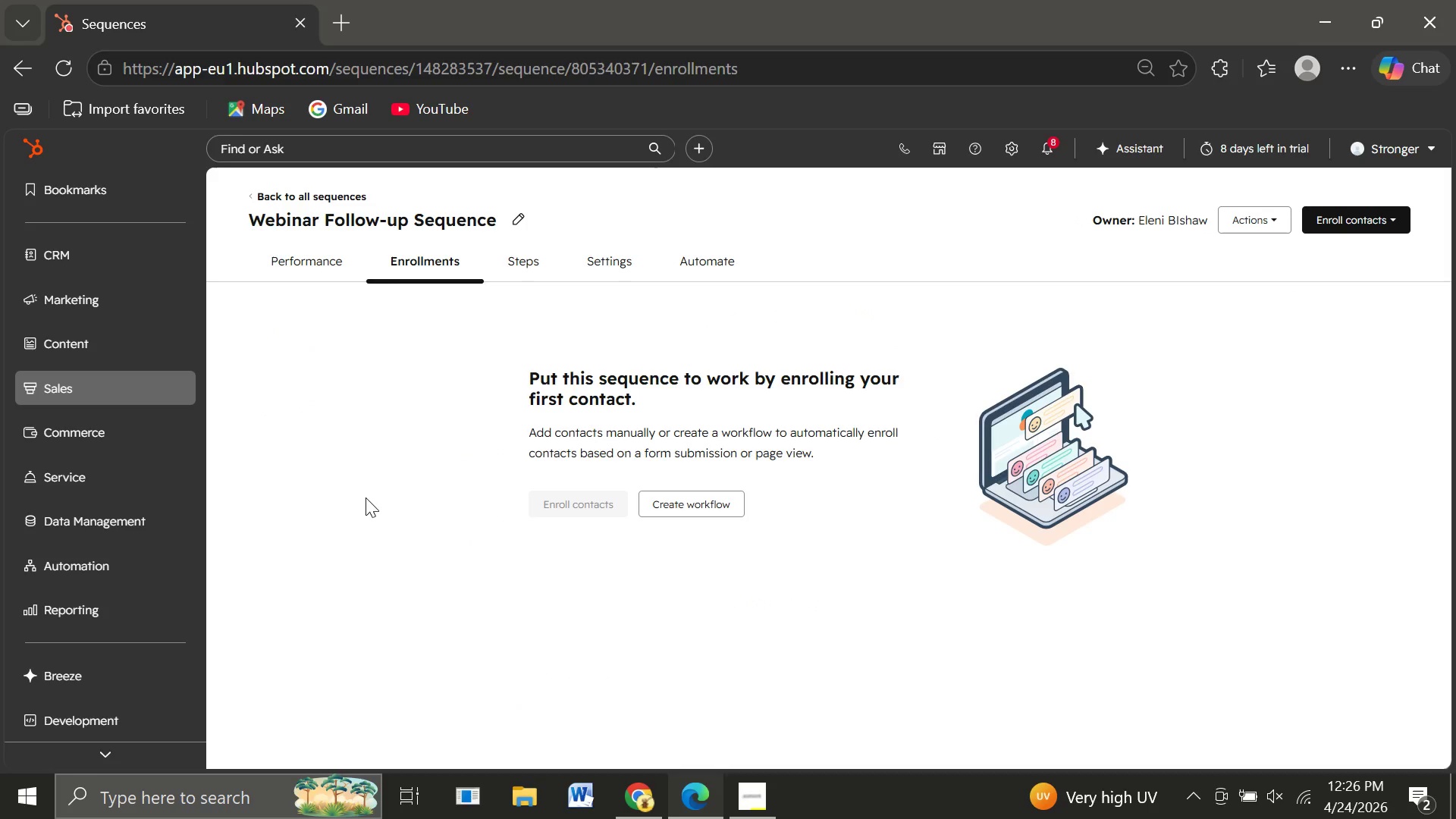 
left_click([679, 501])
 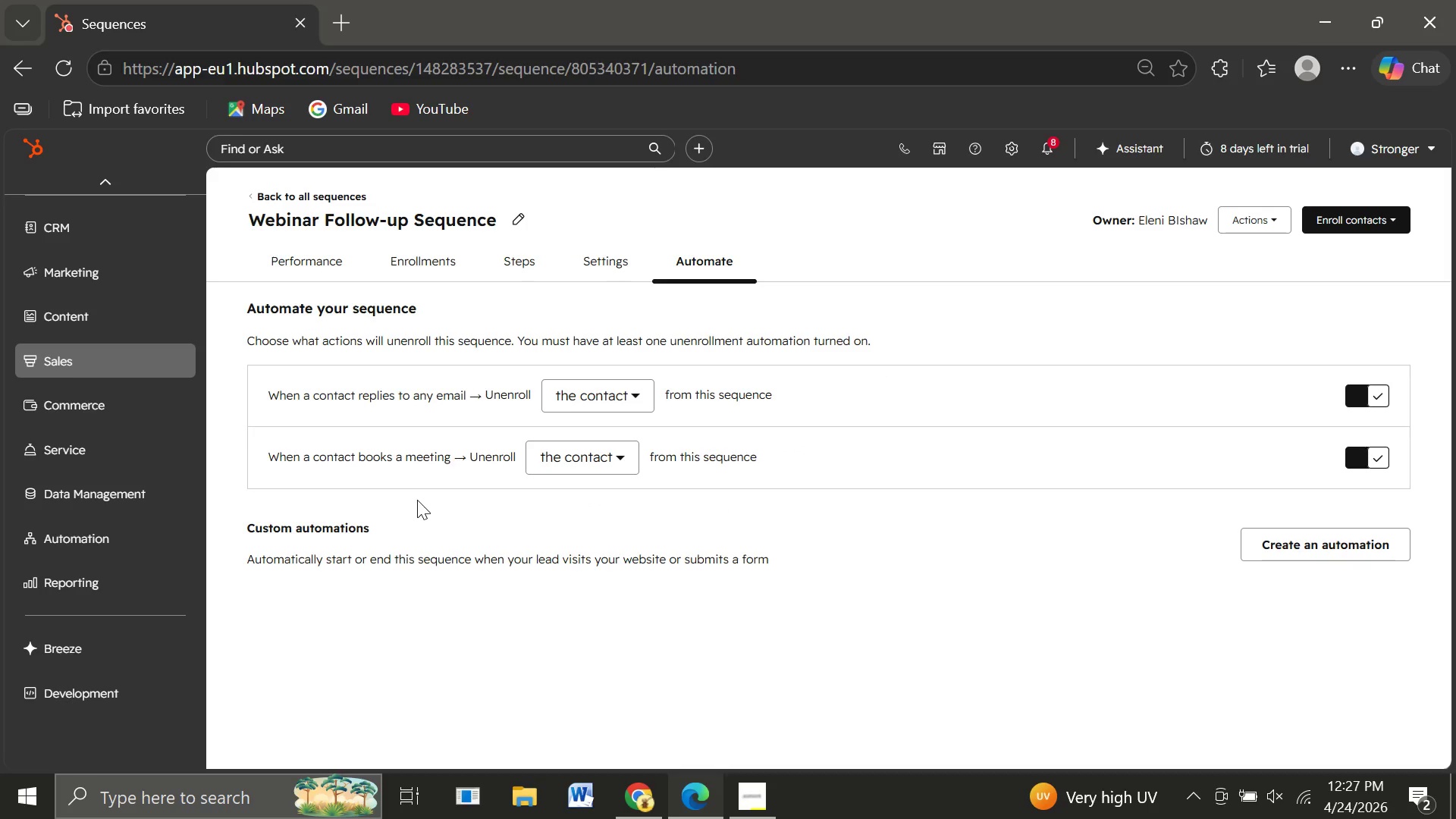 
wait(6.23)
 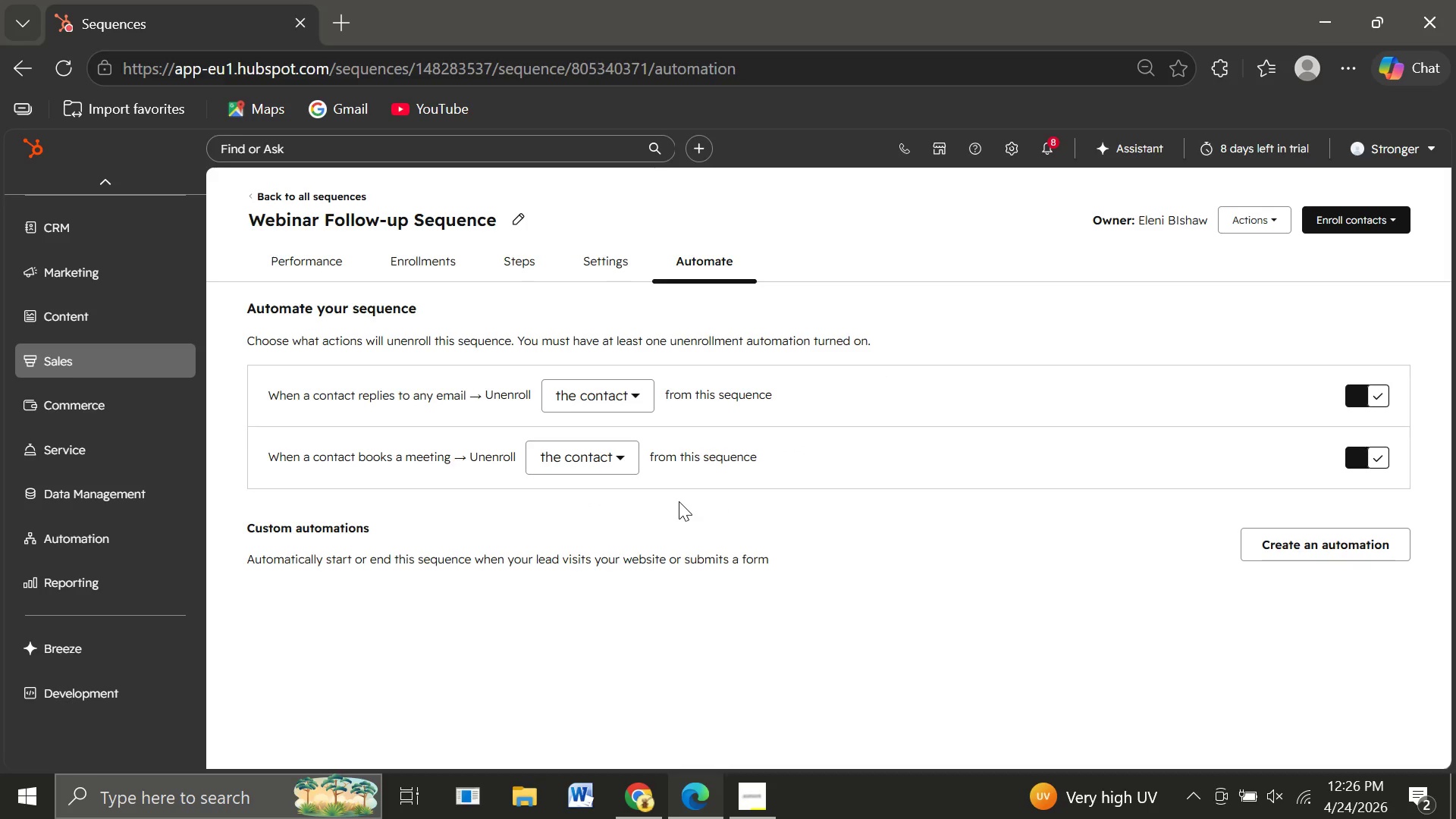 
left_click([126, 540])
 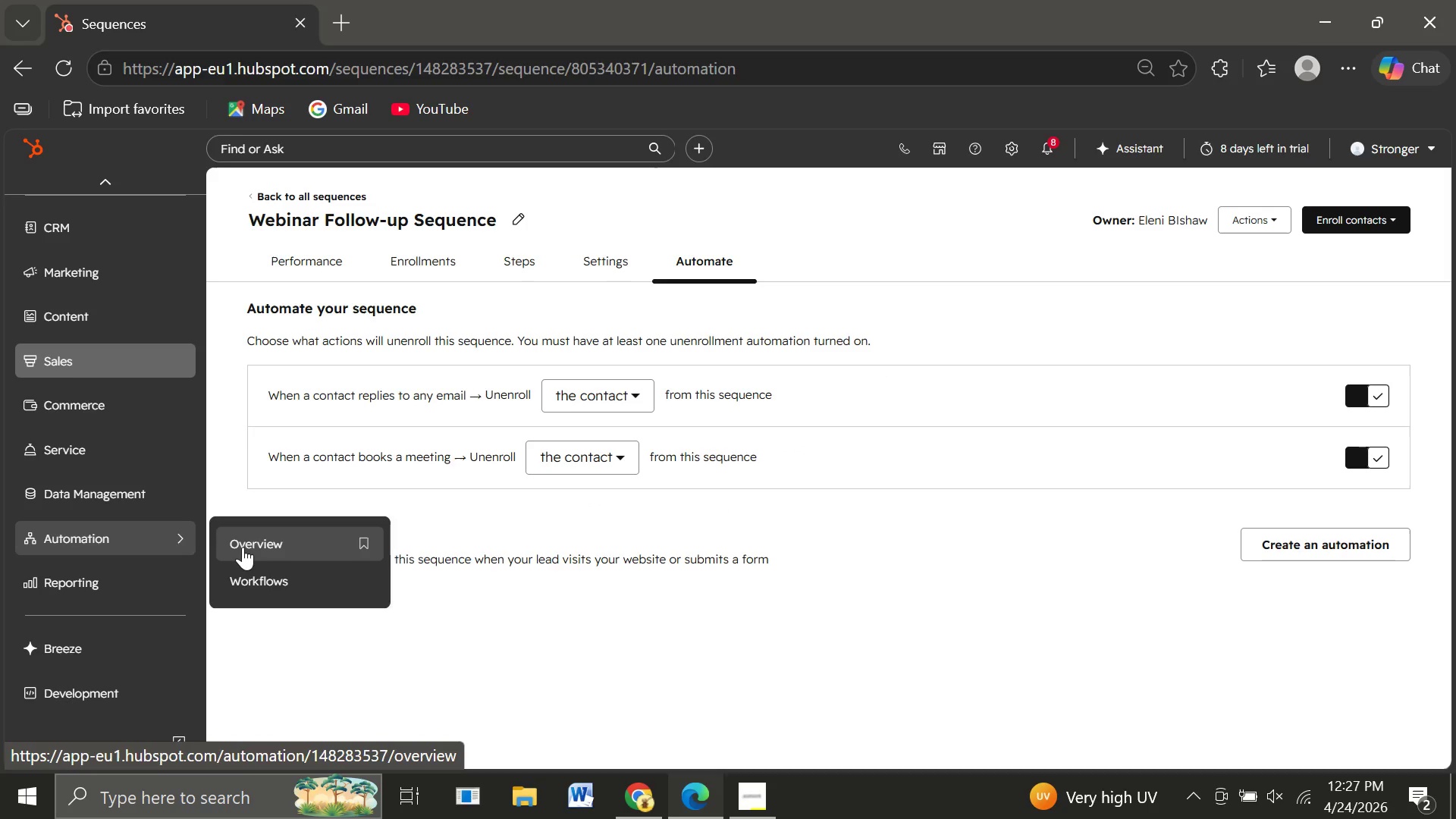 
left_click([259, 577])
 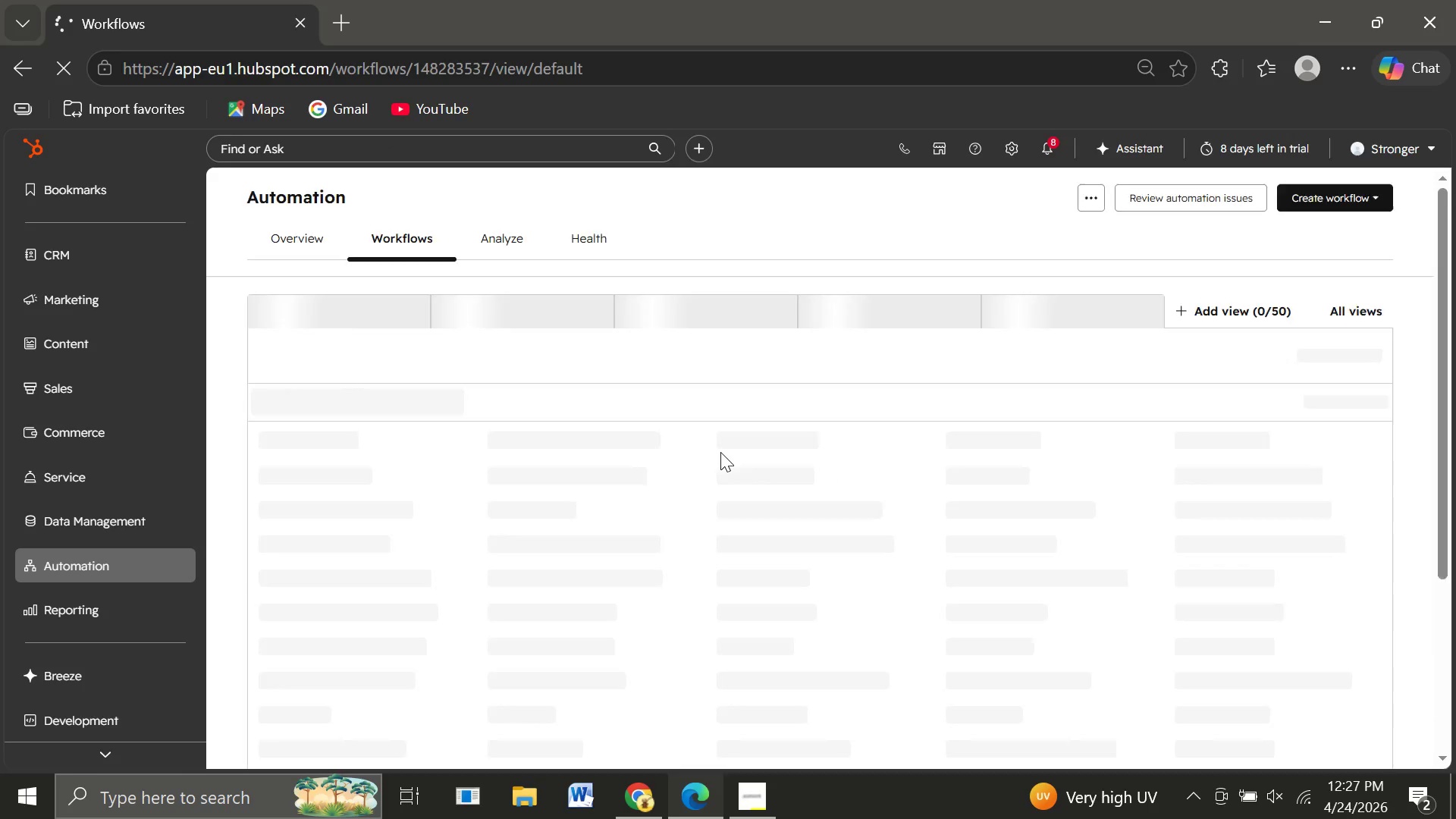 
wait(24.73)
 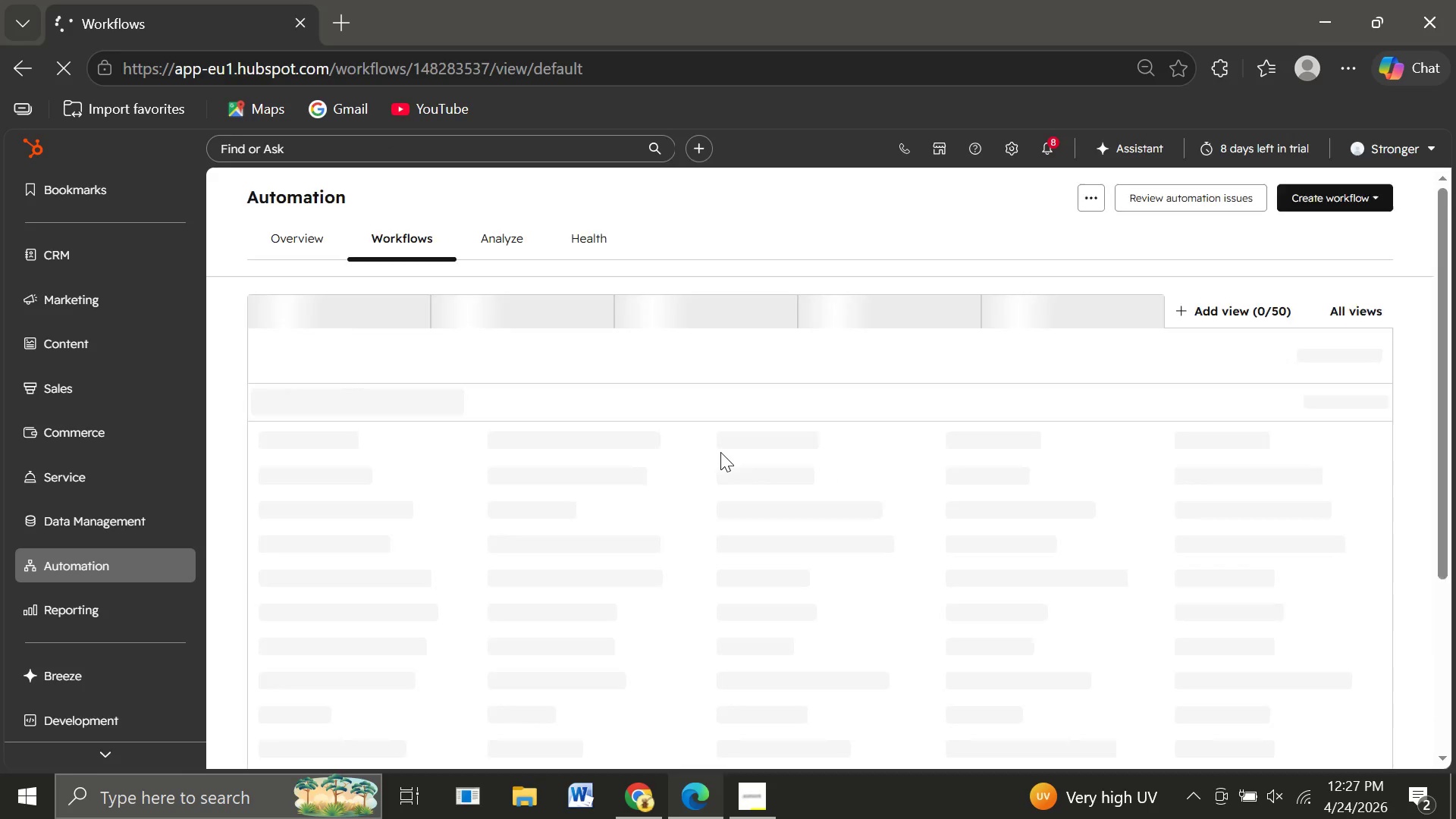 
left_click([767, 229])
 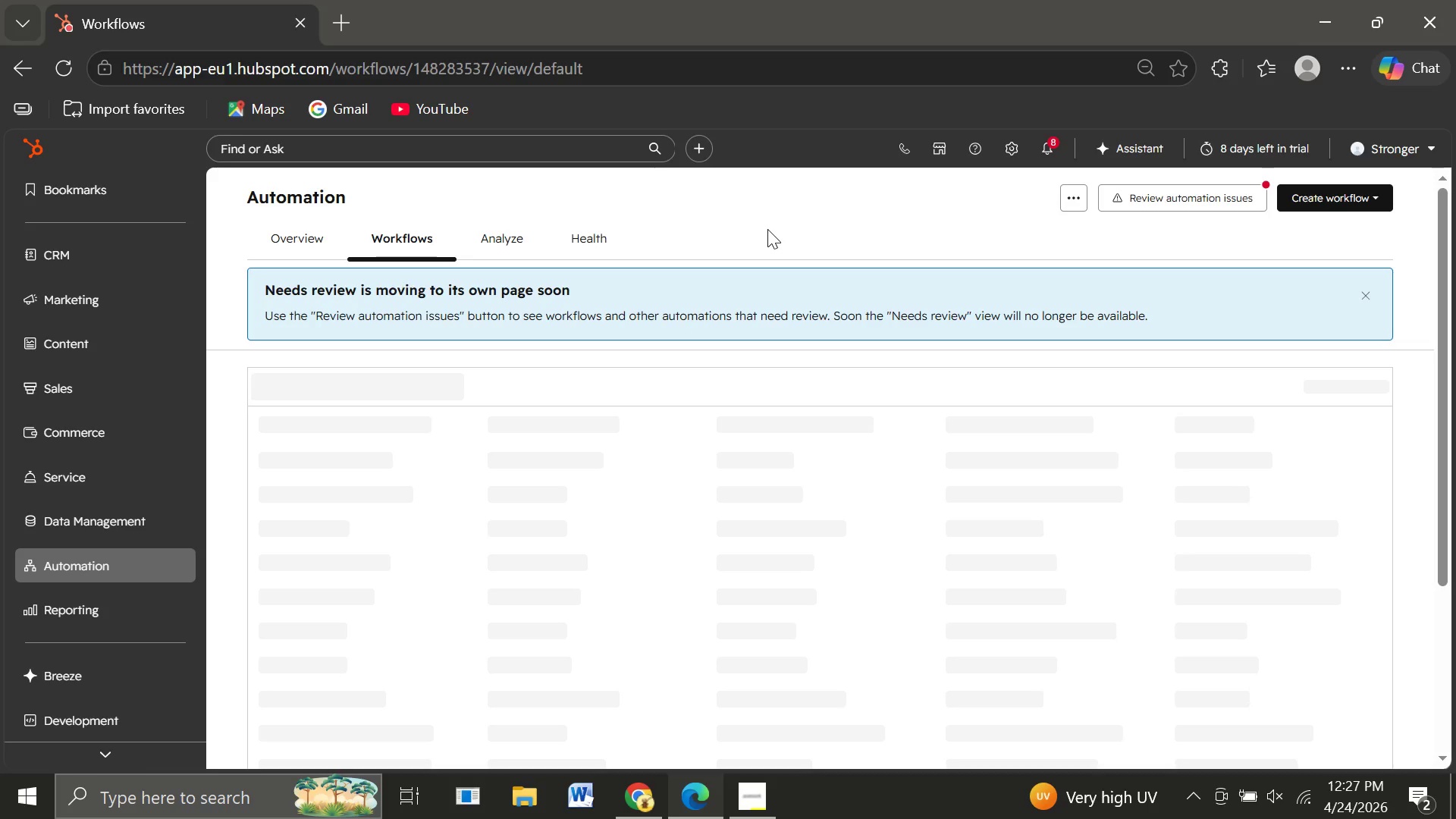 
wait(5.7)
 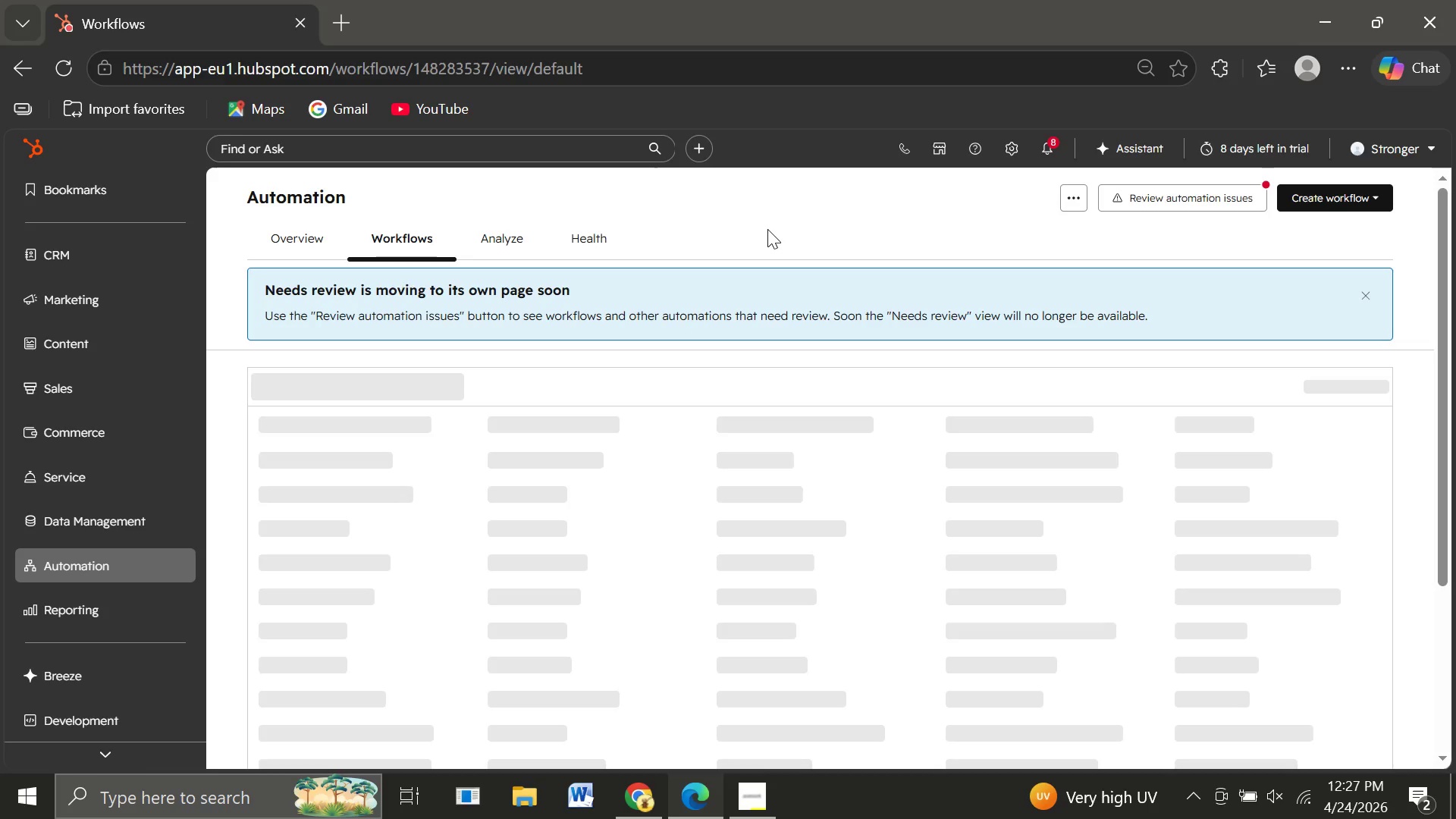 
mouse_move([736, 456])
 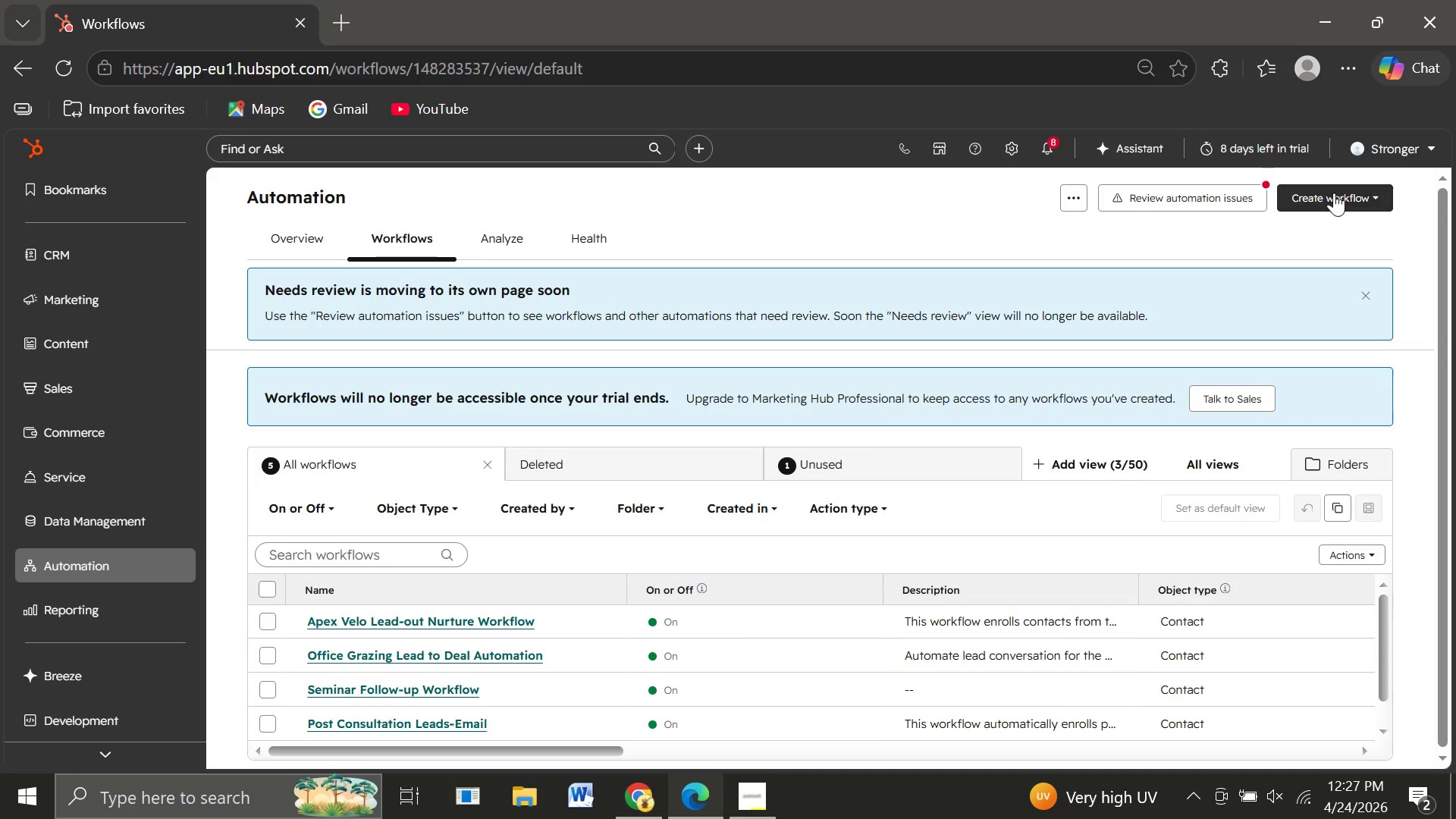 
left_click([1334, 193])
 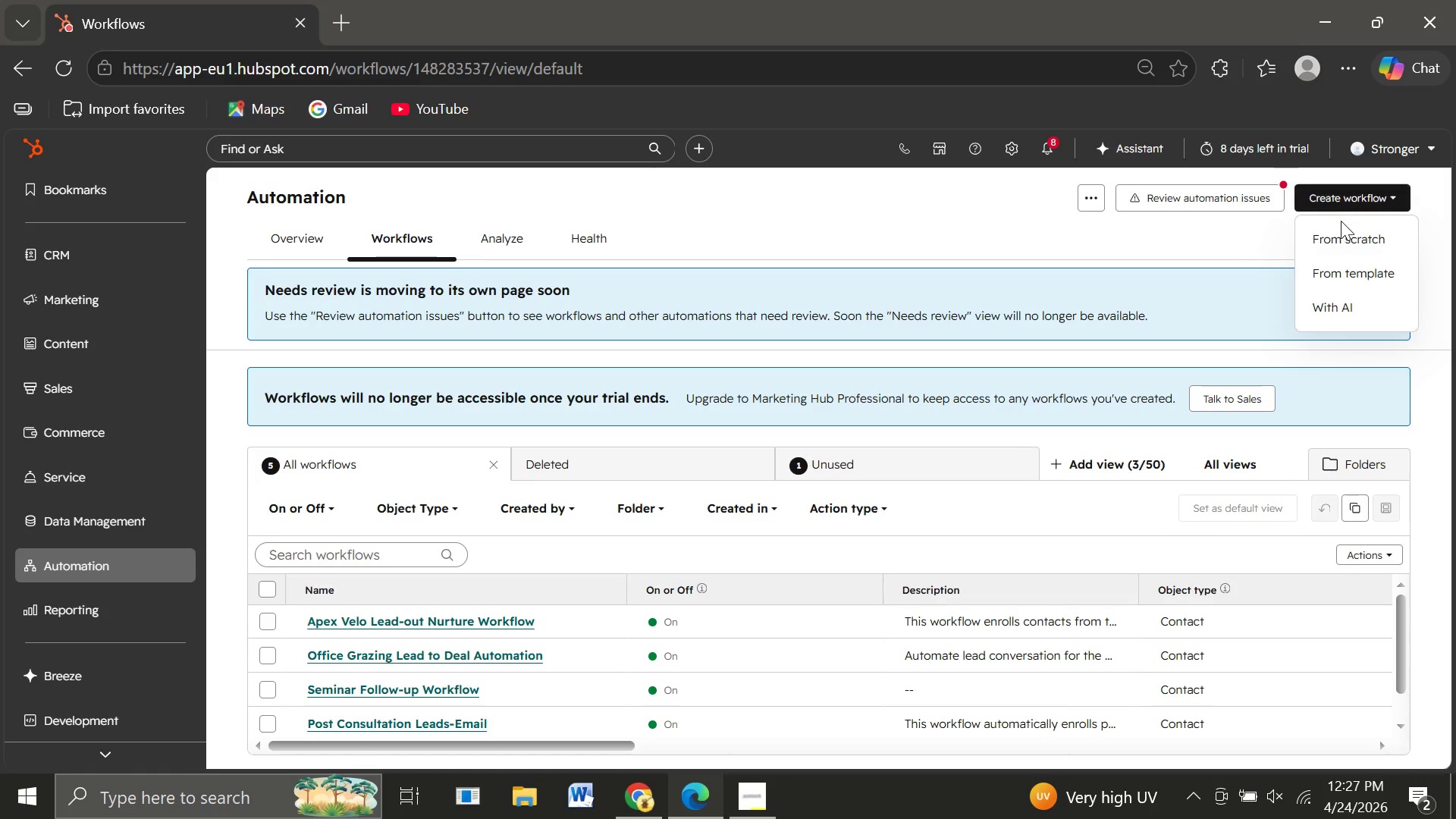 
left_click([1340, 237])
 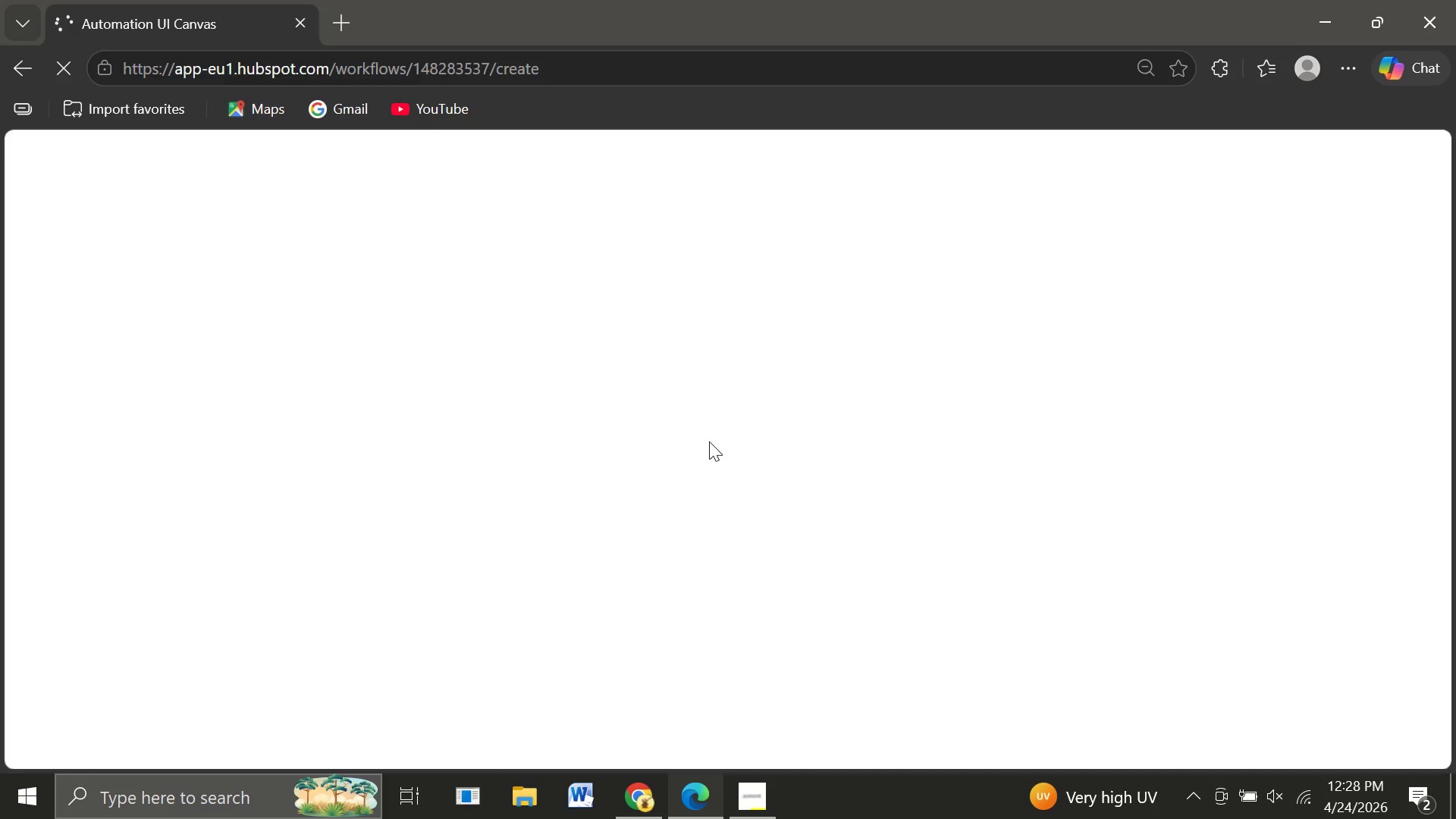 
wait(28.77)
 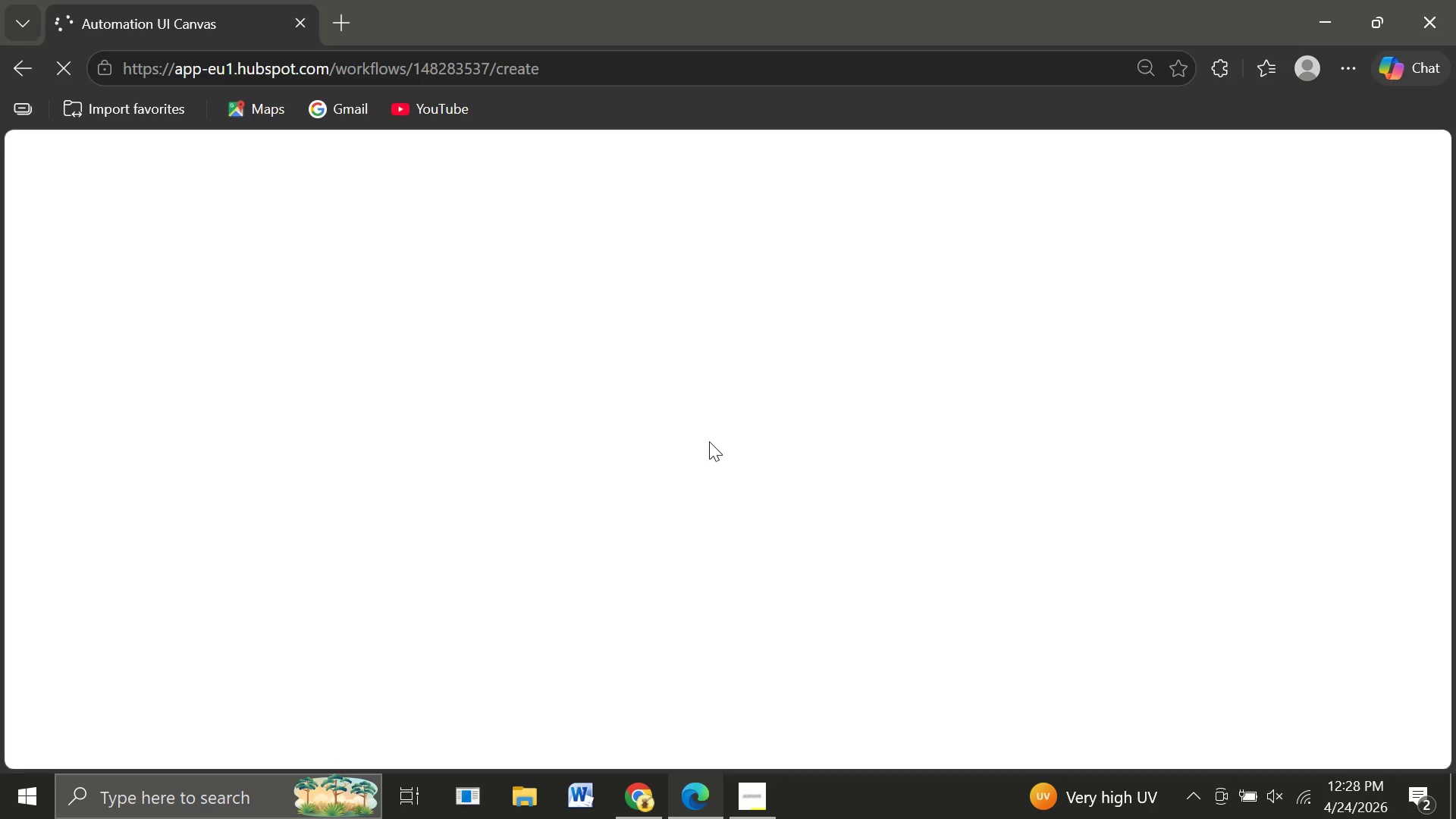 
left_click([646, 381])
 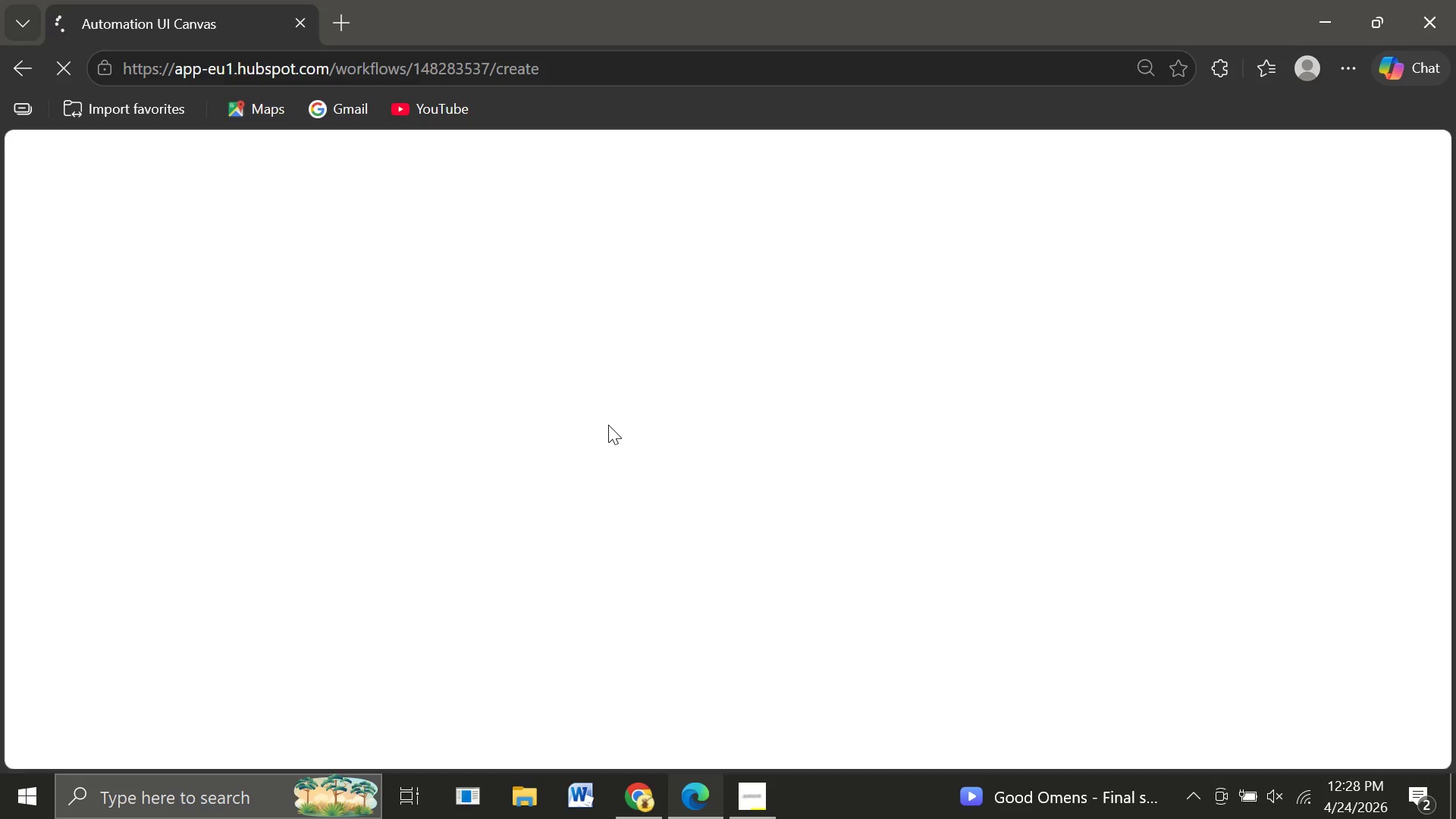 
wait(15.67)
 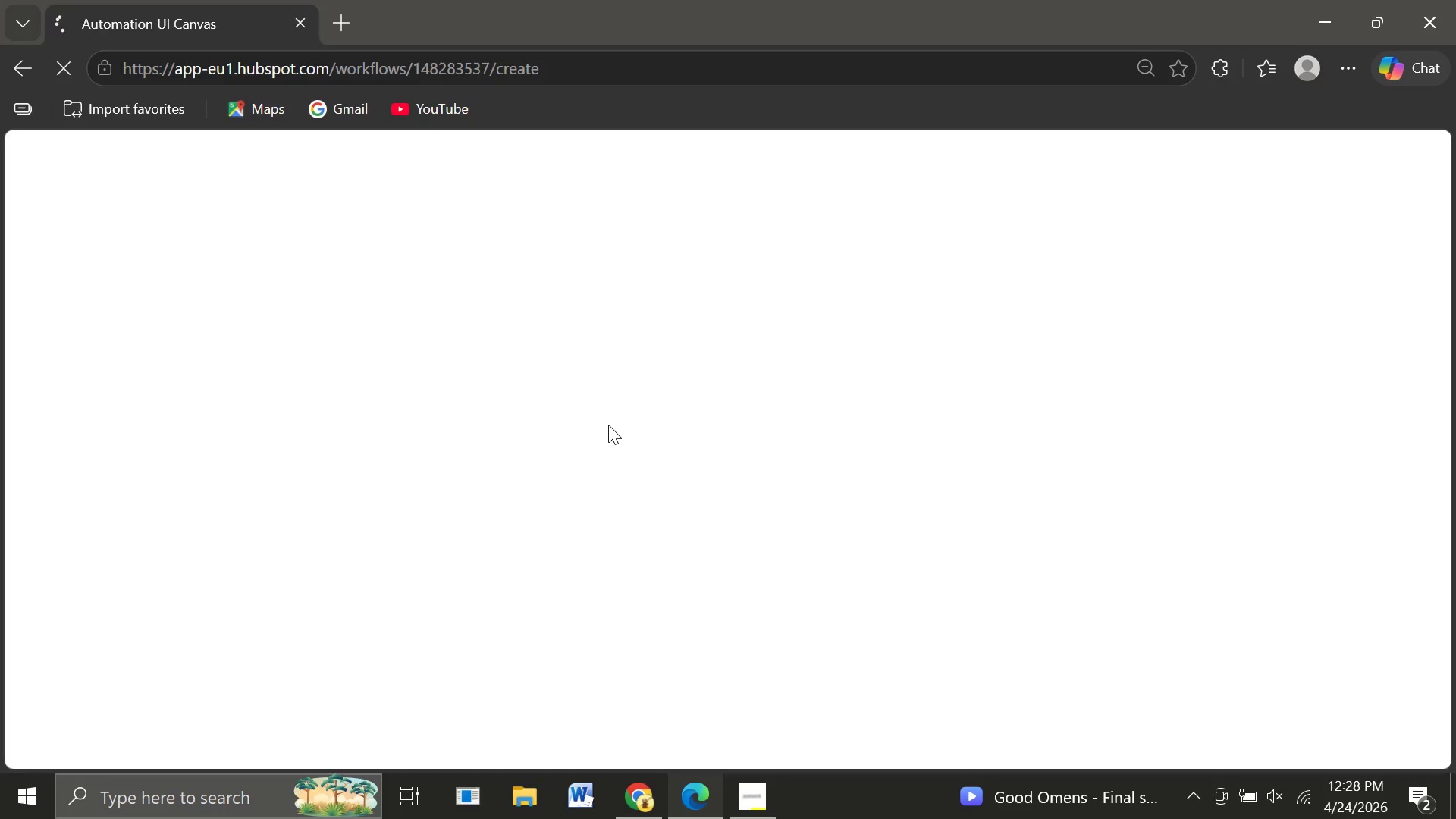 
left_click([1313, 793])
 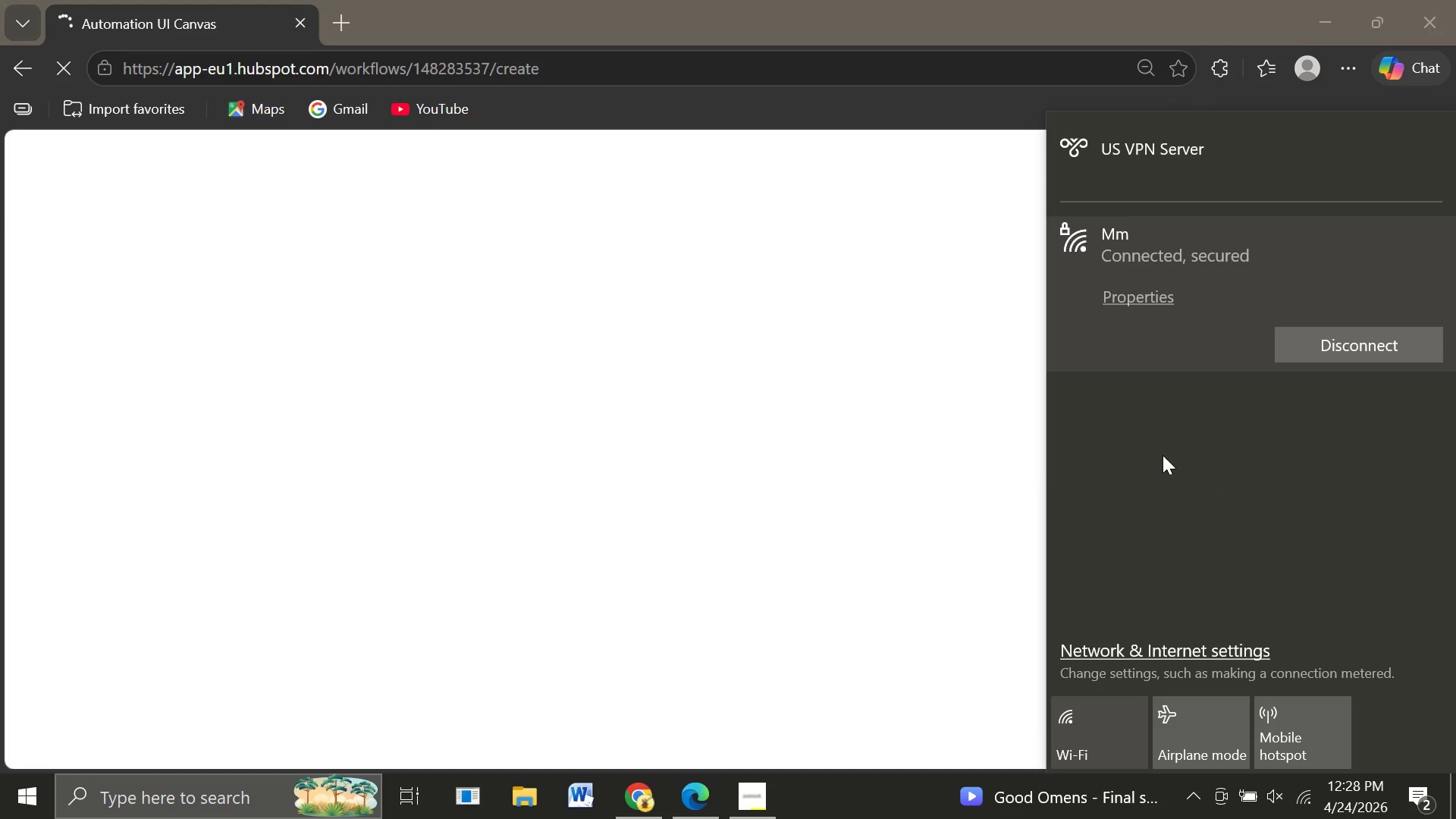 
left_click([983, 487])
 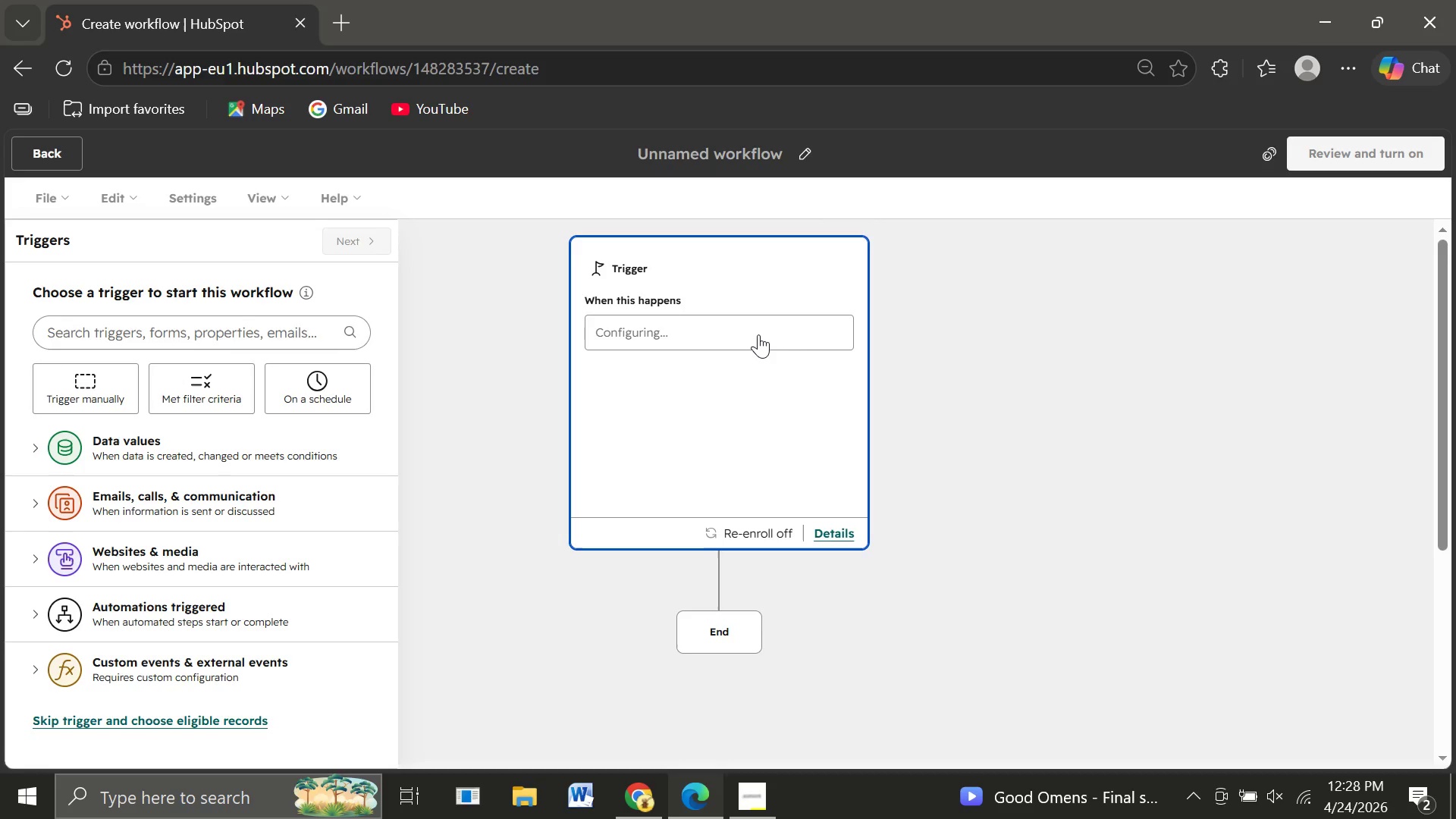 
wait(24.3)
 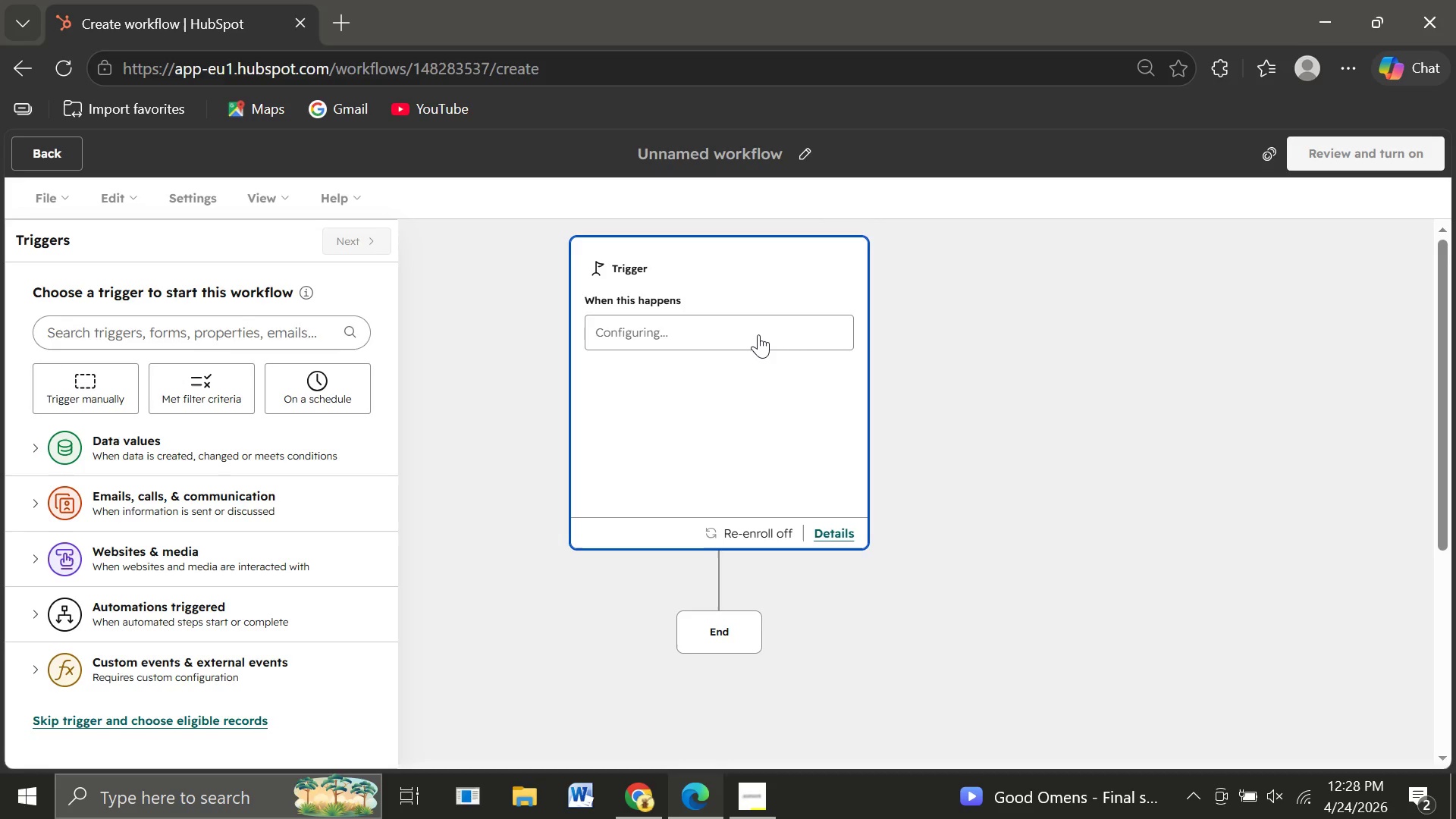 
left_click([196, 388])
 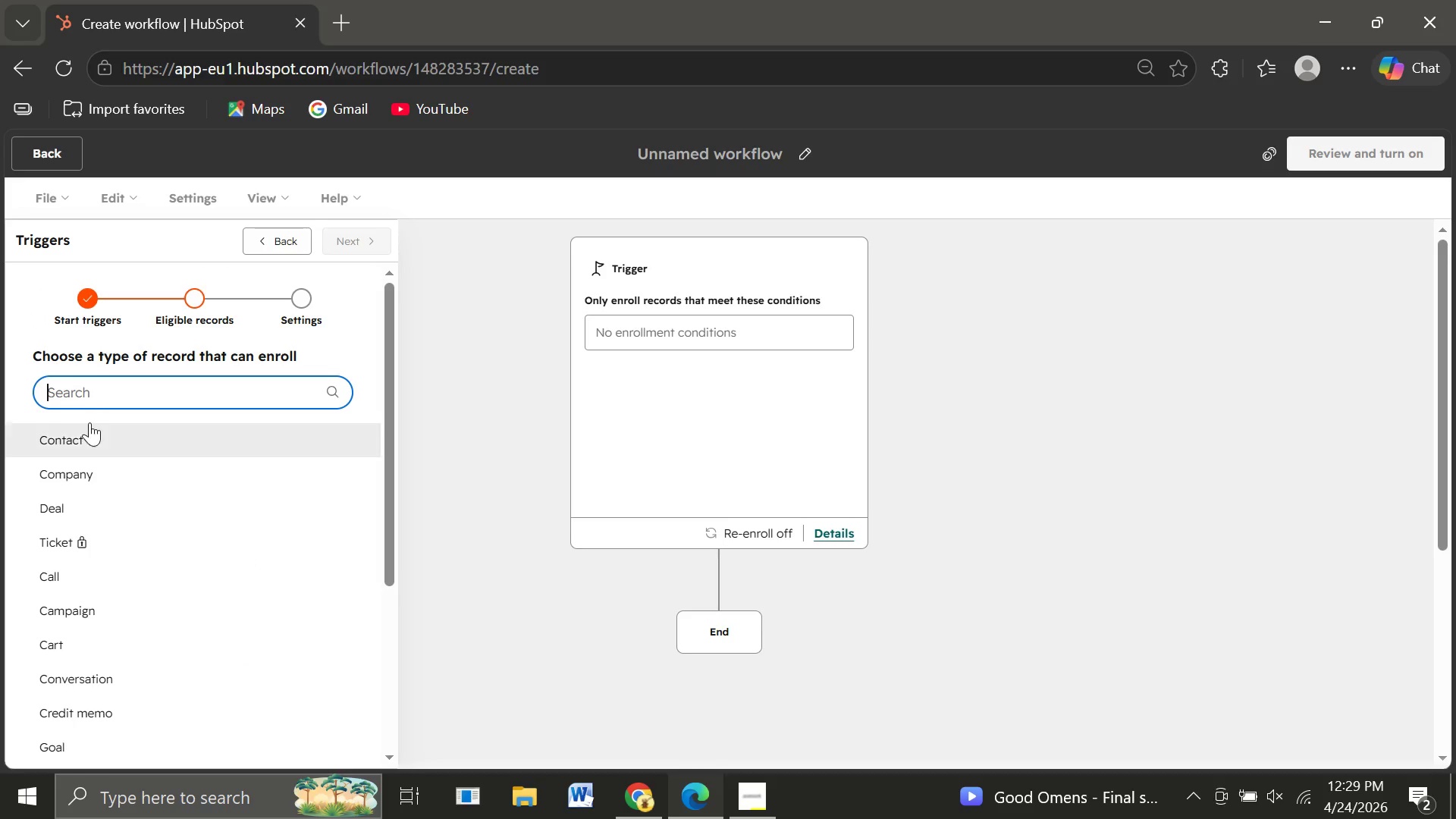 
wait(12.14)
 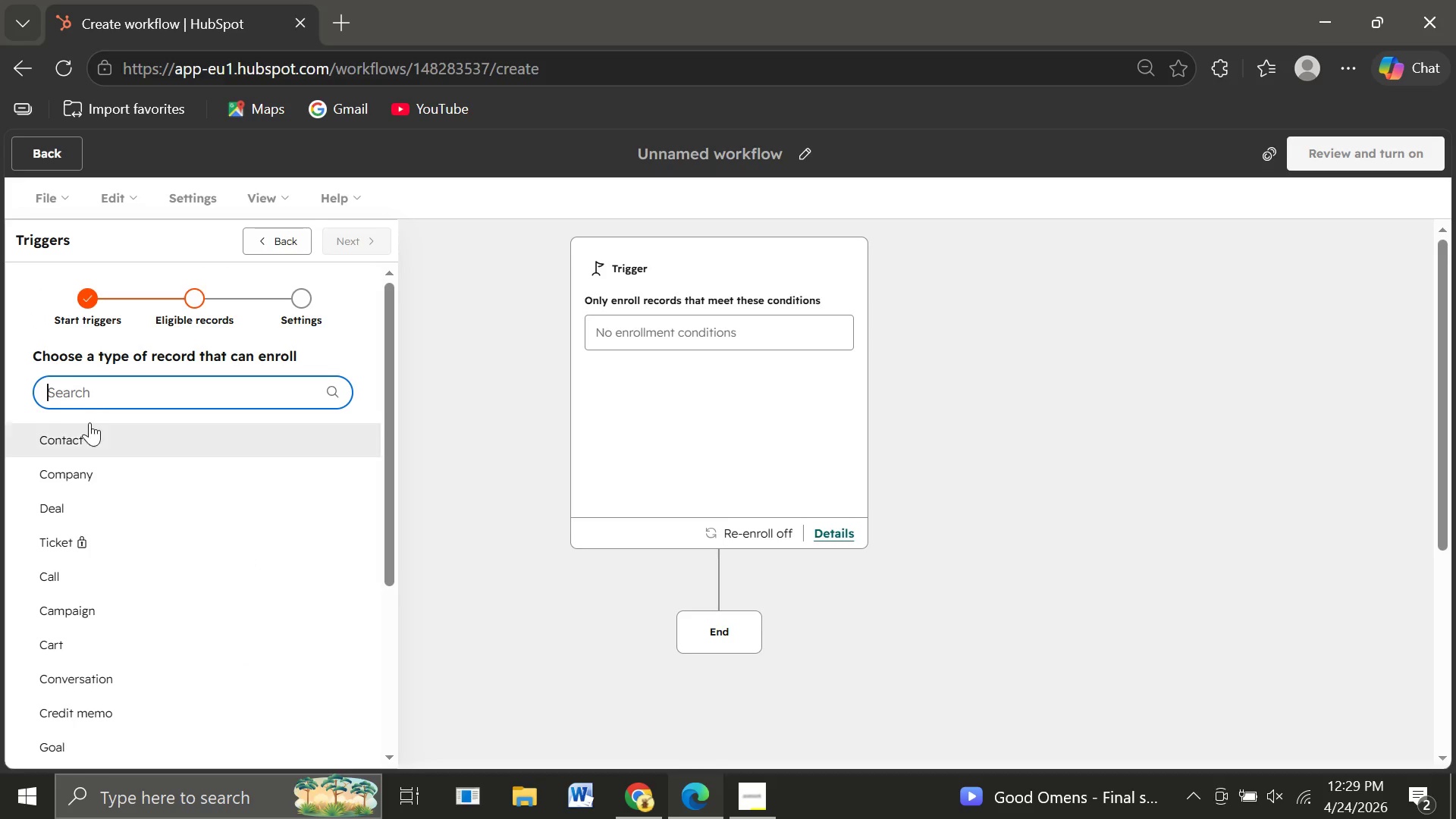 
left_click([71, 442])
 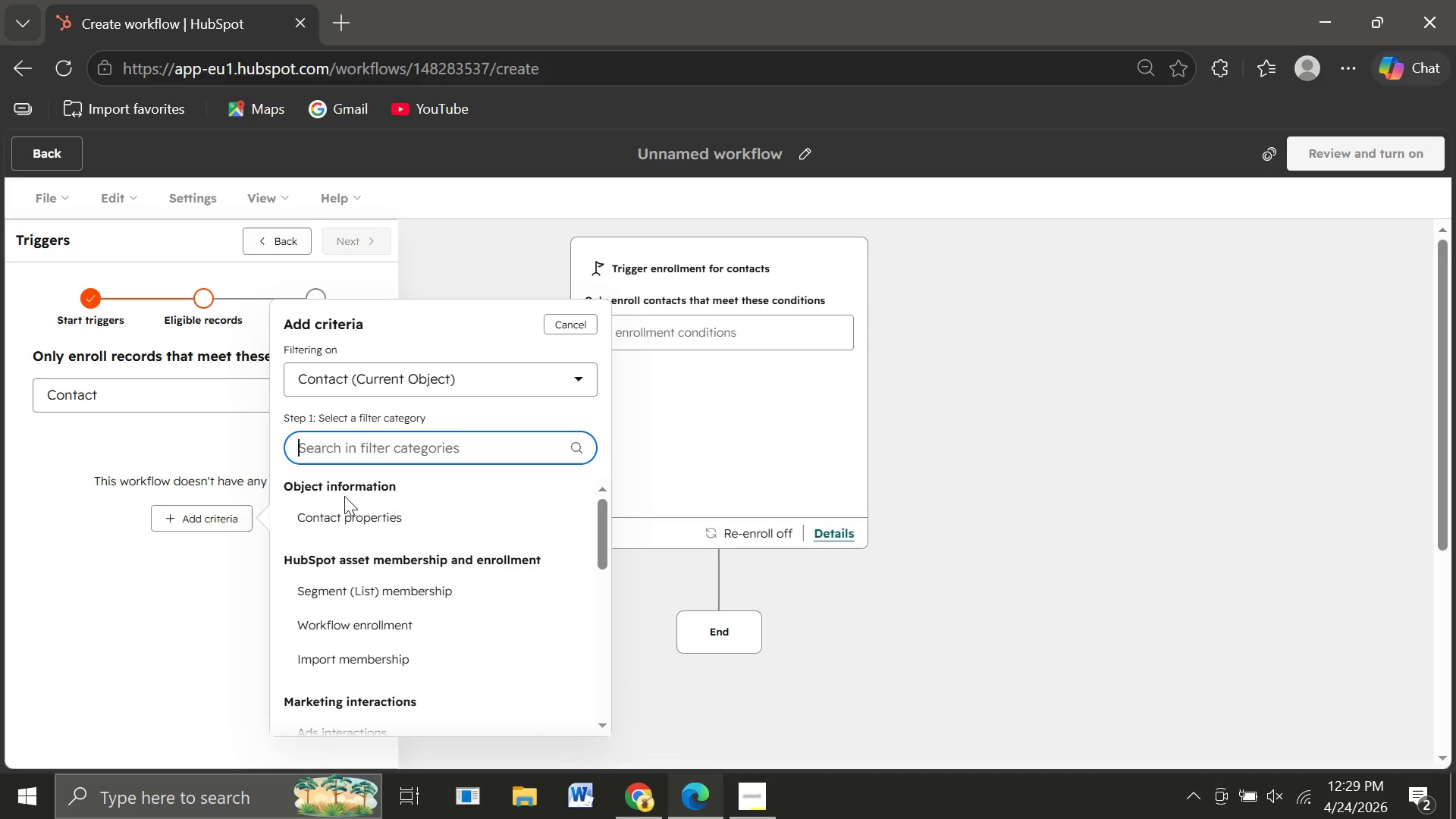 
wait(8.88)
 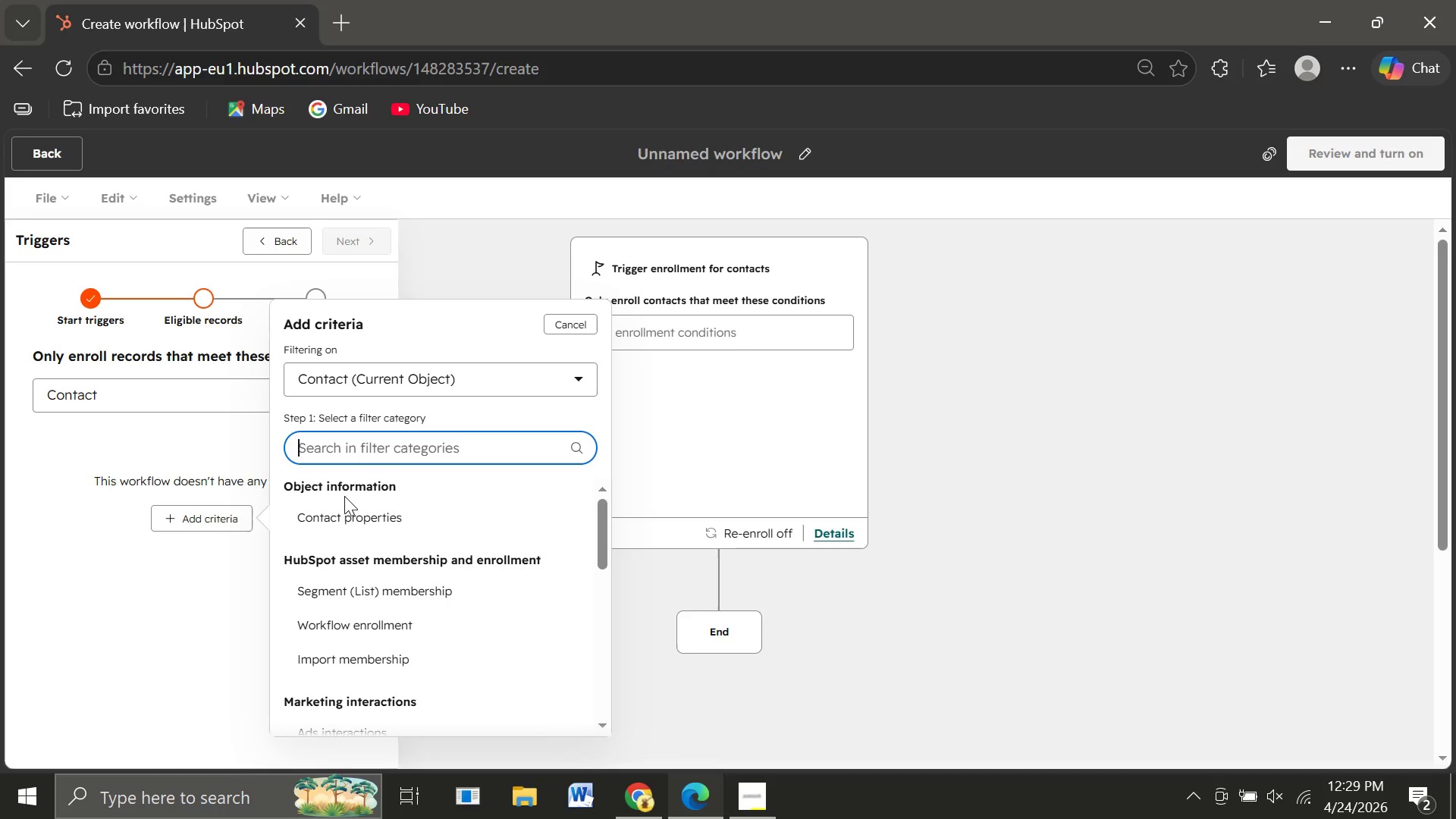 
key(F)
 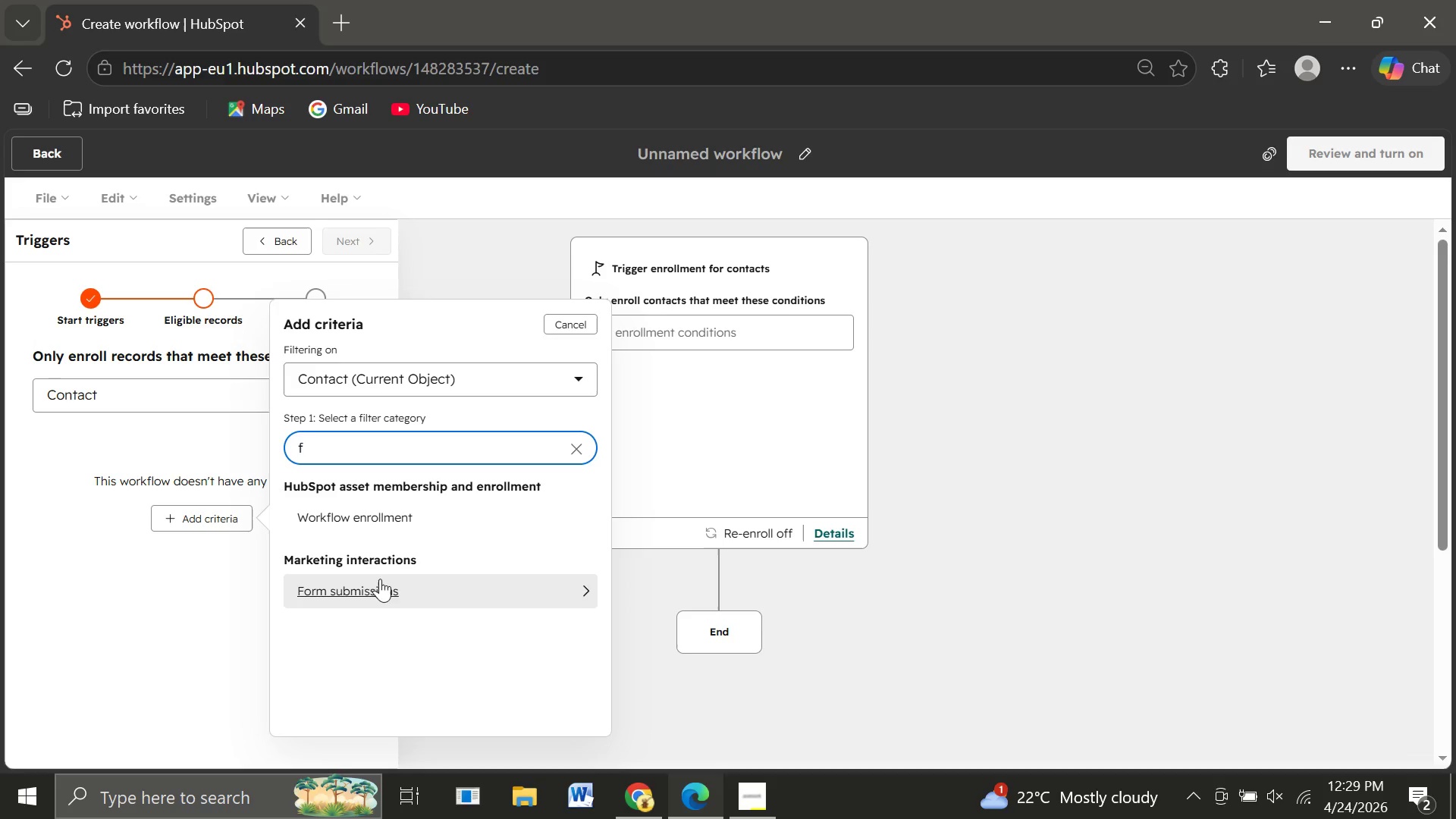 
left_click([366, 586])
 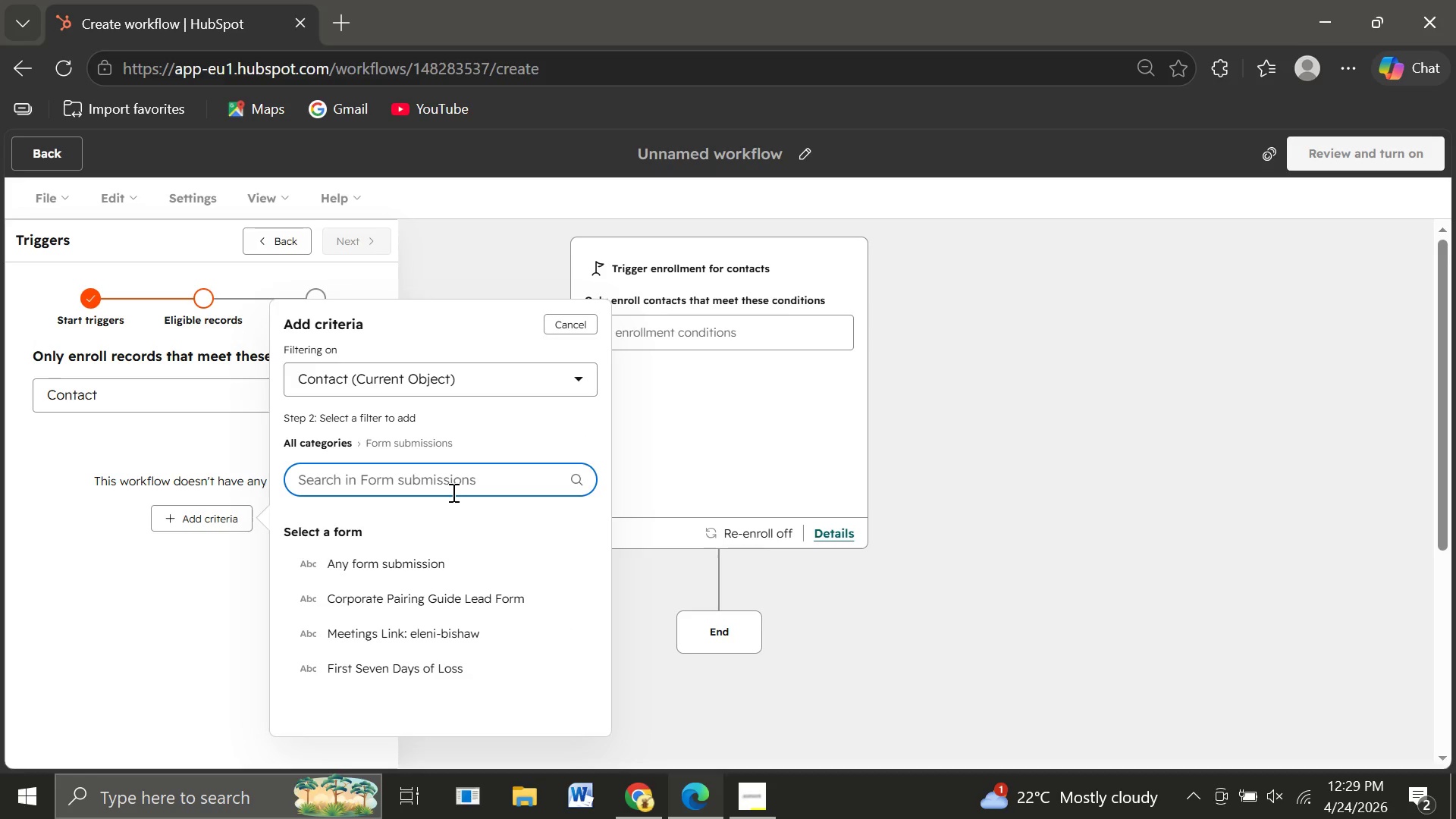 
type(we)
 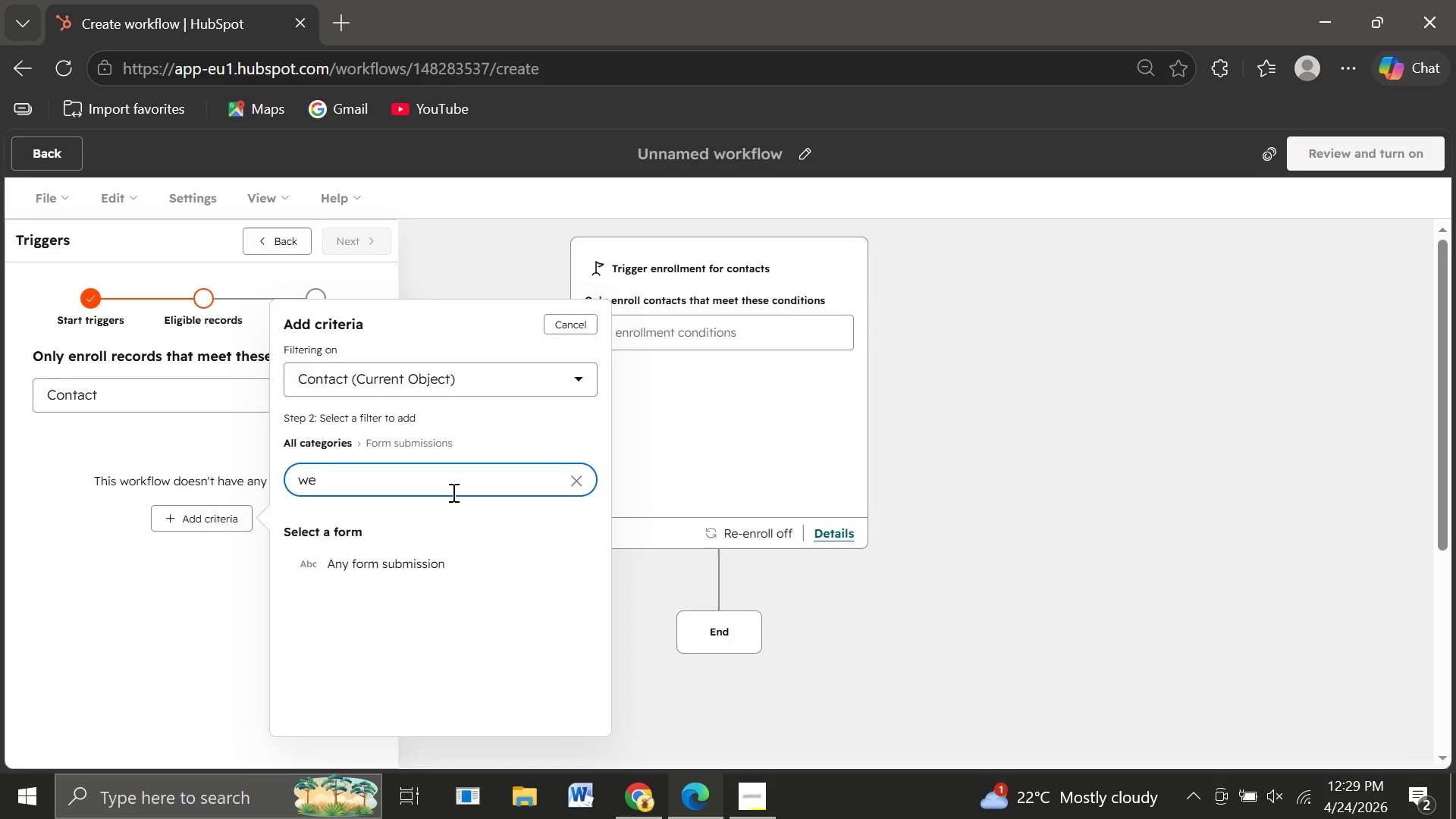 
wait(11.0)
 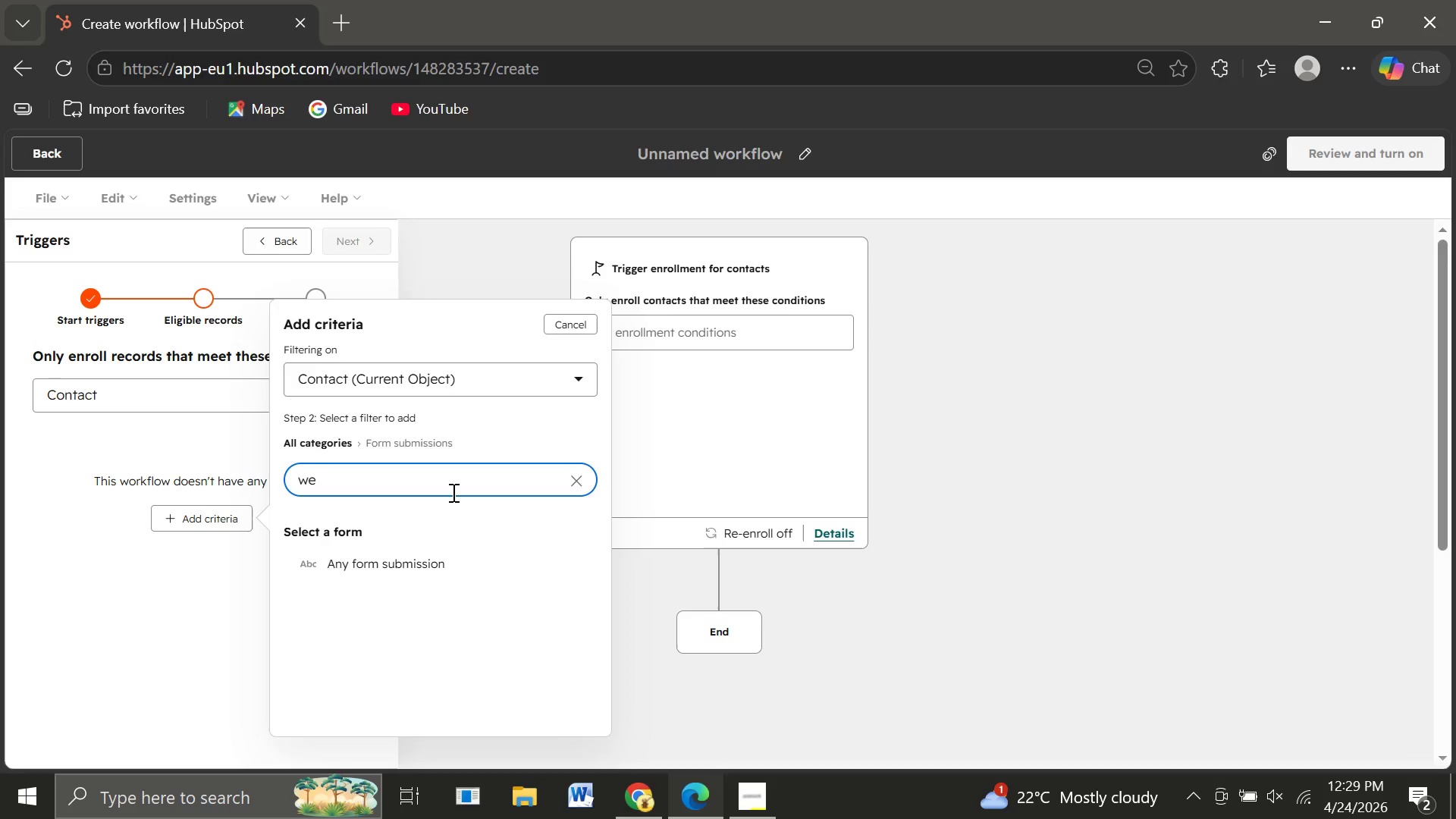 
key(Backspace)
 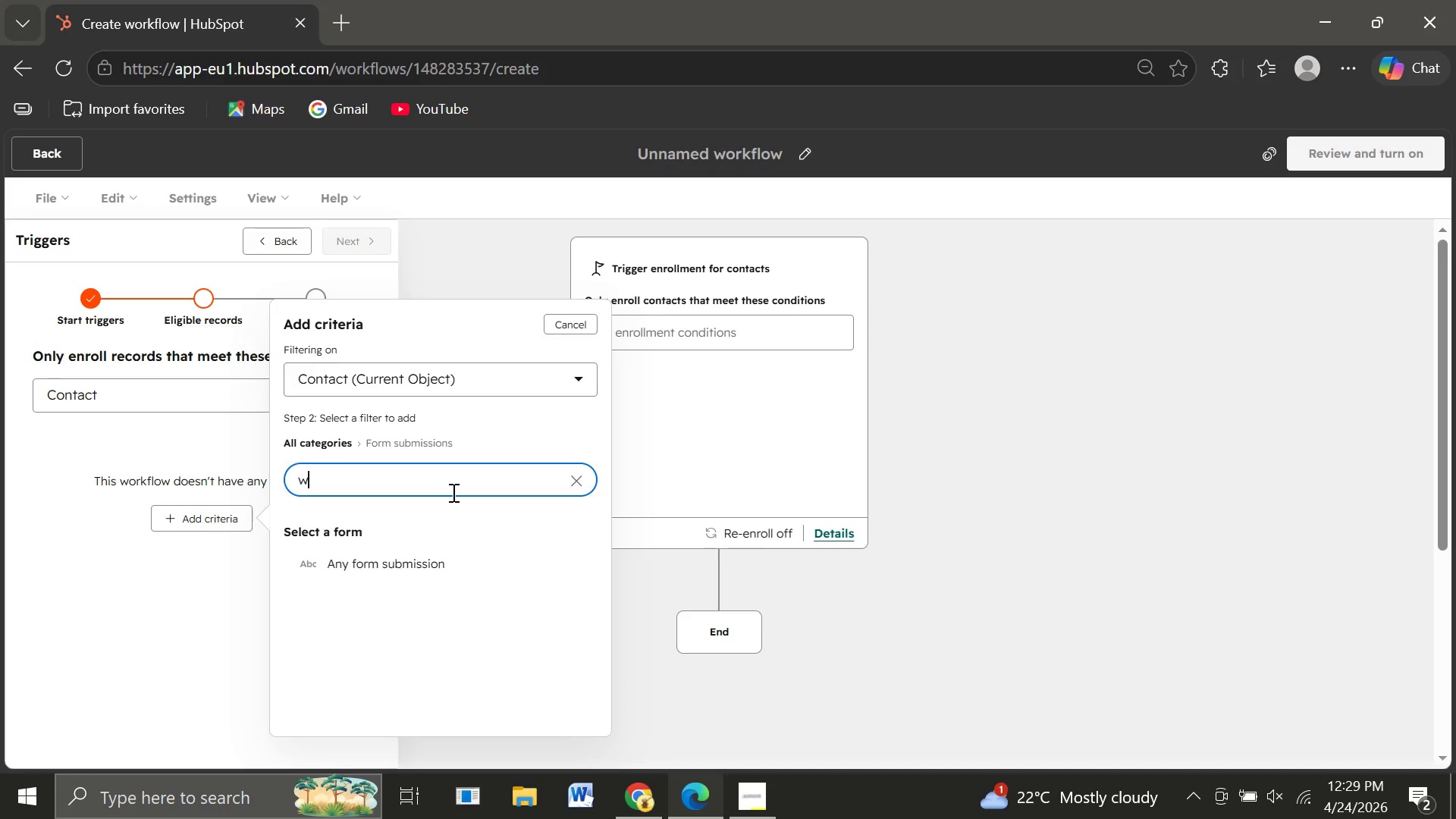 
key(Backspace)
 